 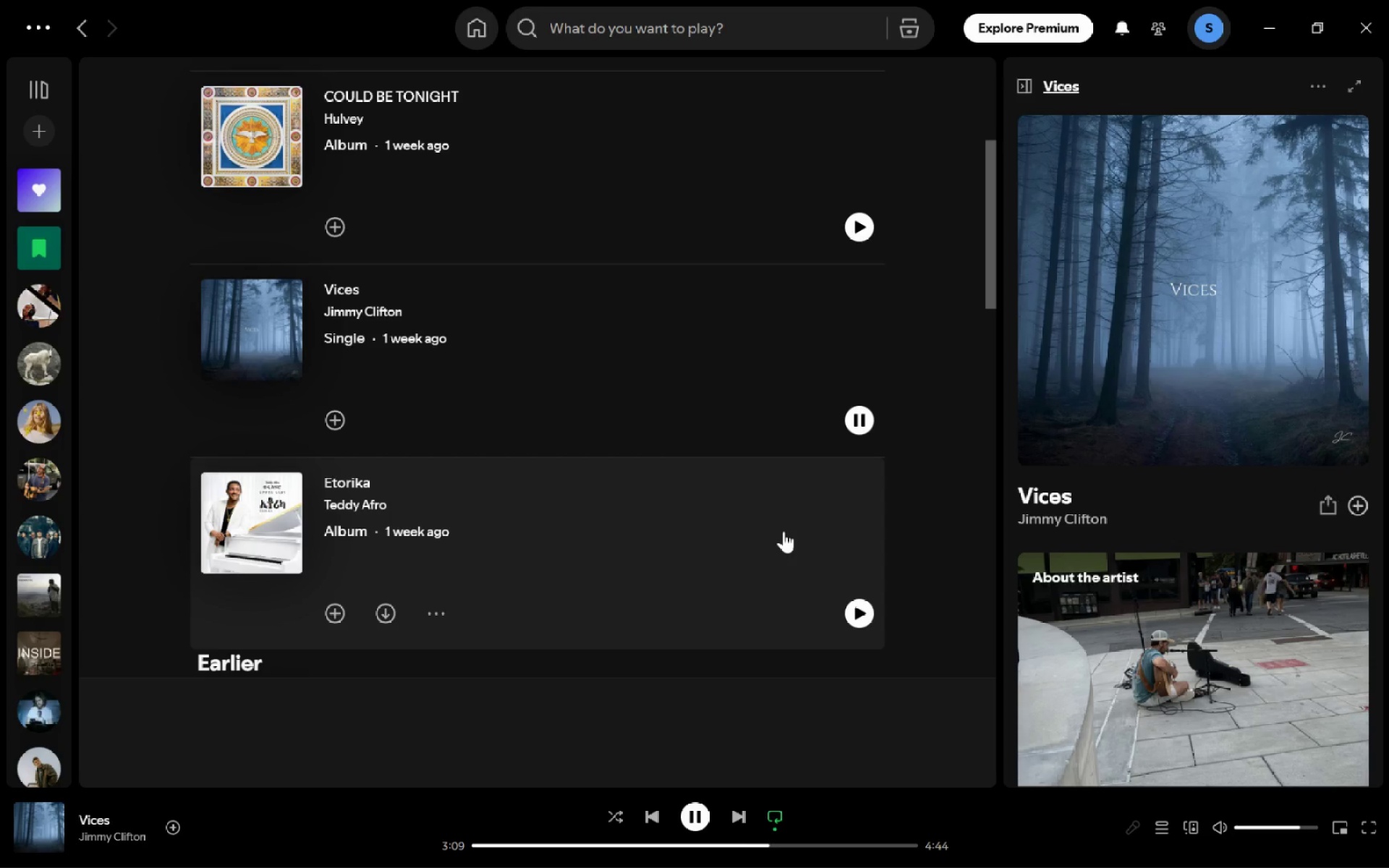 
key(Alt+Tab)
 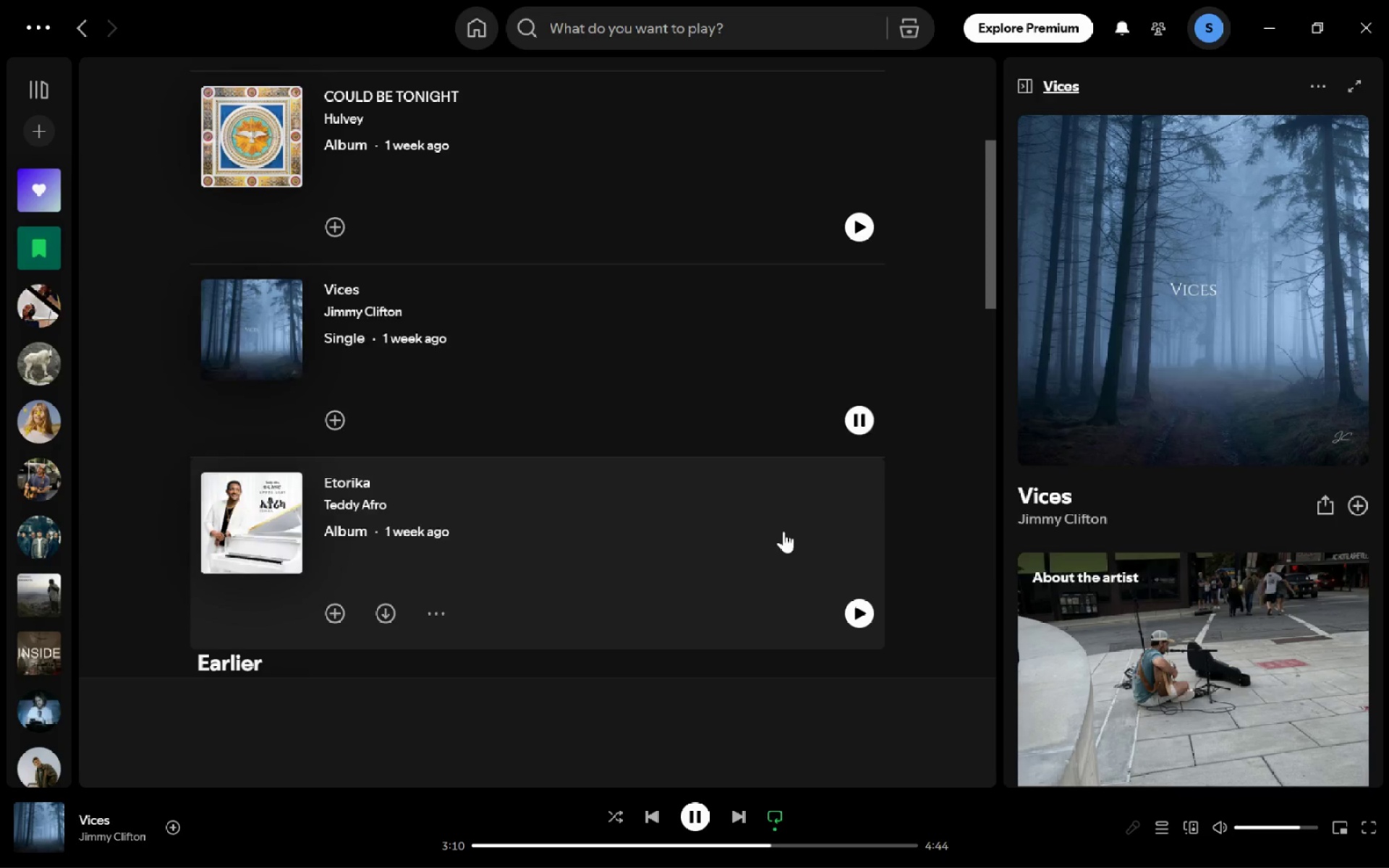 
key(Alt+Tab)
 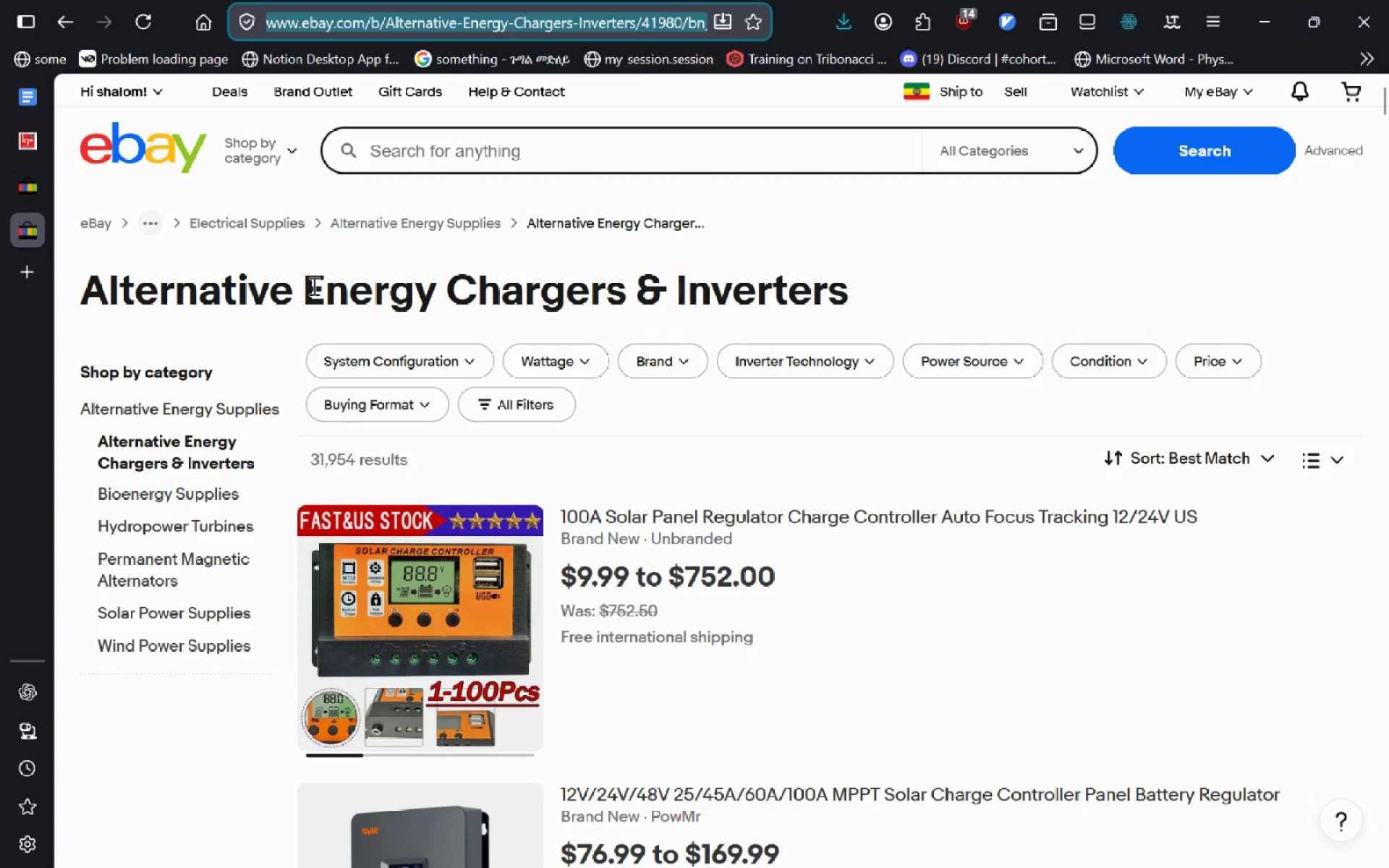 
key(Control+W)
 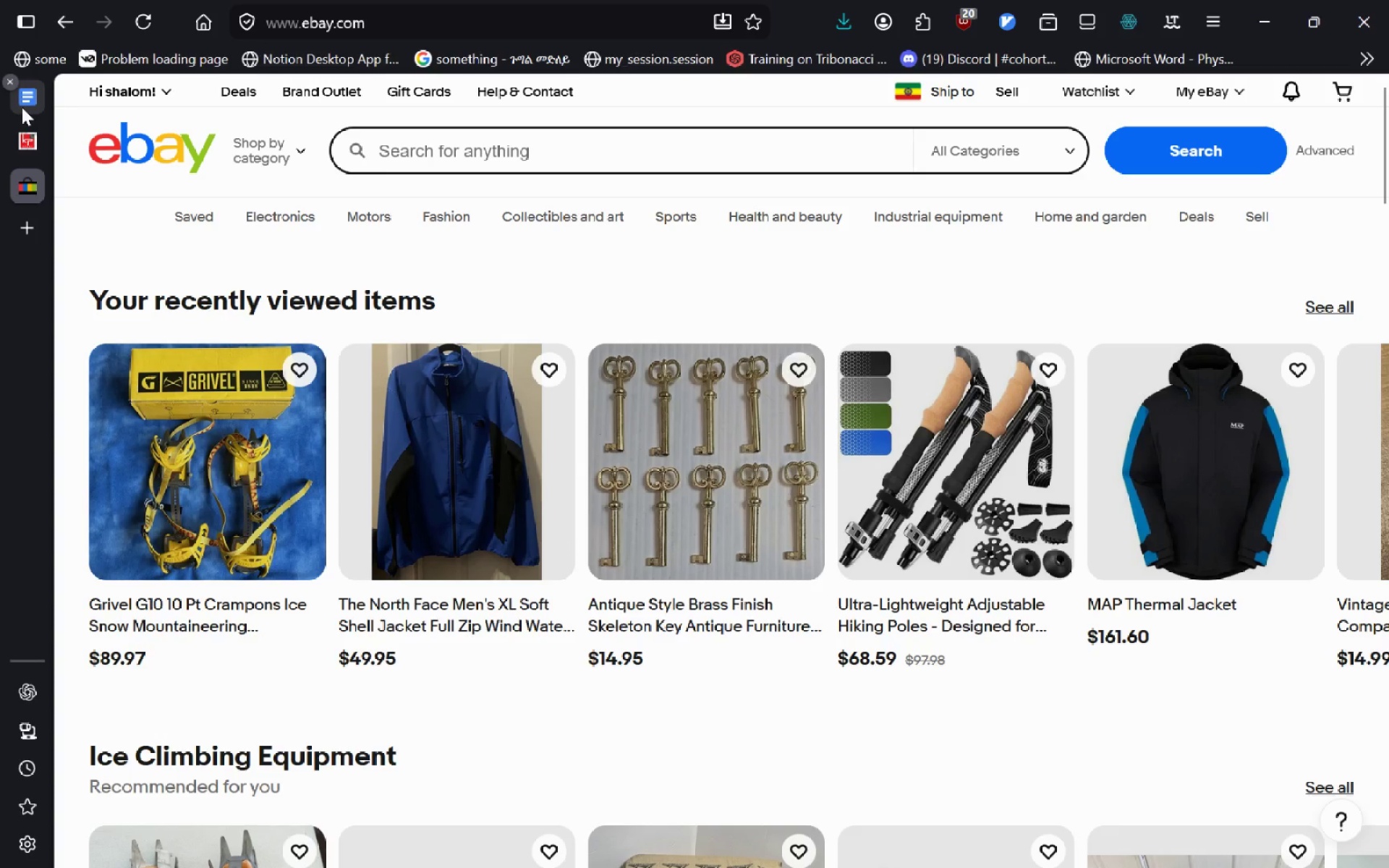 
left_click([22, 106])
 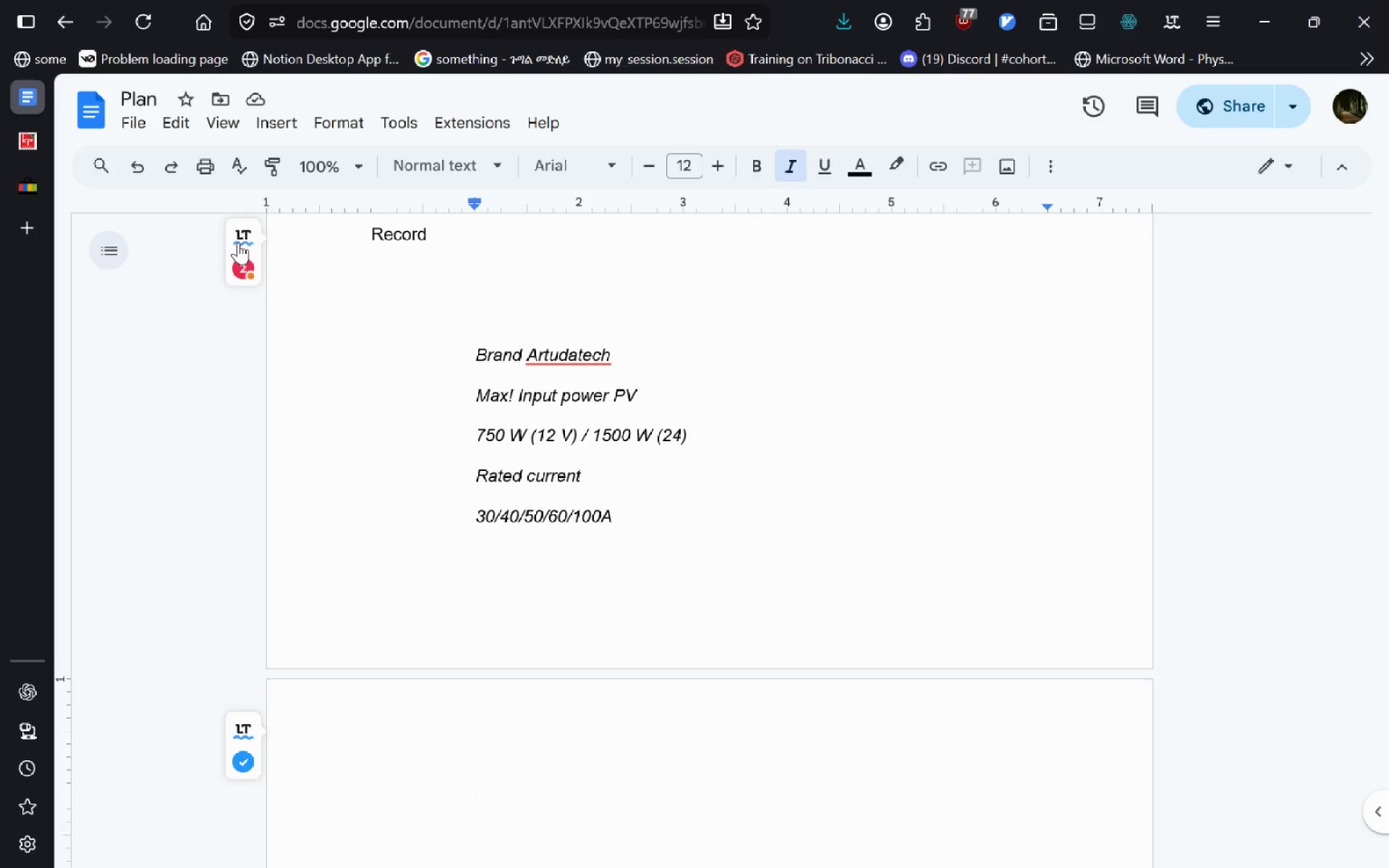 
mouse_move([348, 381])
 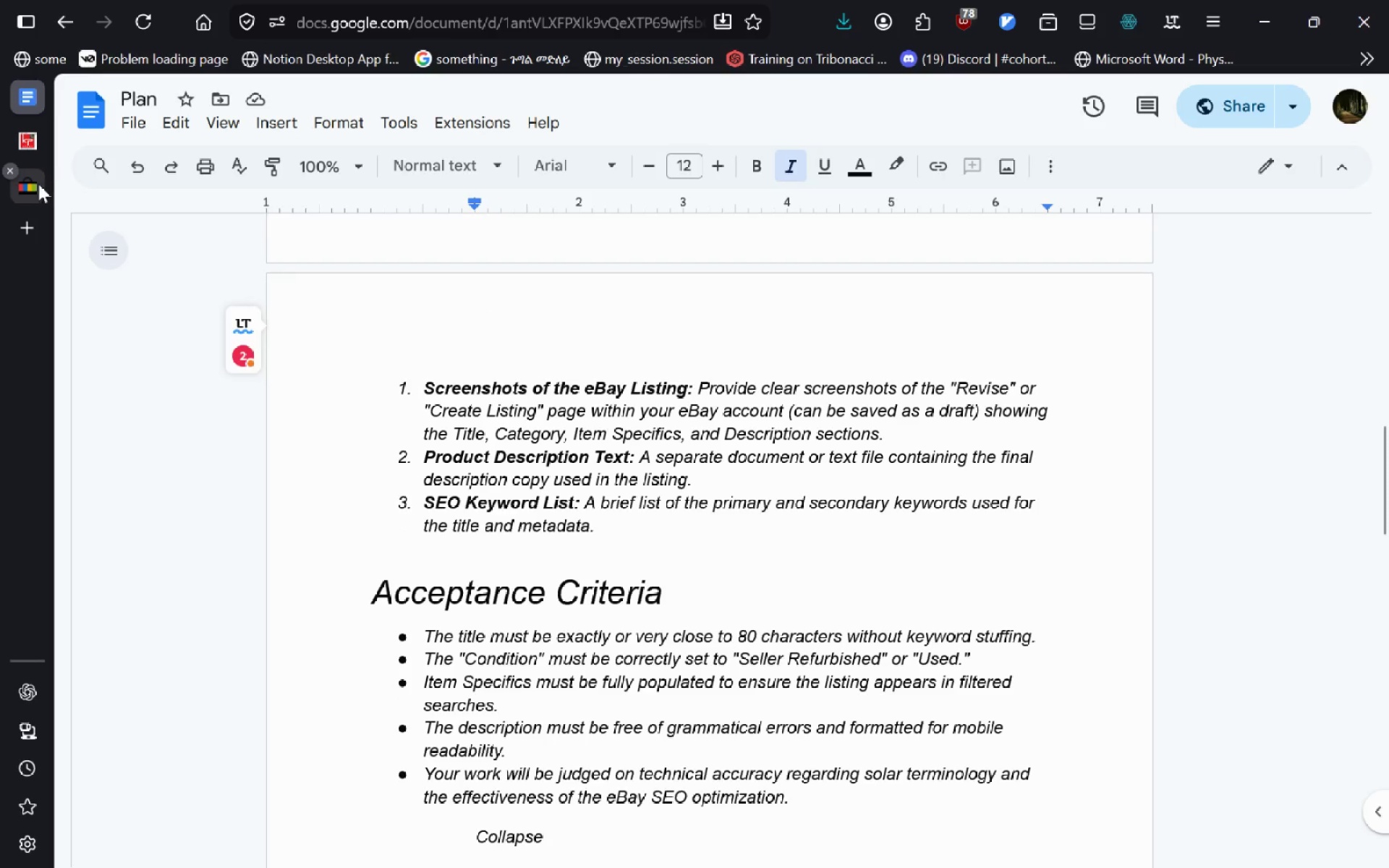 
left_click([38, 184])
 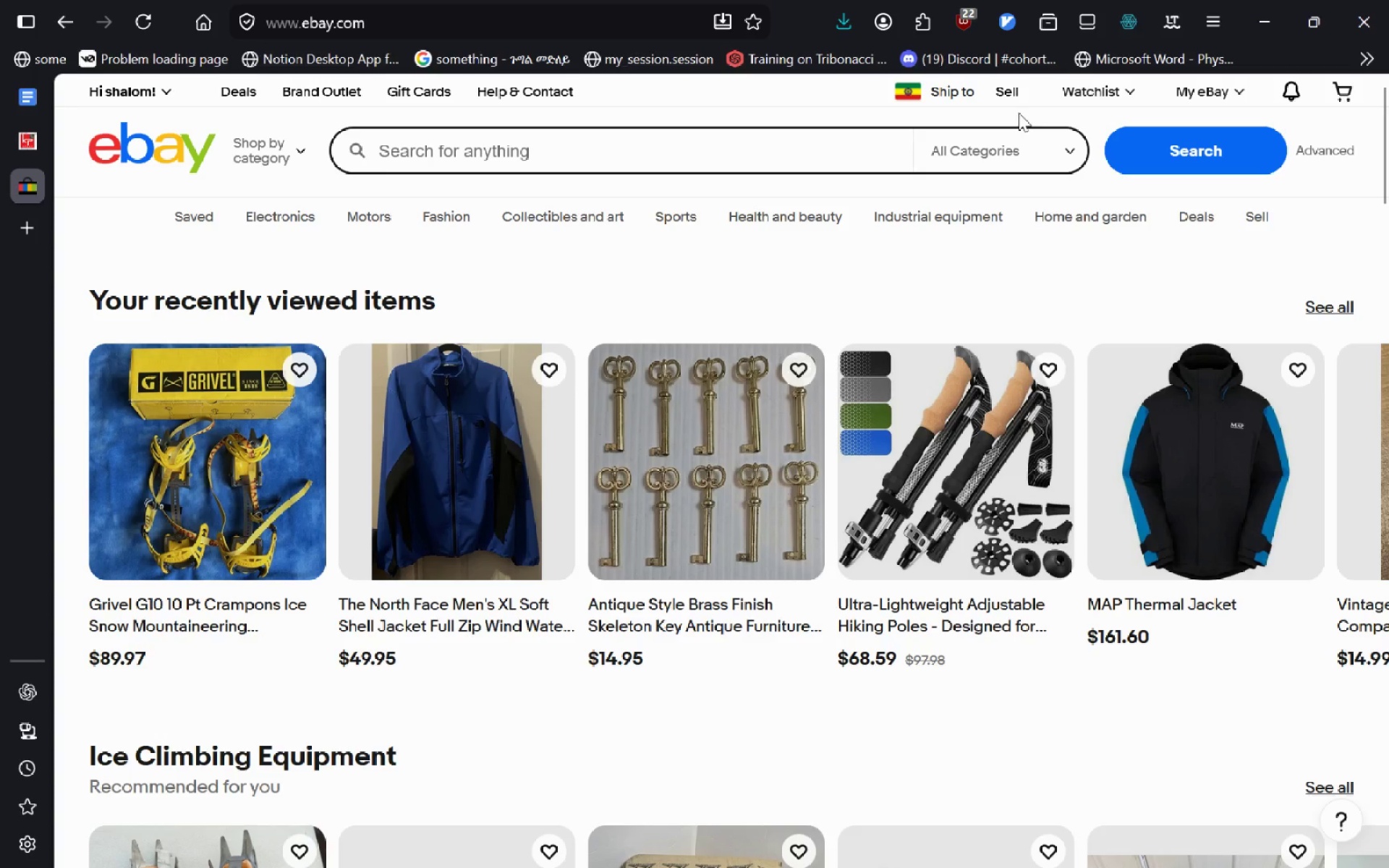 
left_click([1012, 93])
 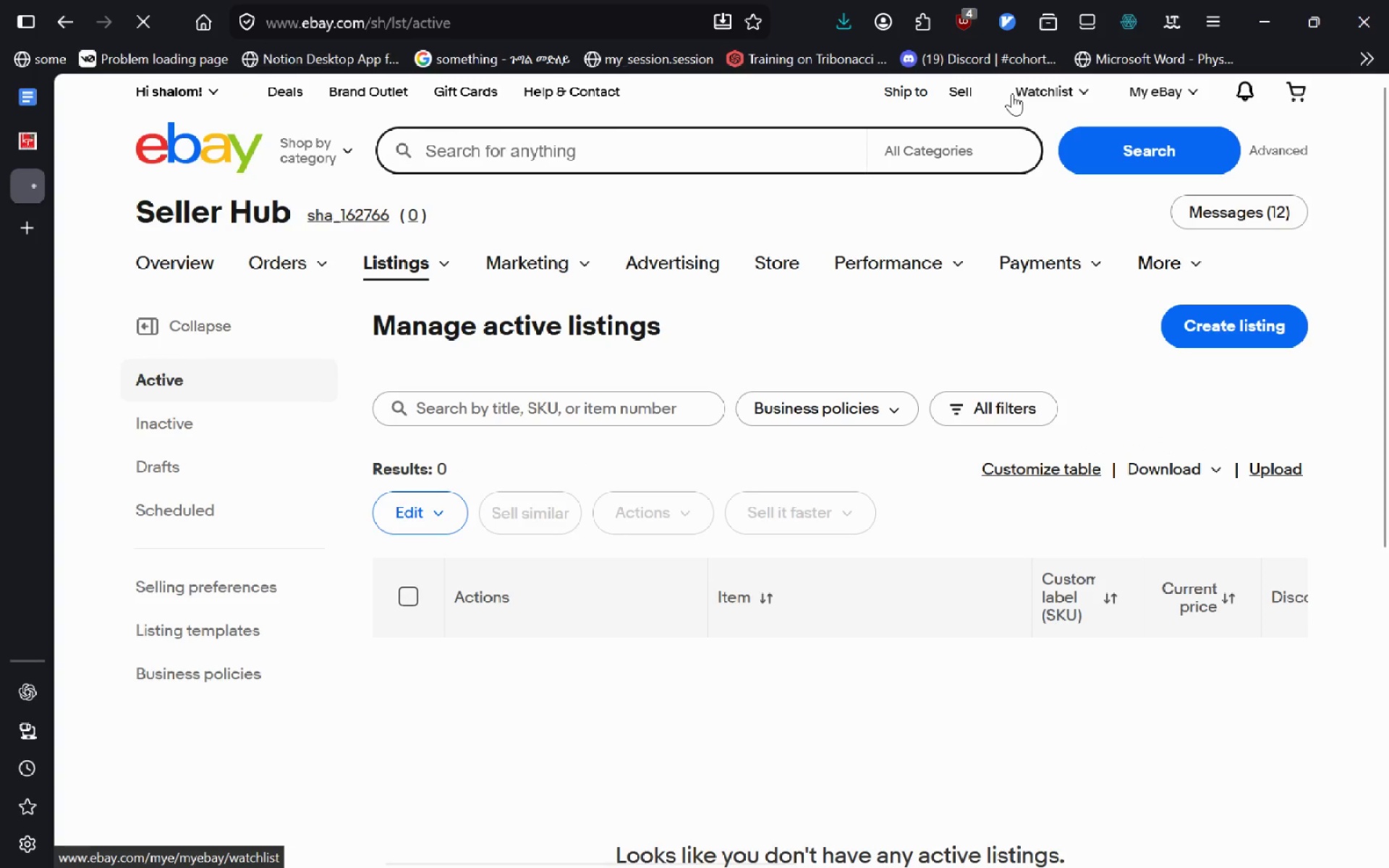 
left_click([1244, 327])
 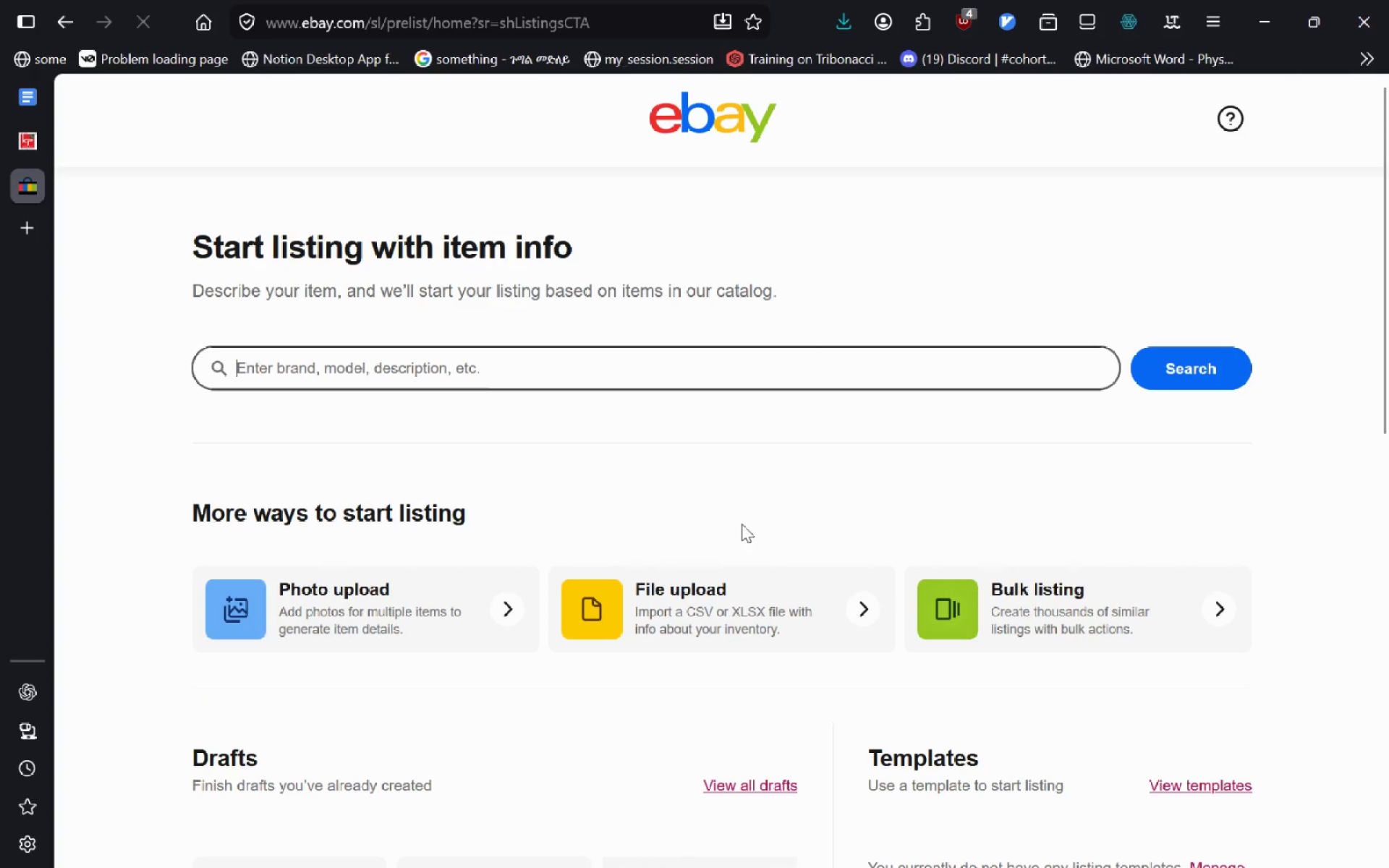 
wait(5.09)
 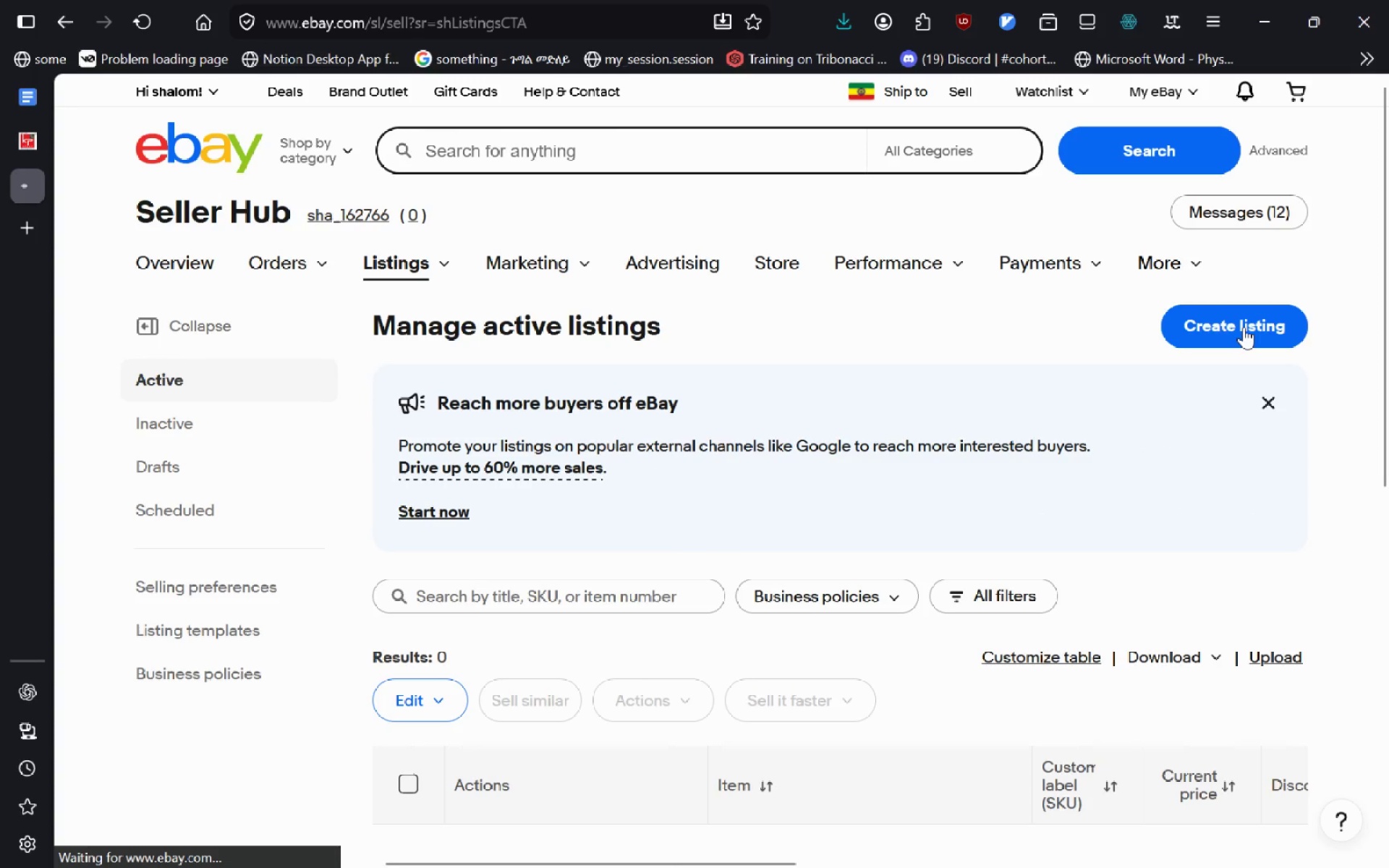 
left_click([432, 616])
 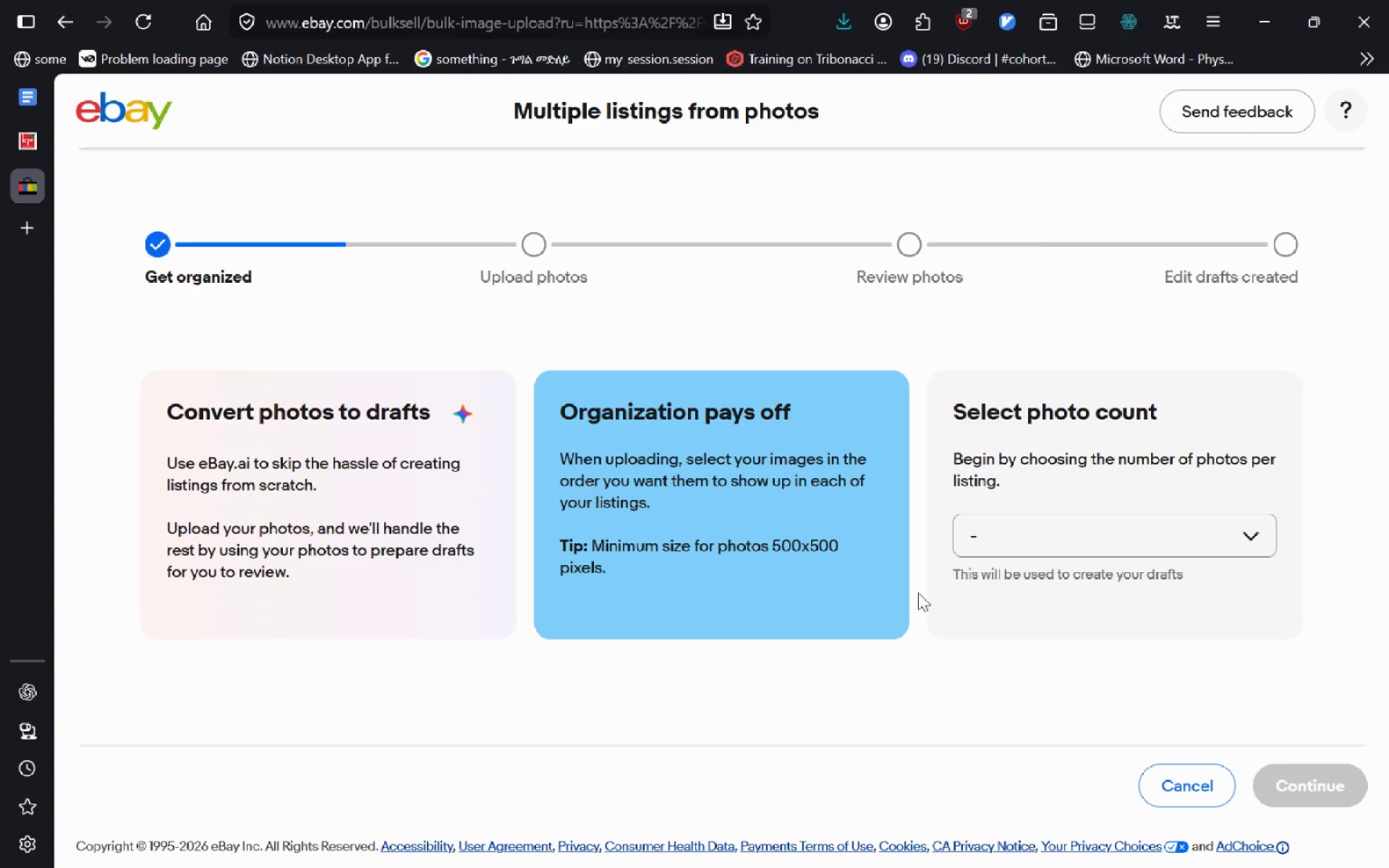 
left_click([1010, 543])
 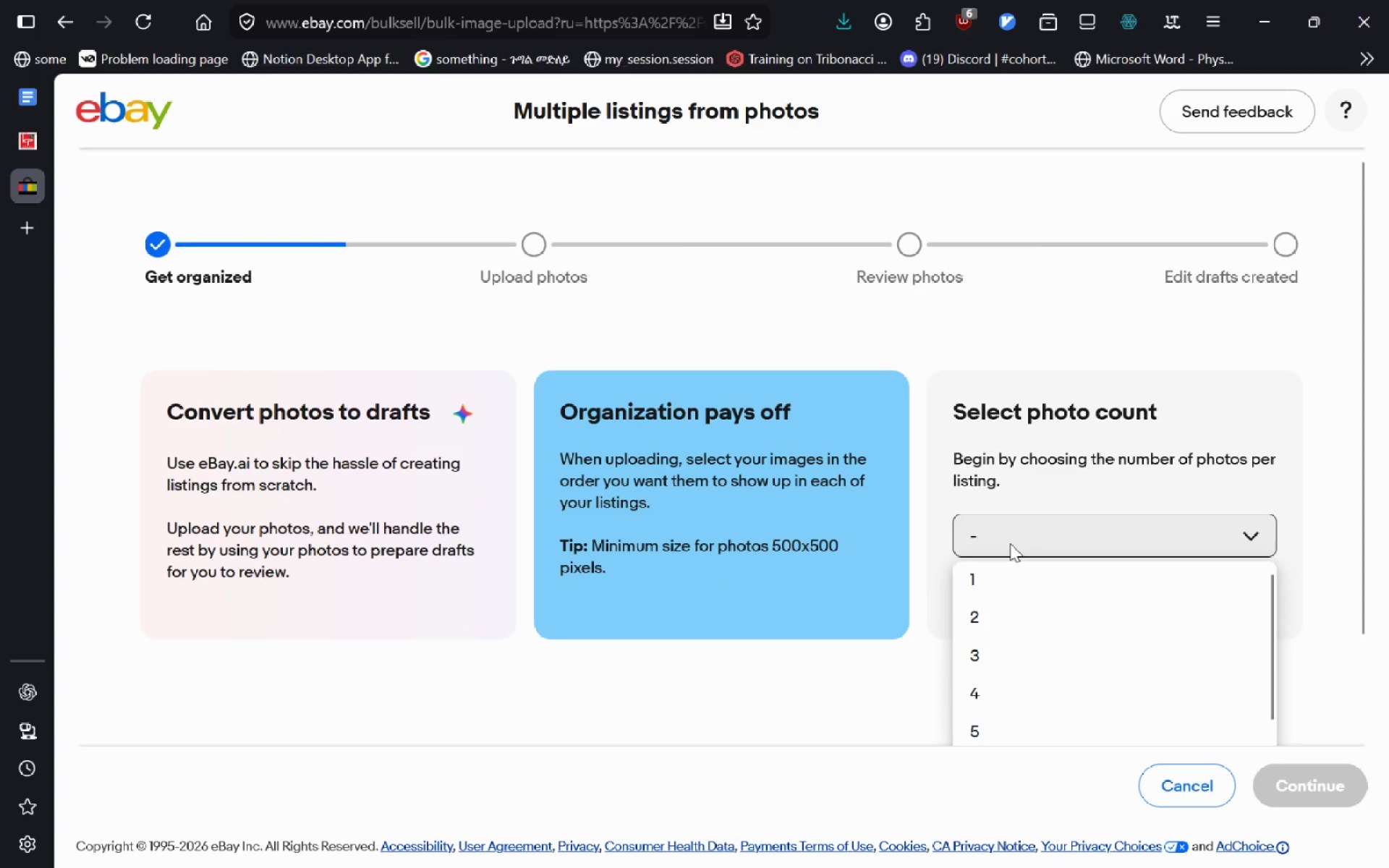 
key(4)
 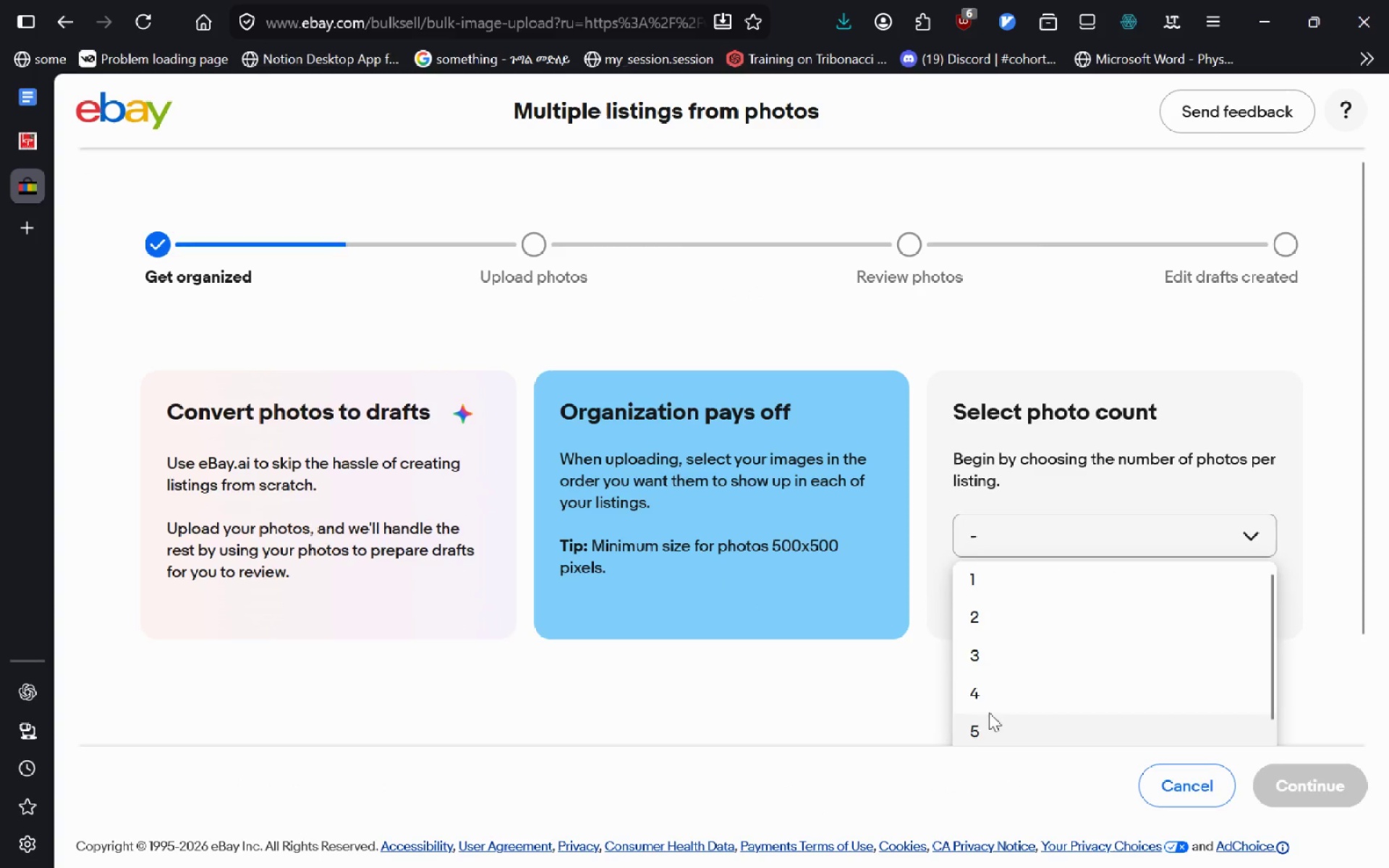 
left_click([1001, 706])
 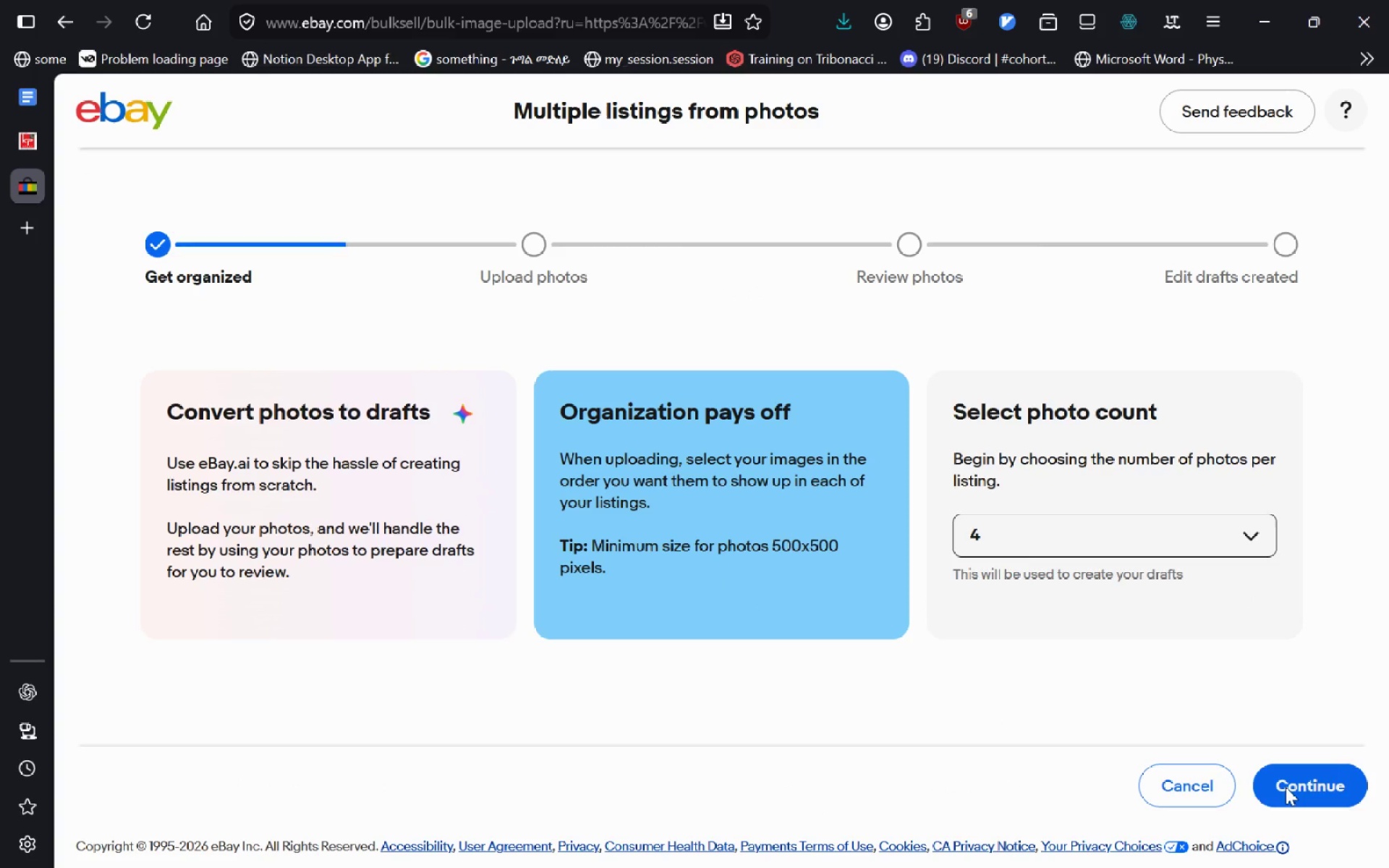 
left_click([1286, 787])
 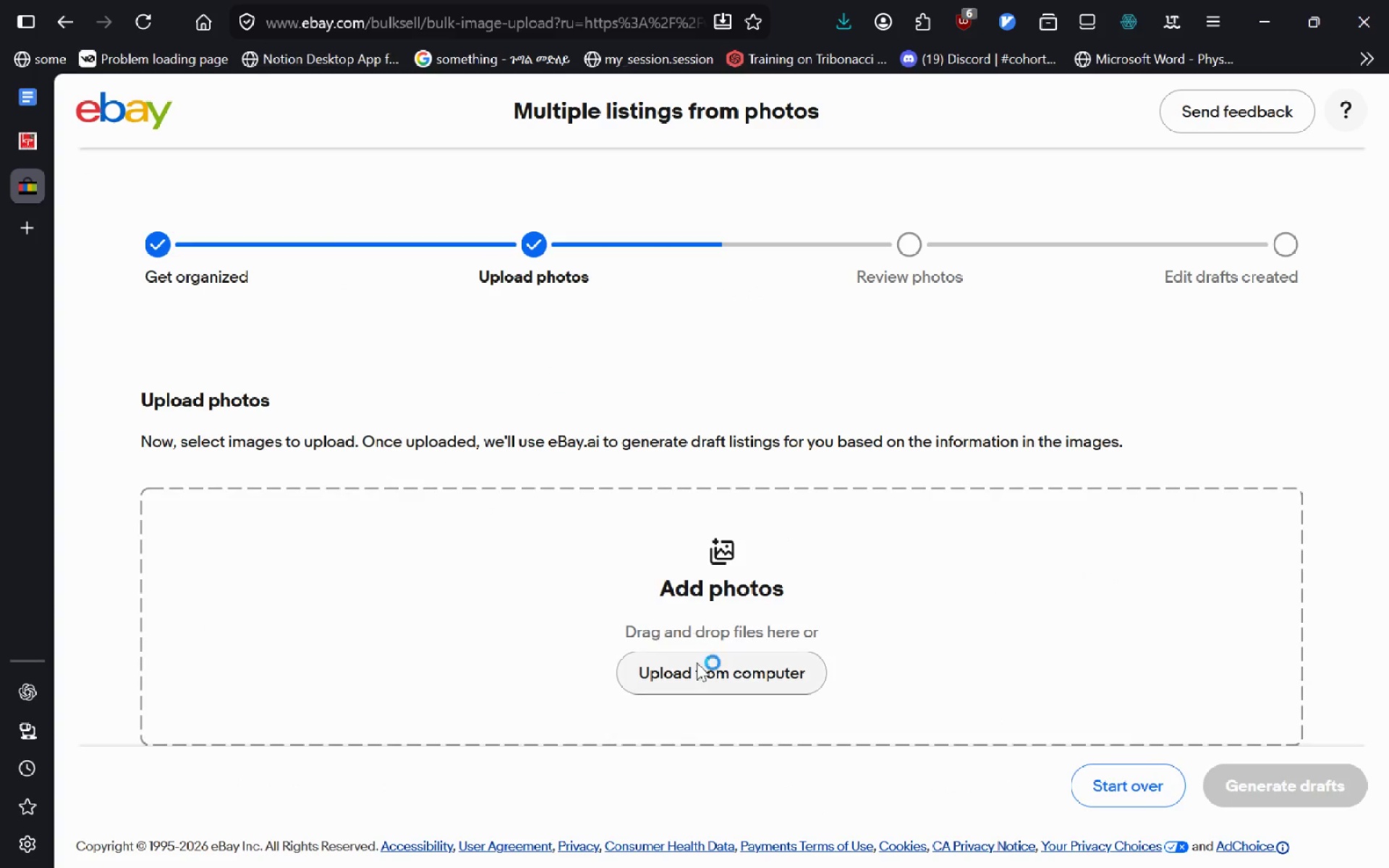 
left_click([710, 674])
 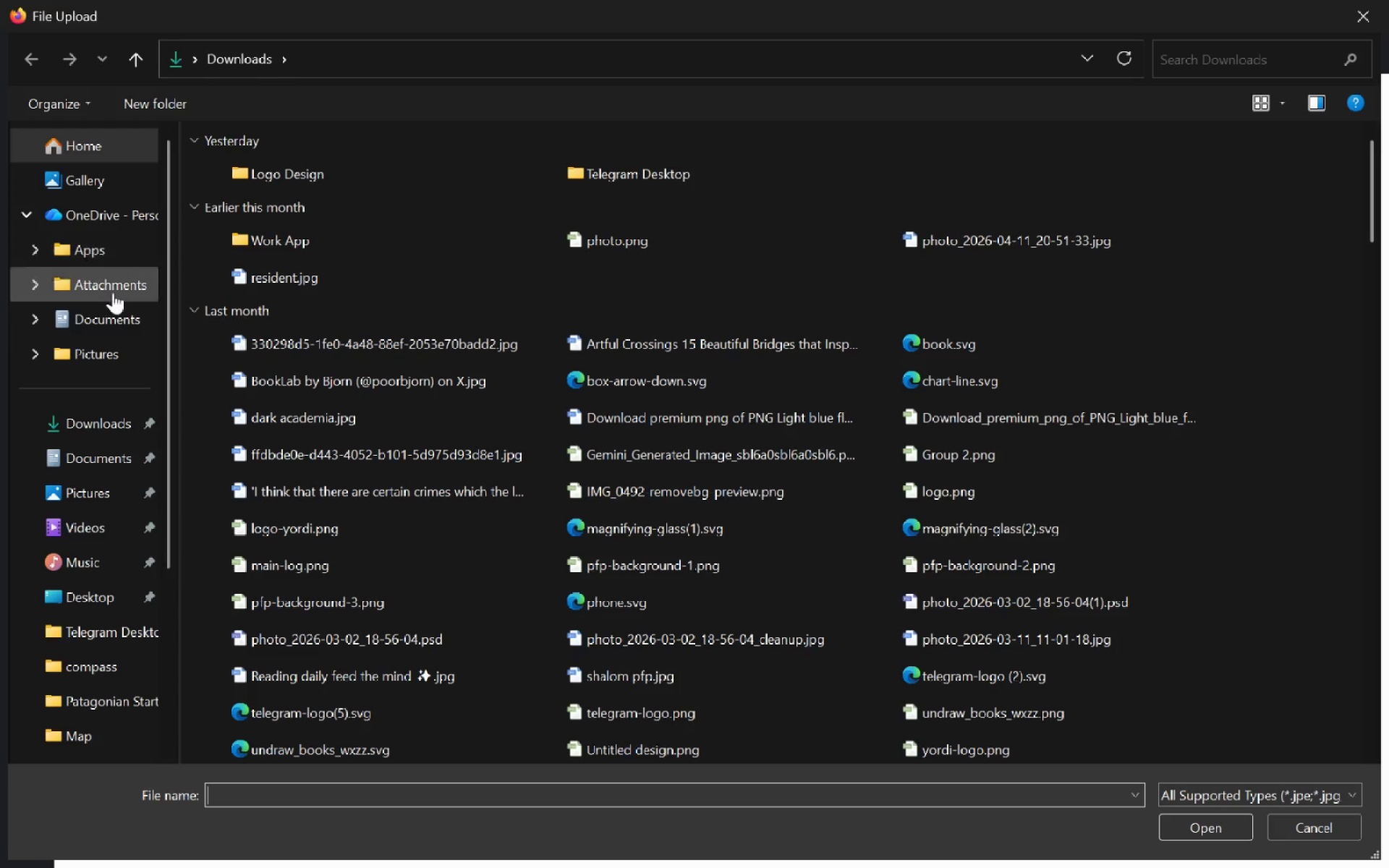 
left_click([1364, 7])
 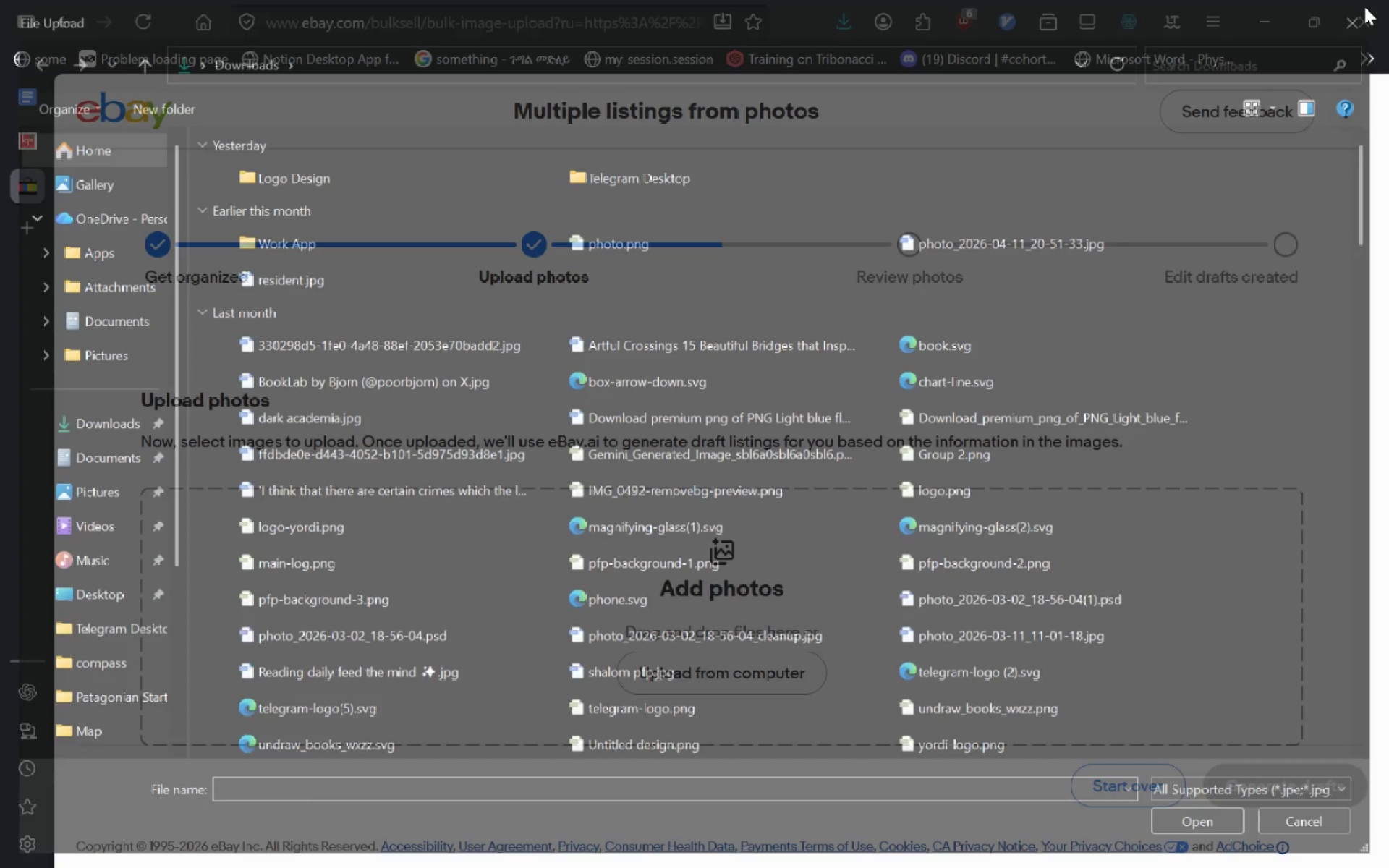 
key(Alt+AltLeft)
 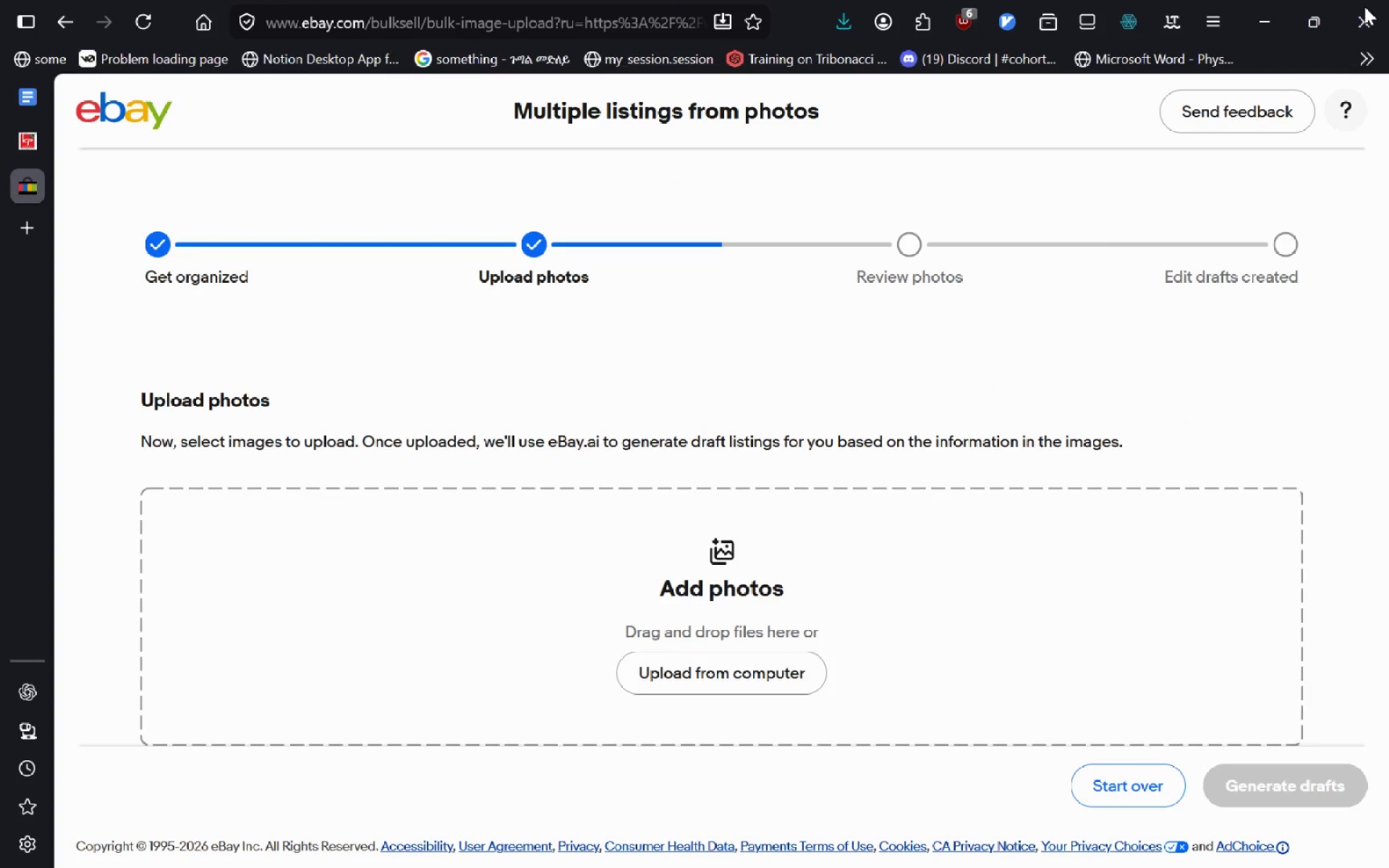 
type( listing)
 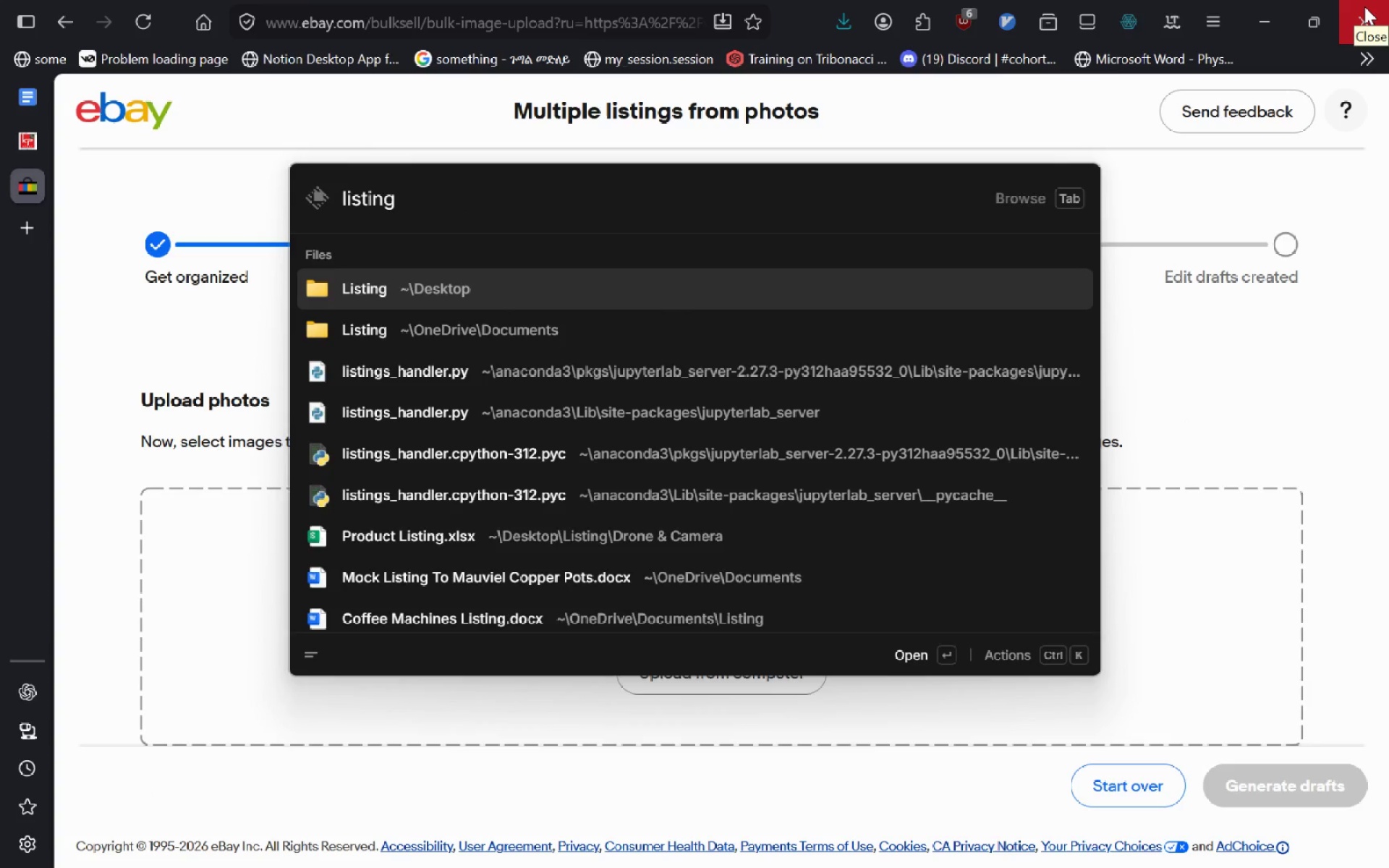 
key(Enter)
 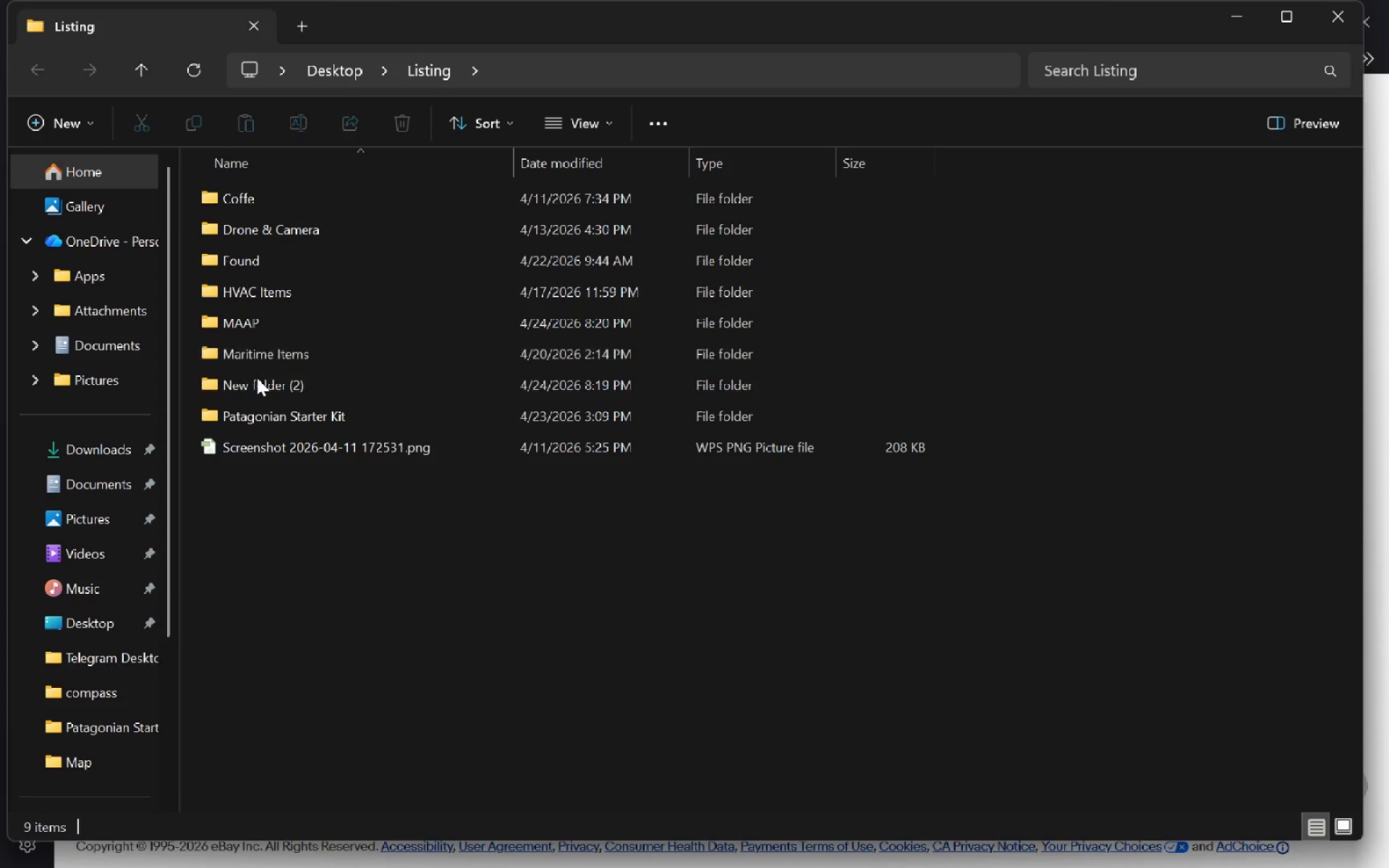 
double_click([258, 328])
 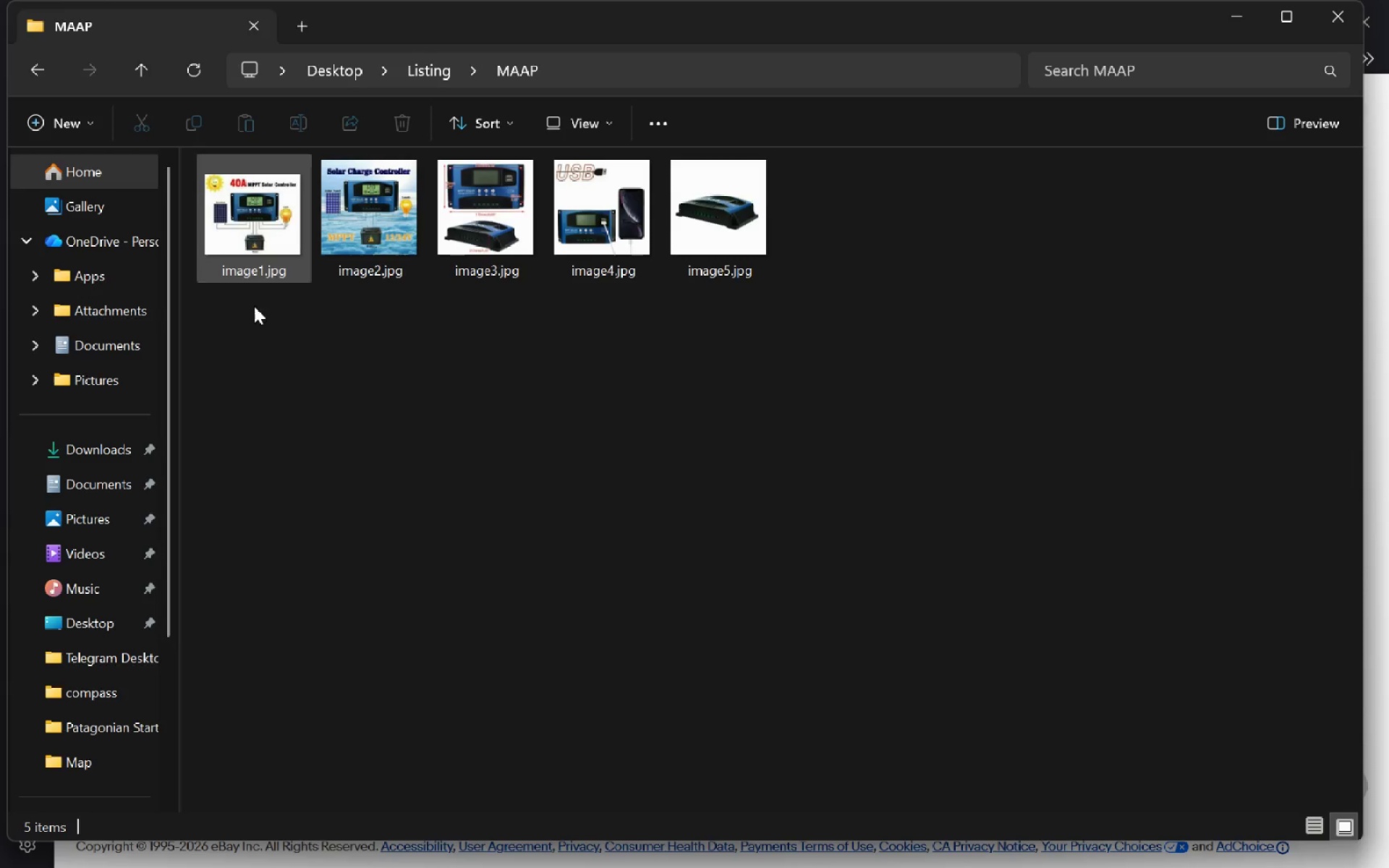 
left_click_drag(start_coordinate=[251, 333], to_coordinate=[599, 244])
 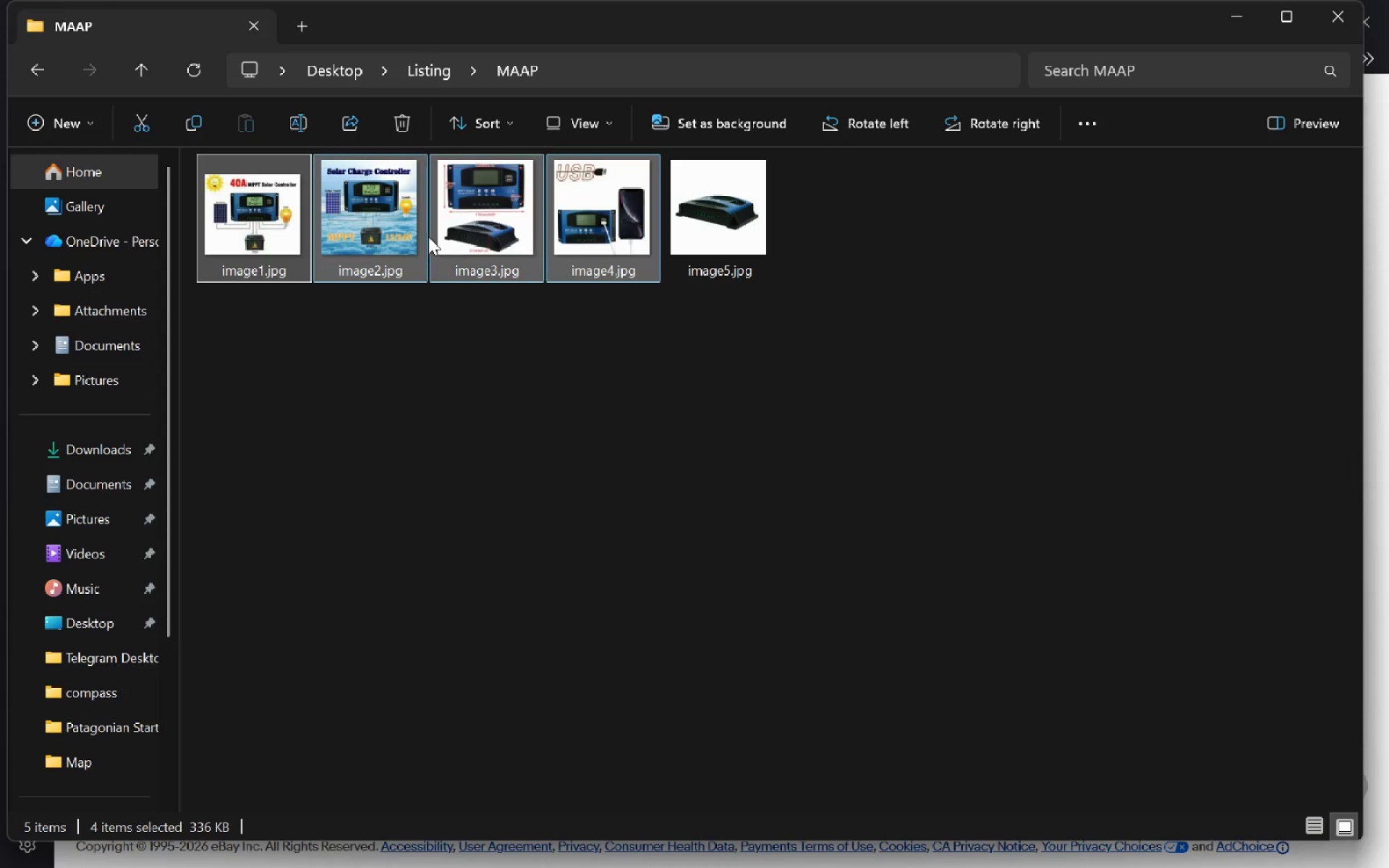 
left_click_drag(start_coordinate=[429, 237], to_coordinate=[760, 484])
 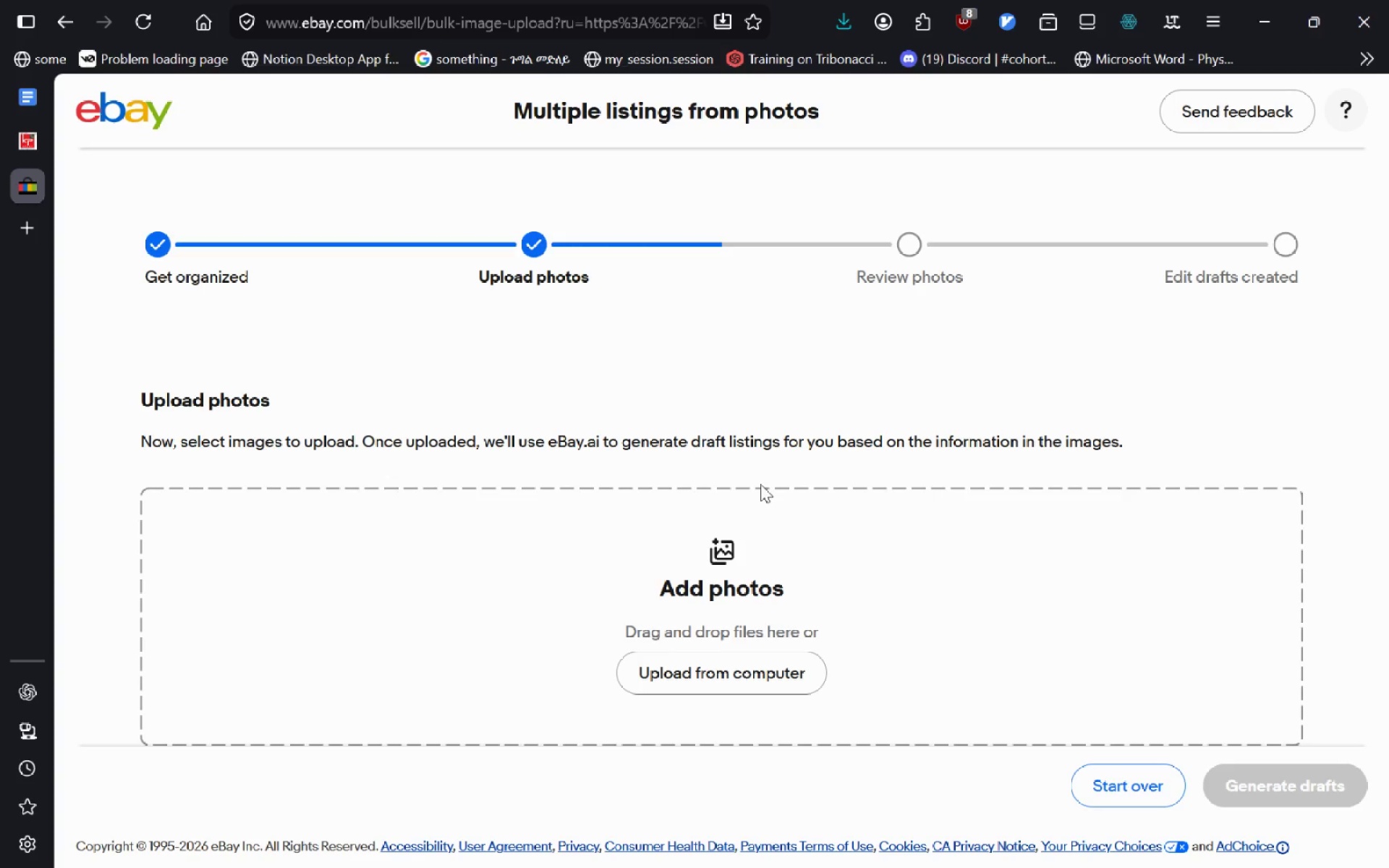 
key(Alt+Tab)
 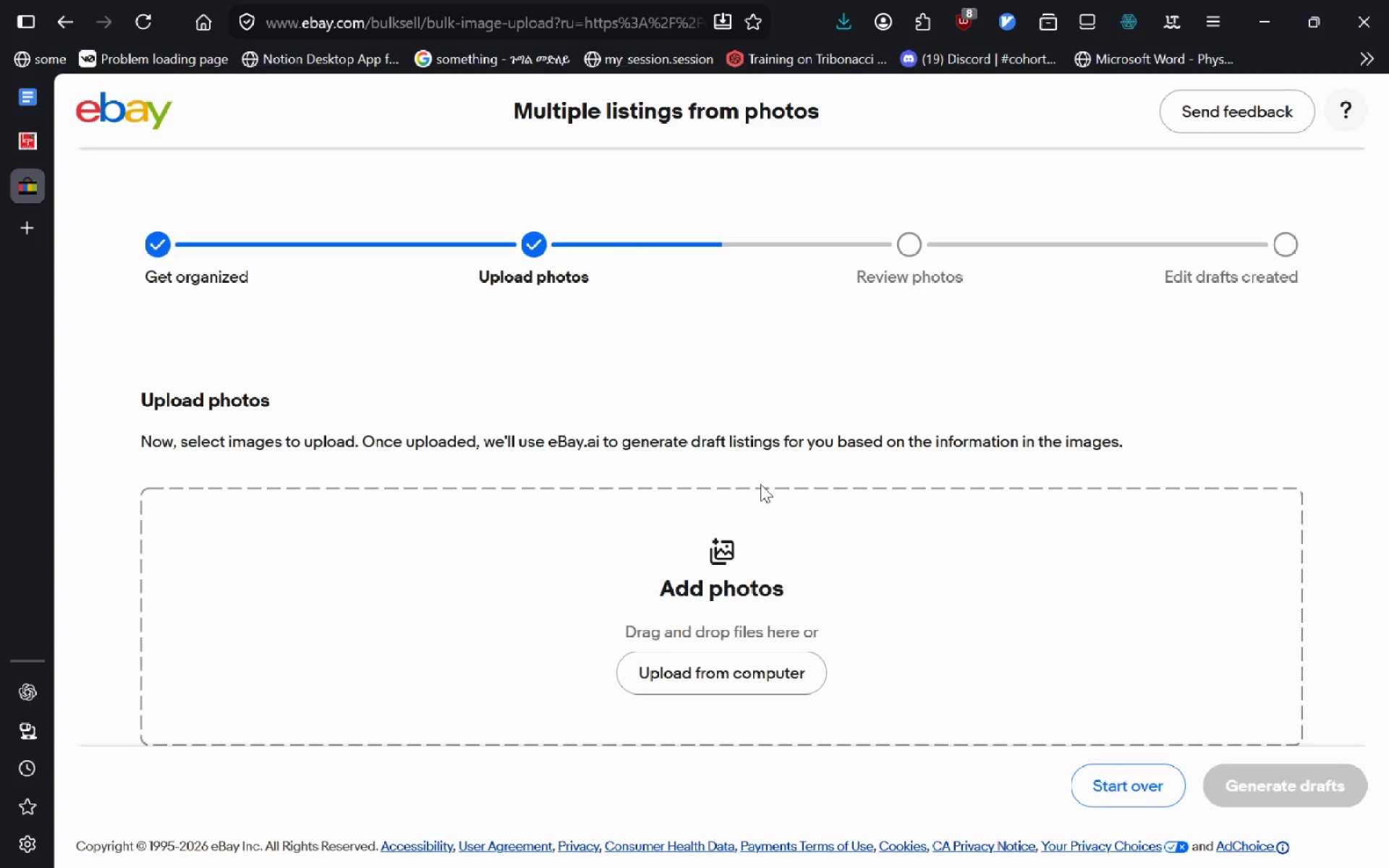 
key(Alt+AltLeft)
 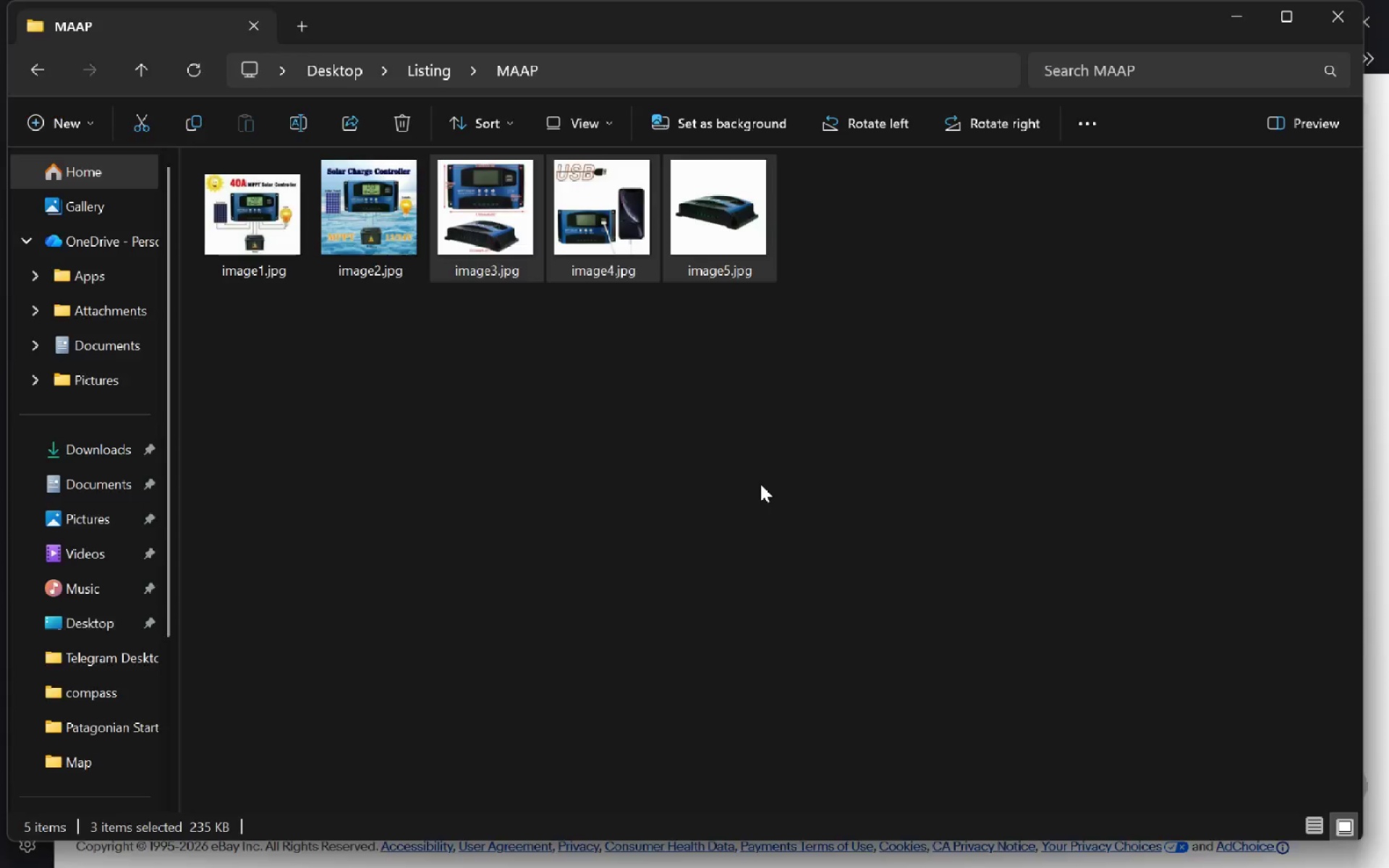 
key(Alt+Tab)
 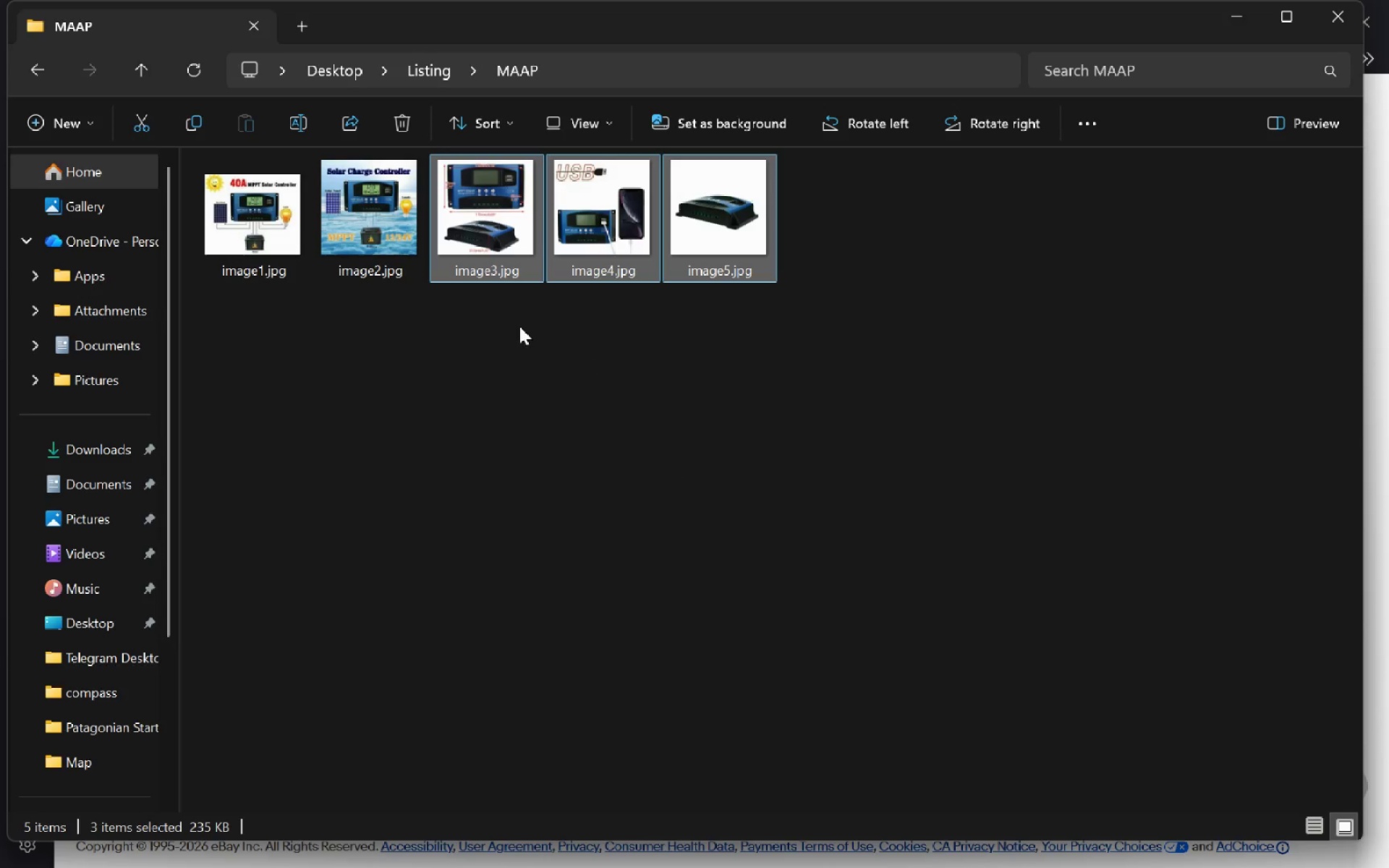 
left_click([401, 349])
 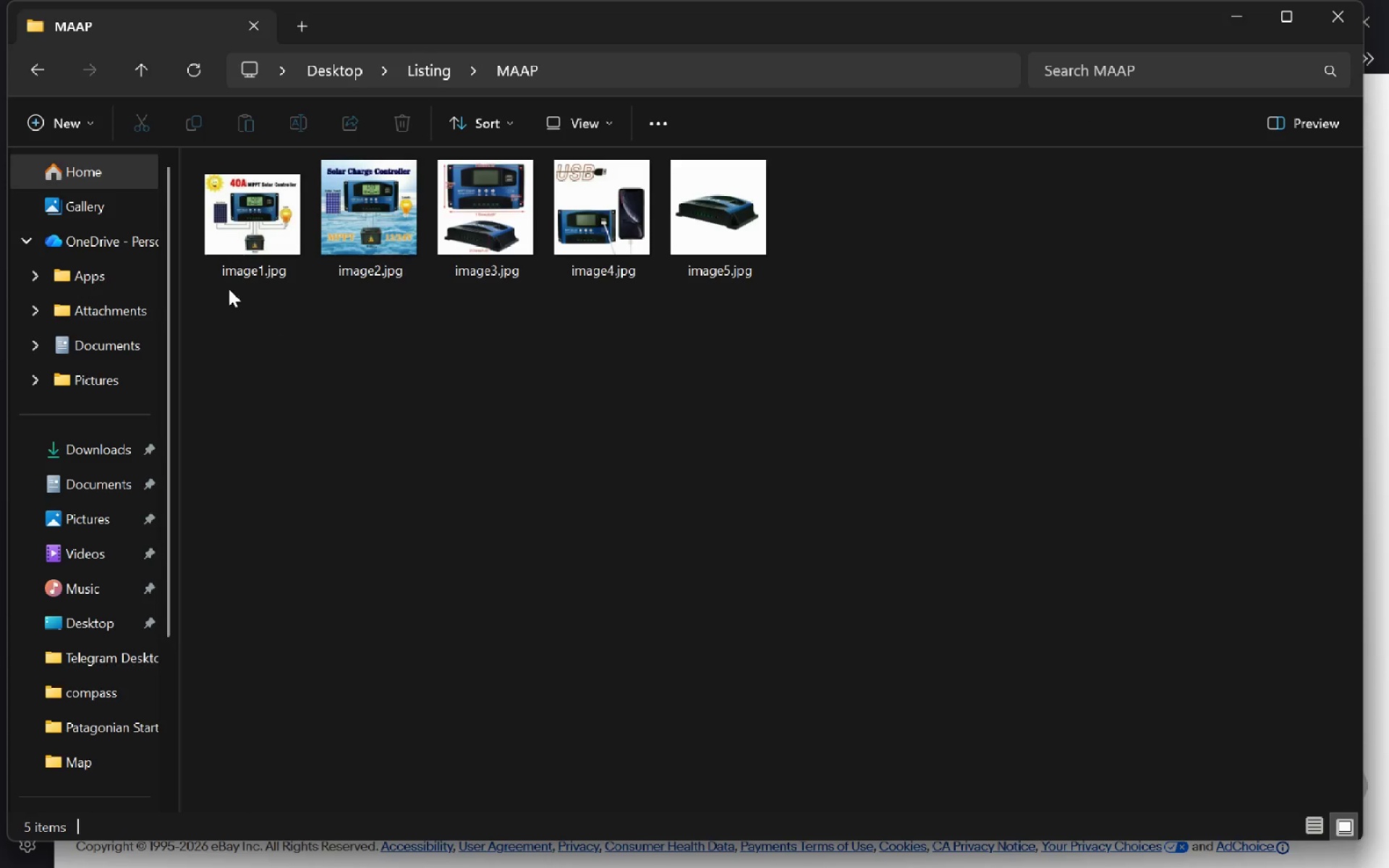 
left_click_drag(start_coordinate=[233, 291], to_coordinate=[607, 200])
 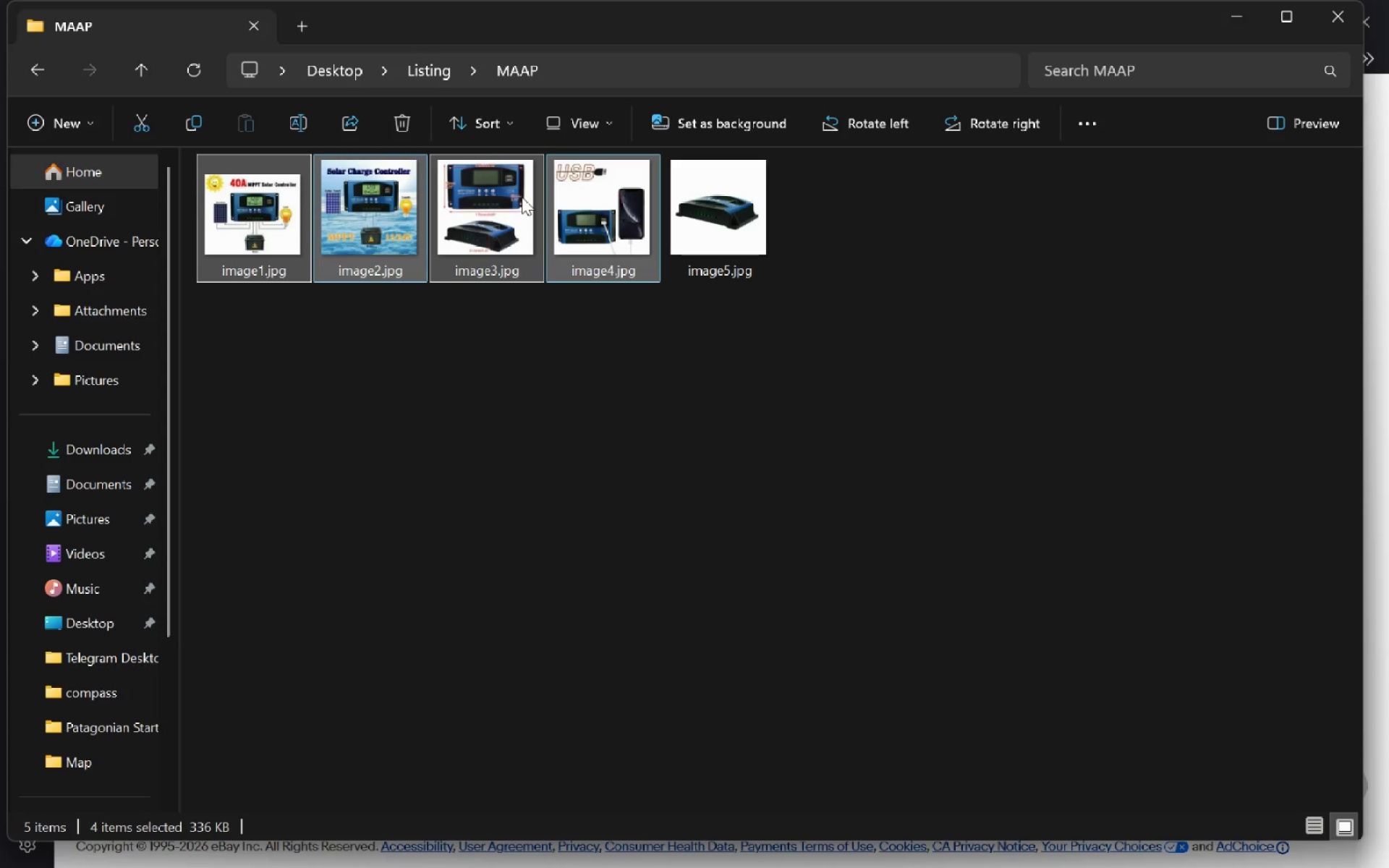 
left_click_drag(start_coordinate=[522, 197], to_coordinate=[719, 696])
 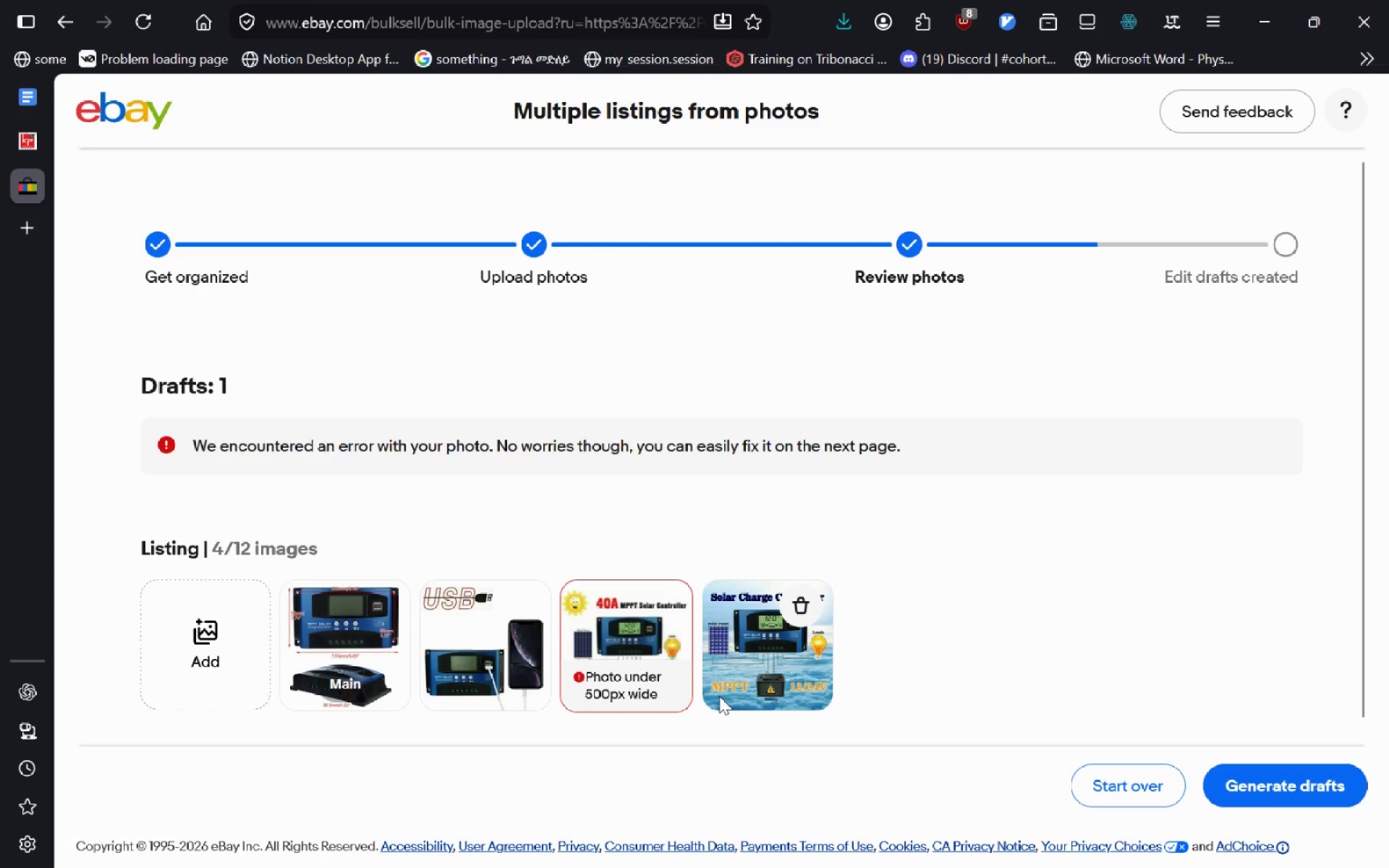 
key(Alt+AltLeft)
 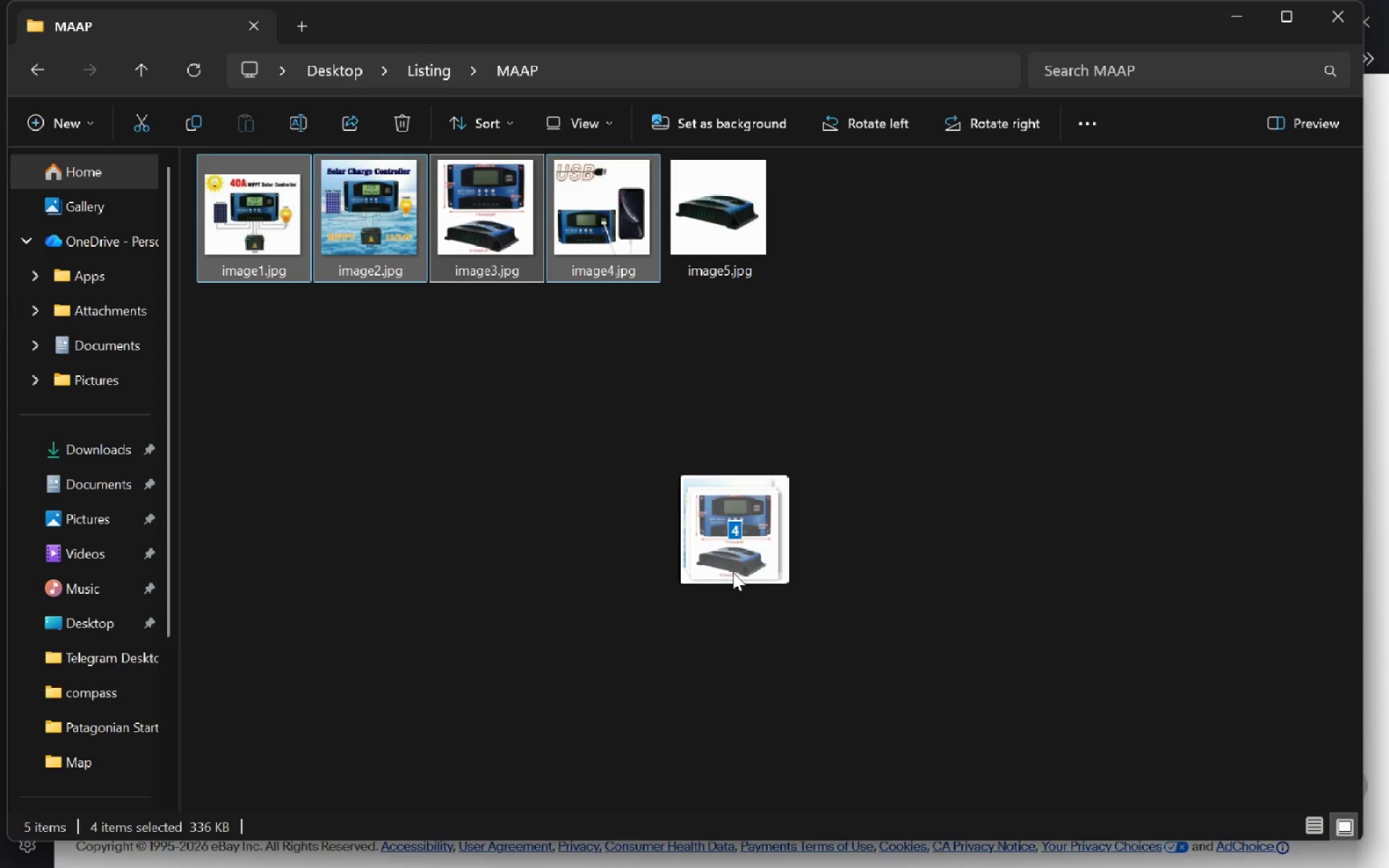 
key(Alt+Tab)
 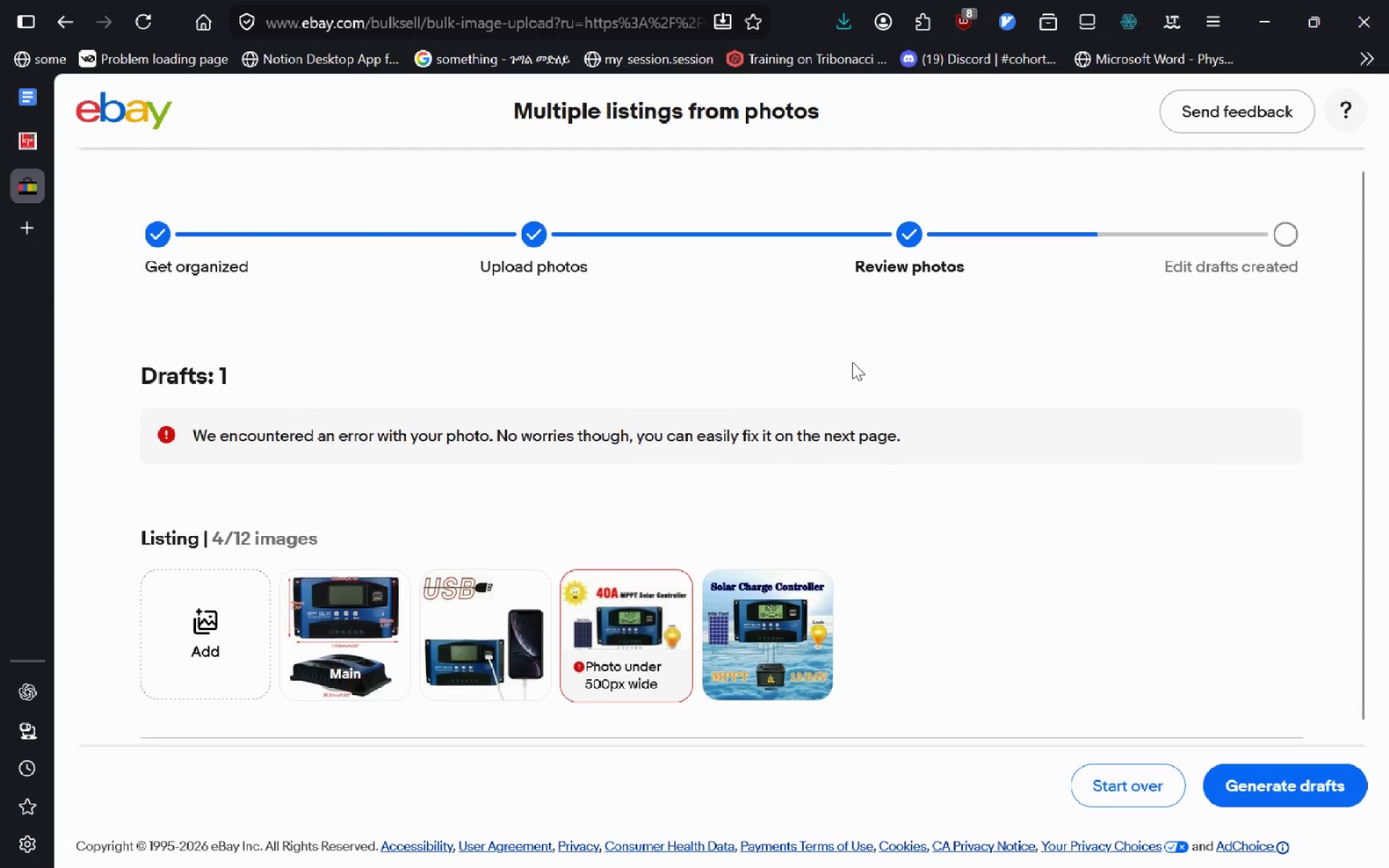 
left_click_drag(start_coordinate=[485, 665], to_coordinate=[334, 651])
 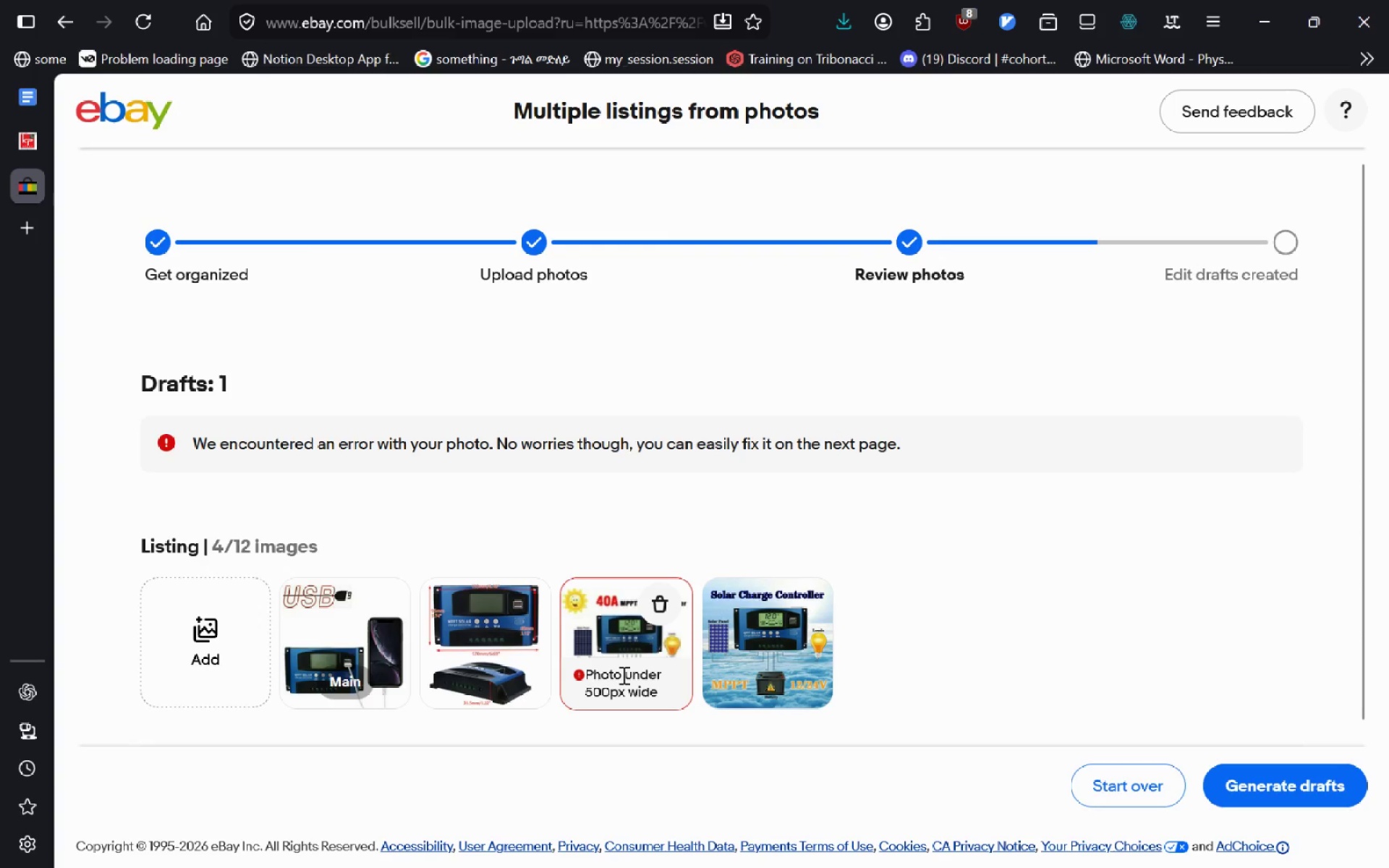 
left_click([622, 675])
 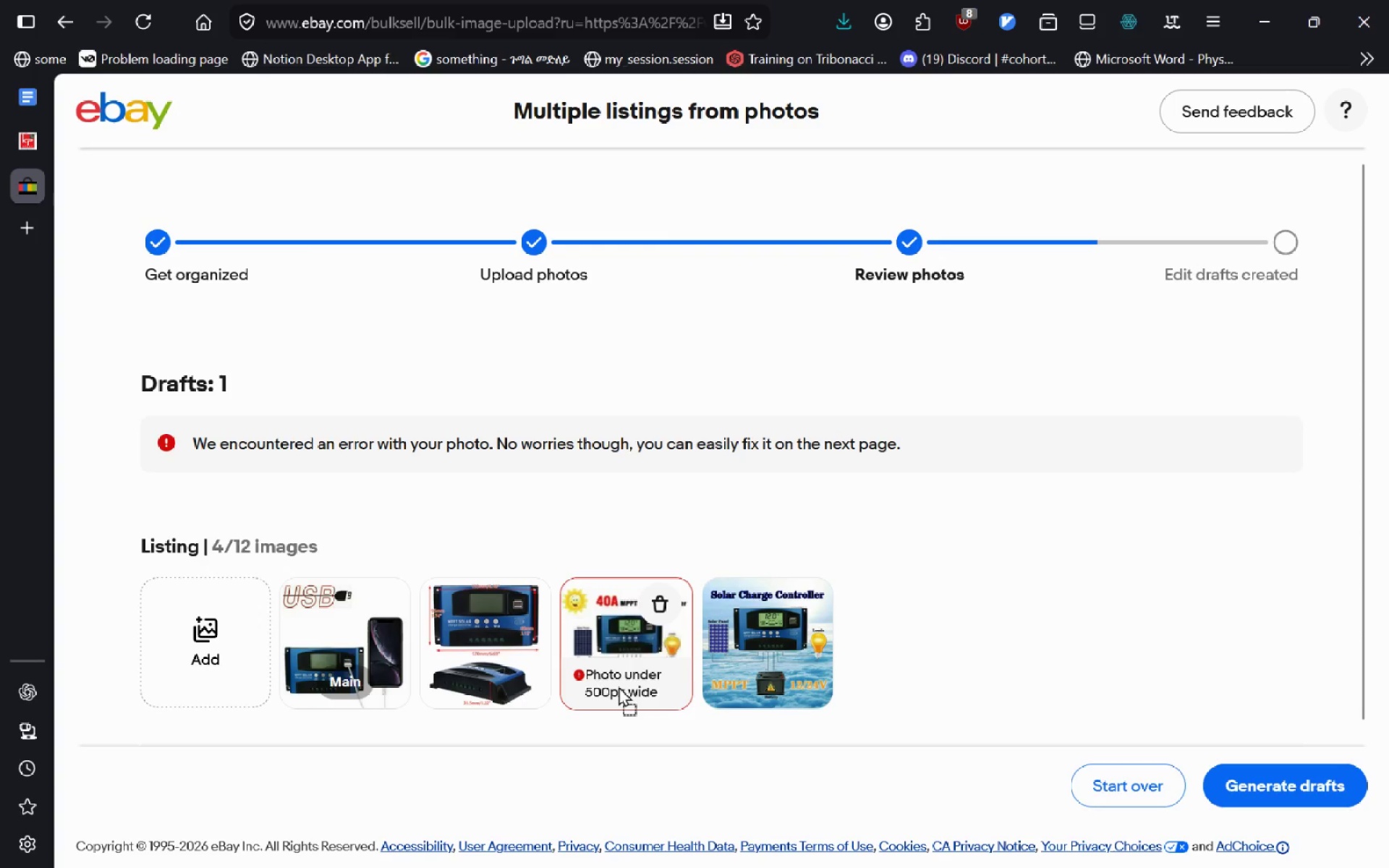 
left_click_drag(start_coordinate=[622, 675], to_coordinate=[621, 678])
 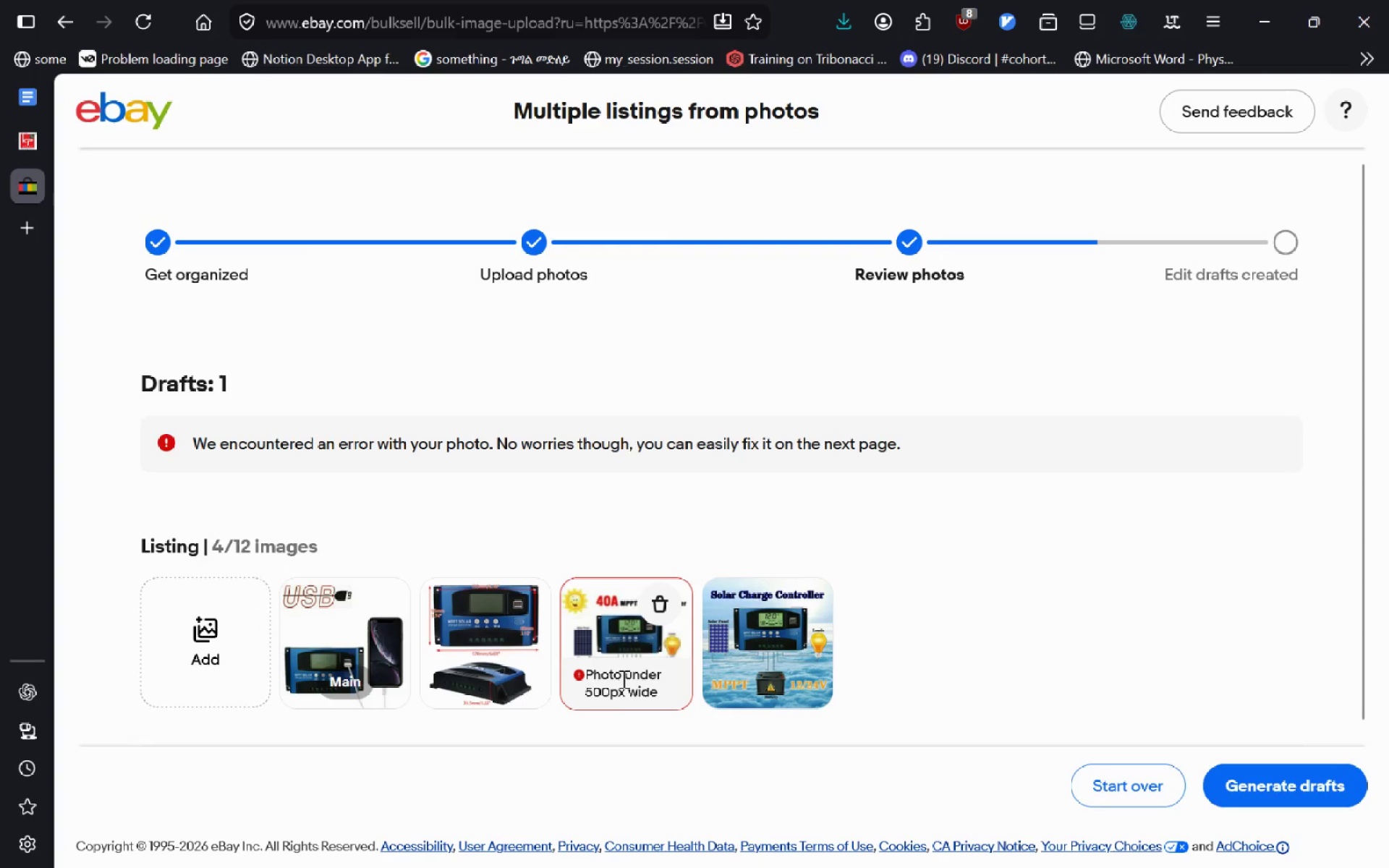 
left_click_drag(start_coordinate=[623, 676], to_coordinate=[304, 660])
 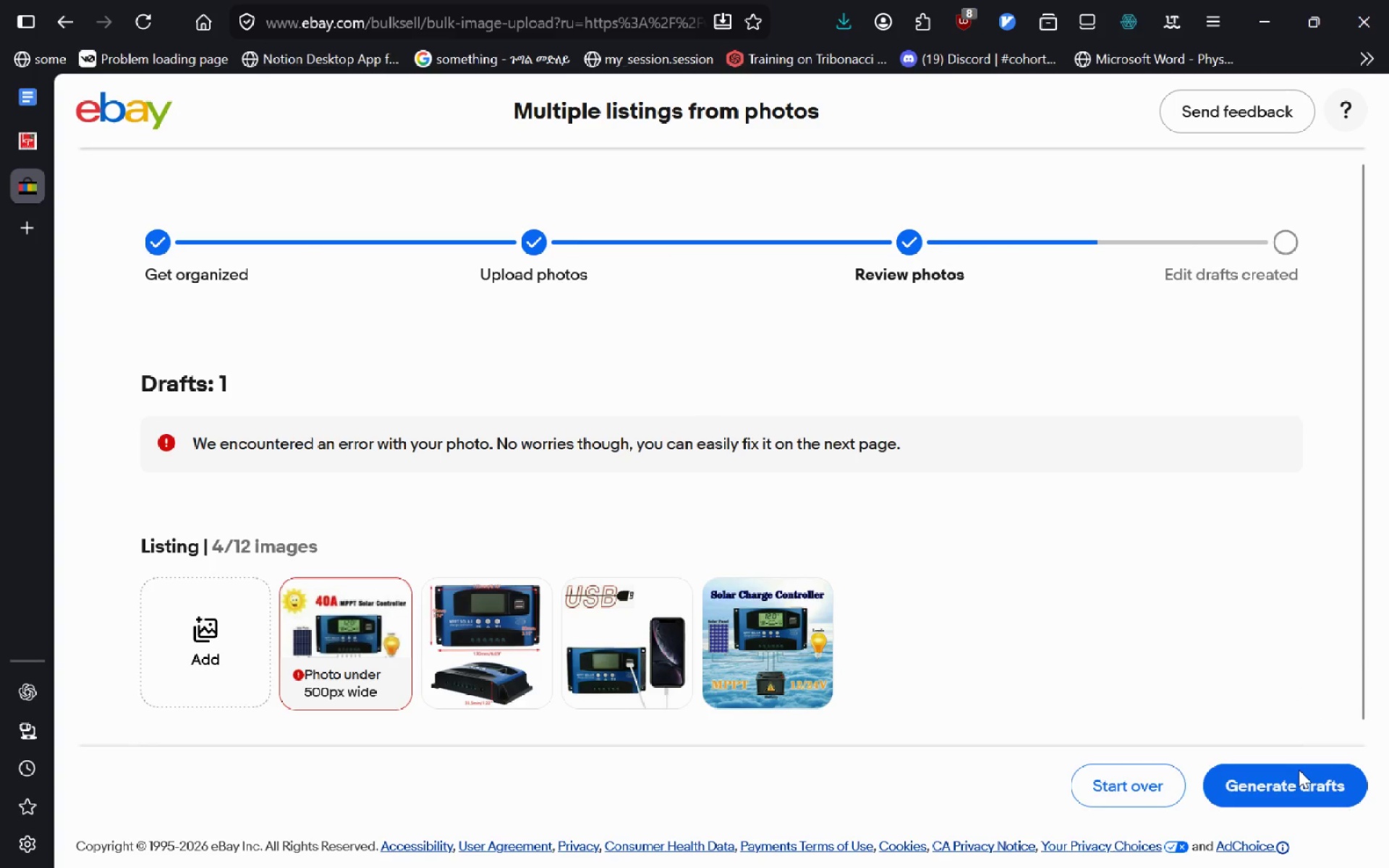 
wait(6.28)
 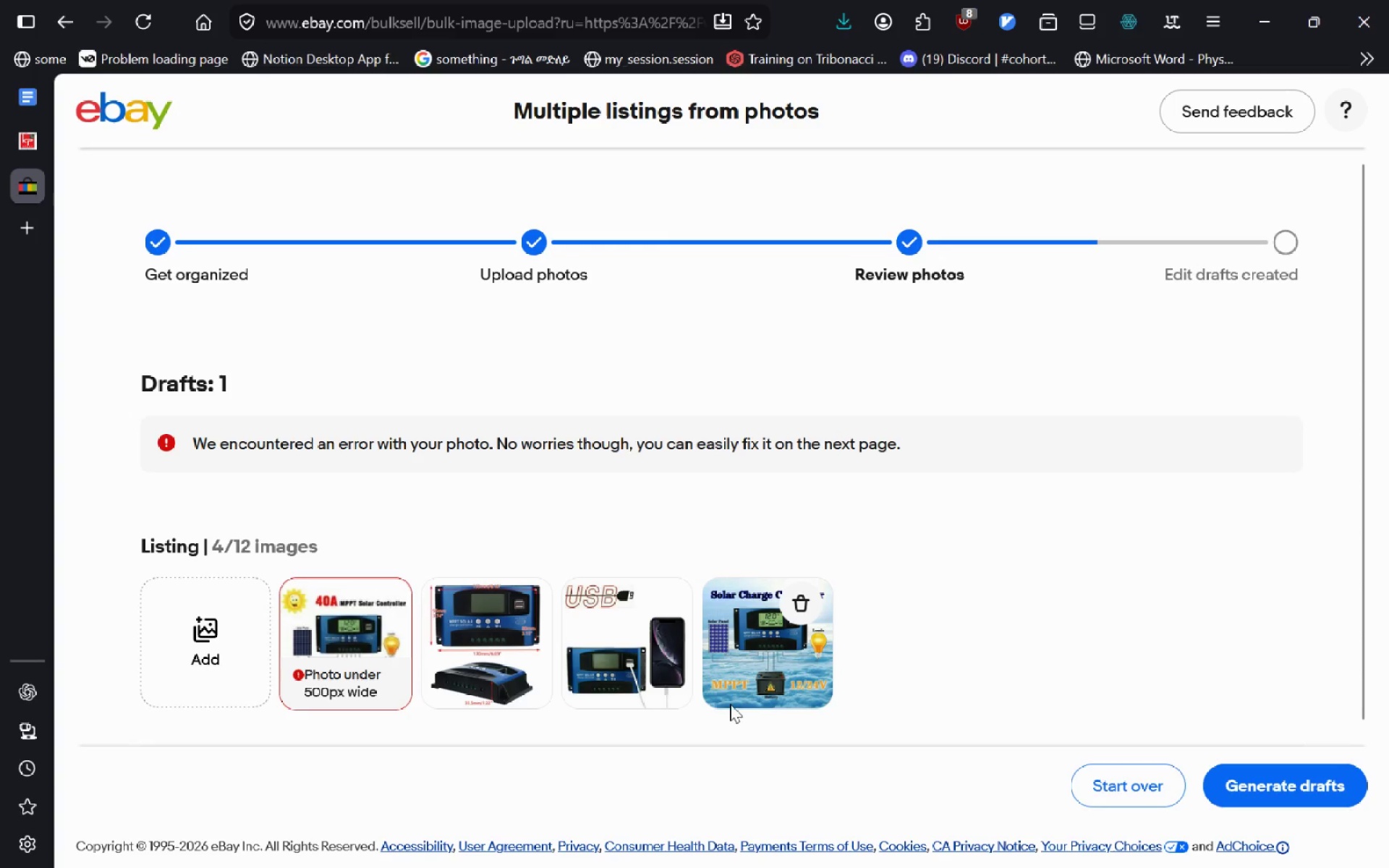 
left_click([1280, 786])
 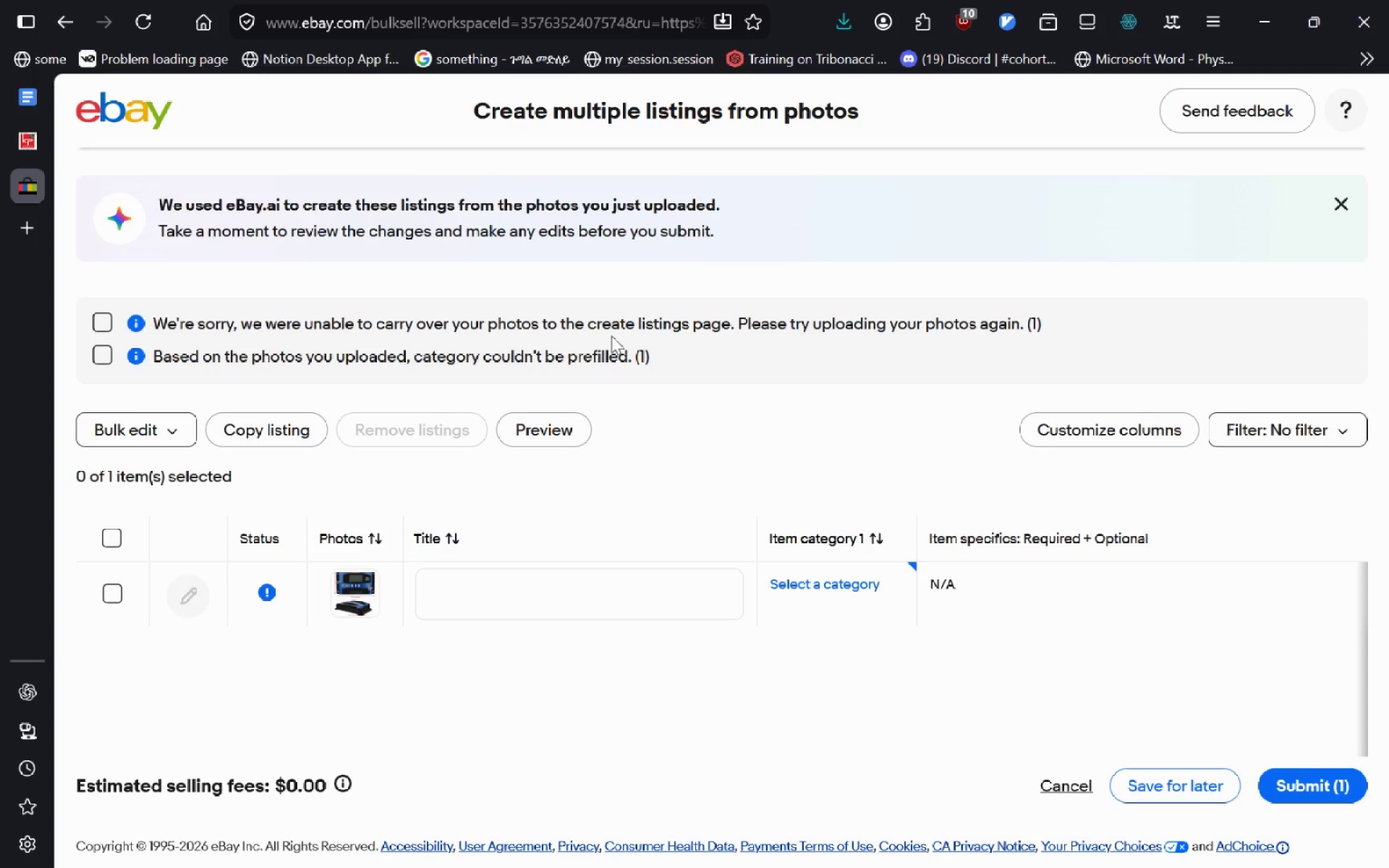 
wait(13.12)
 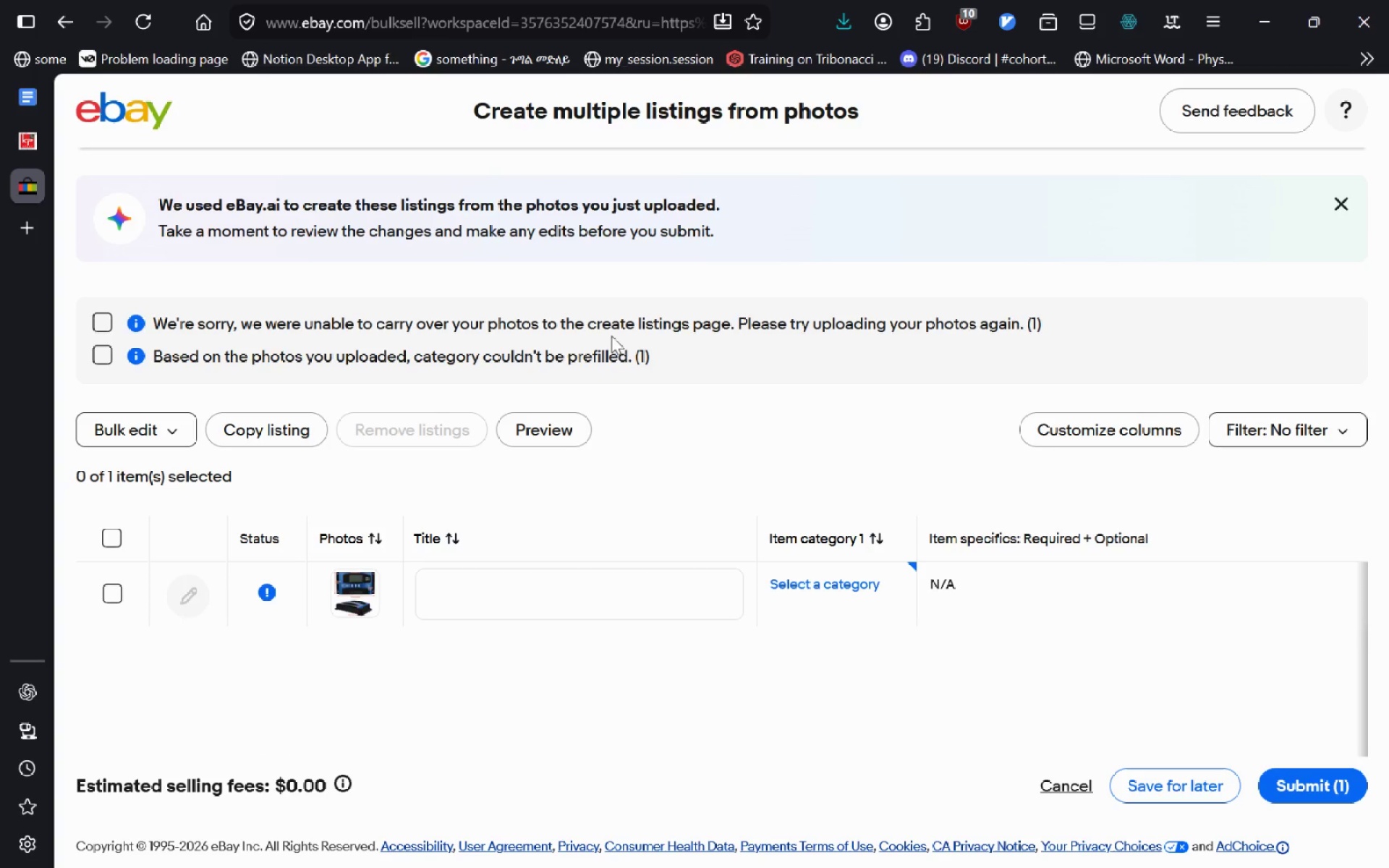 
left_click([370, 590])
 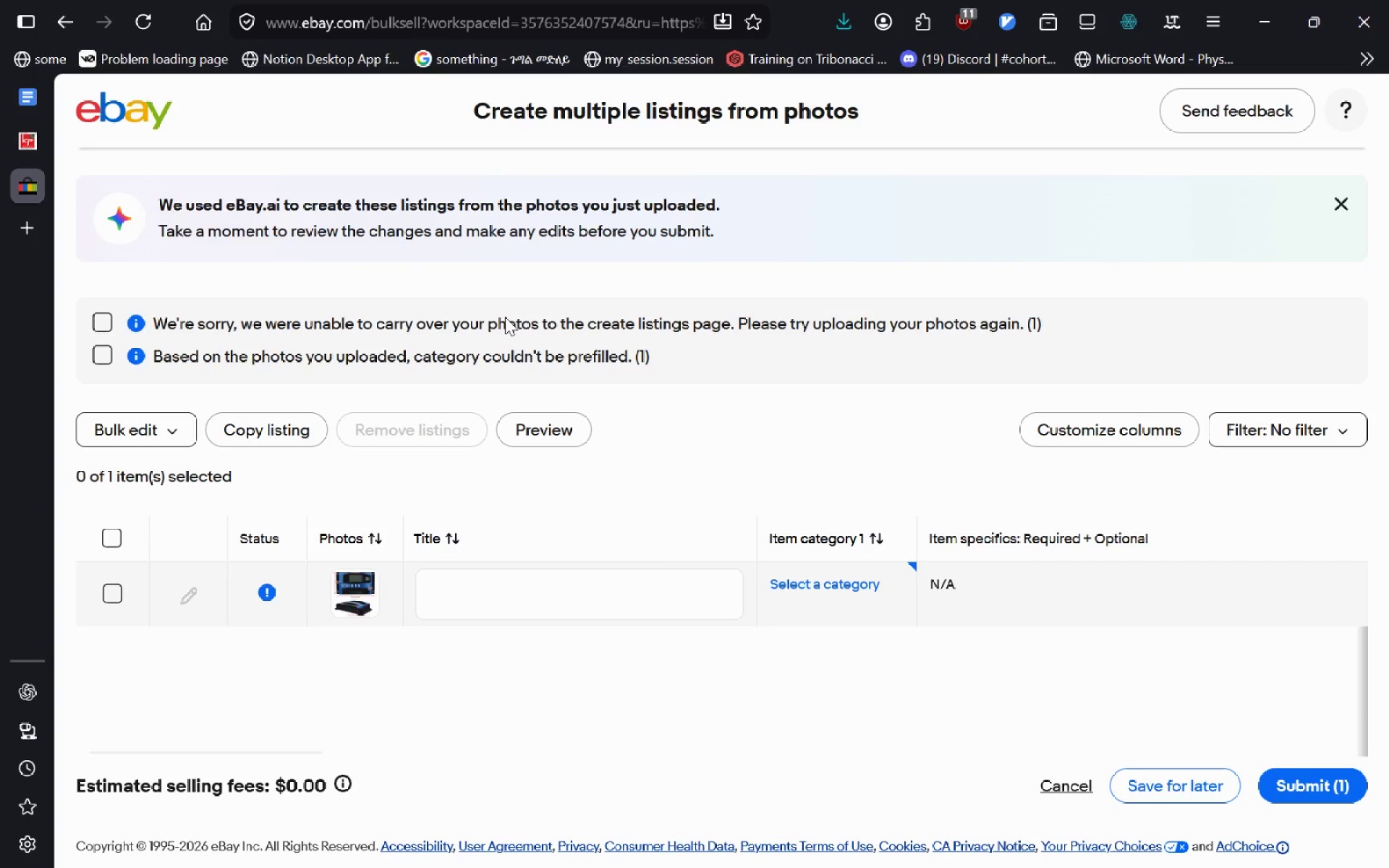 
wait(5.3)
 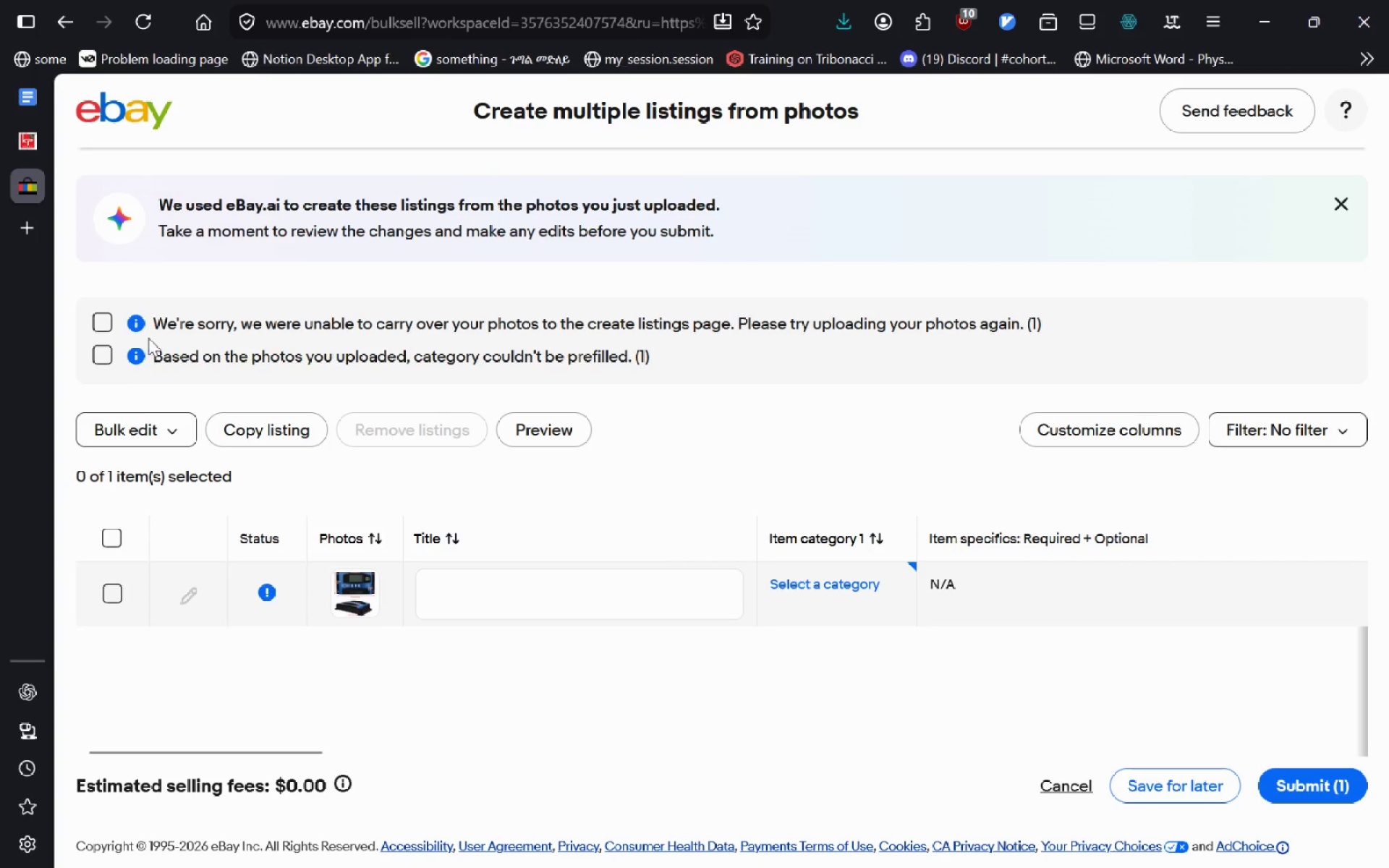 
left_click([60, 14])
 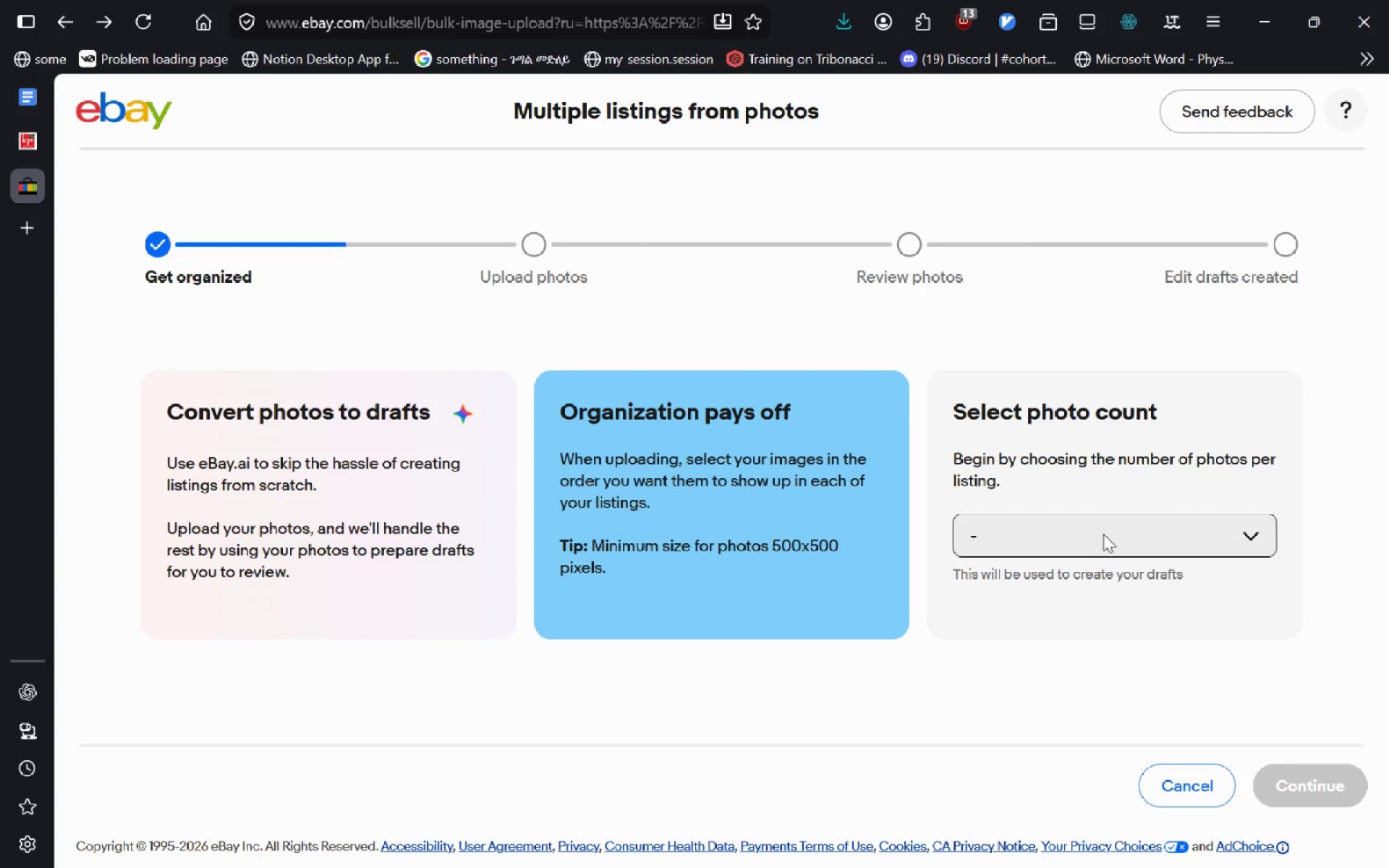 
left_click([1097, 535])
 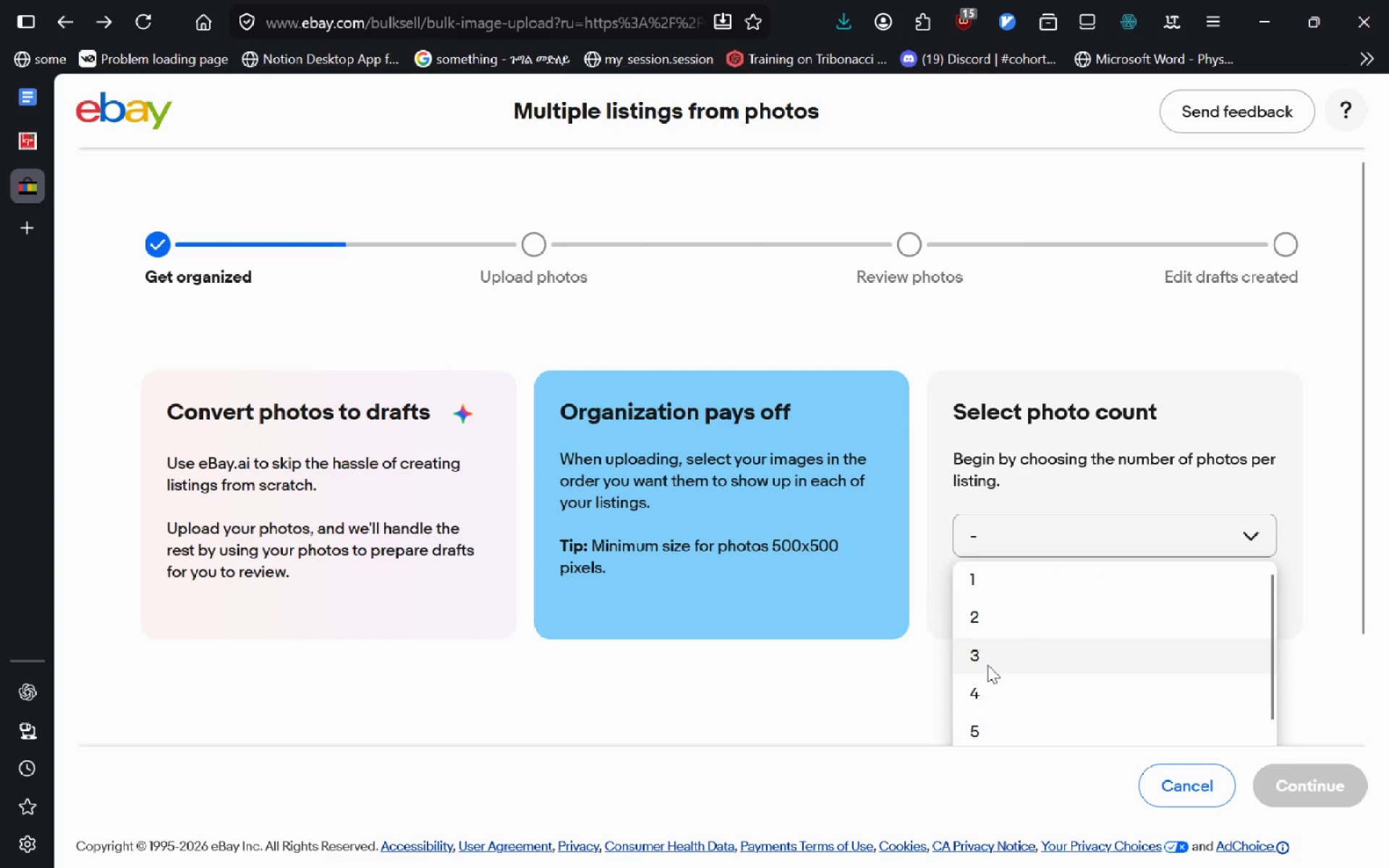 
left_click([987, 665])
 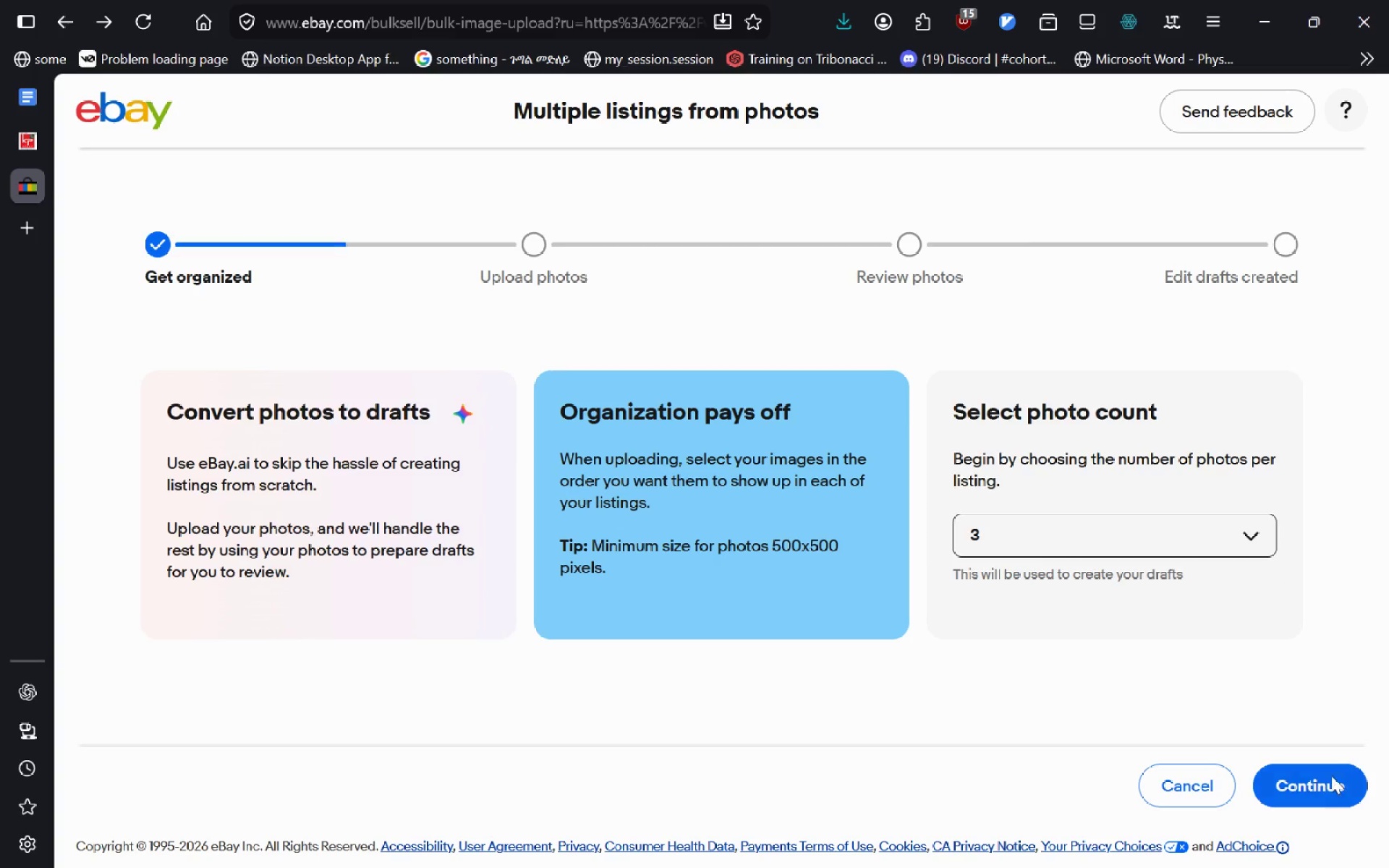 
left_click([1329, 771])
 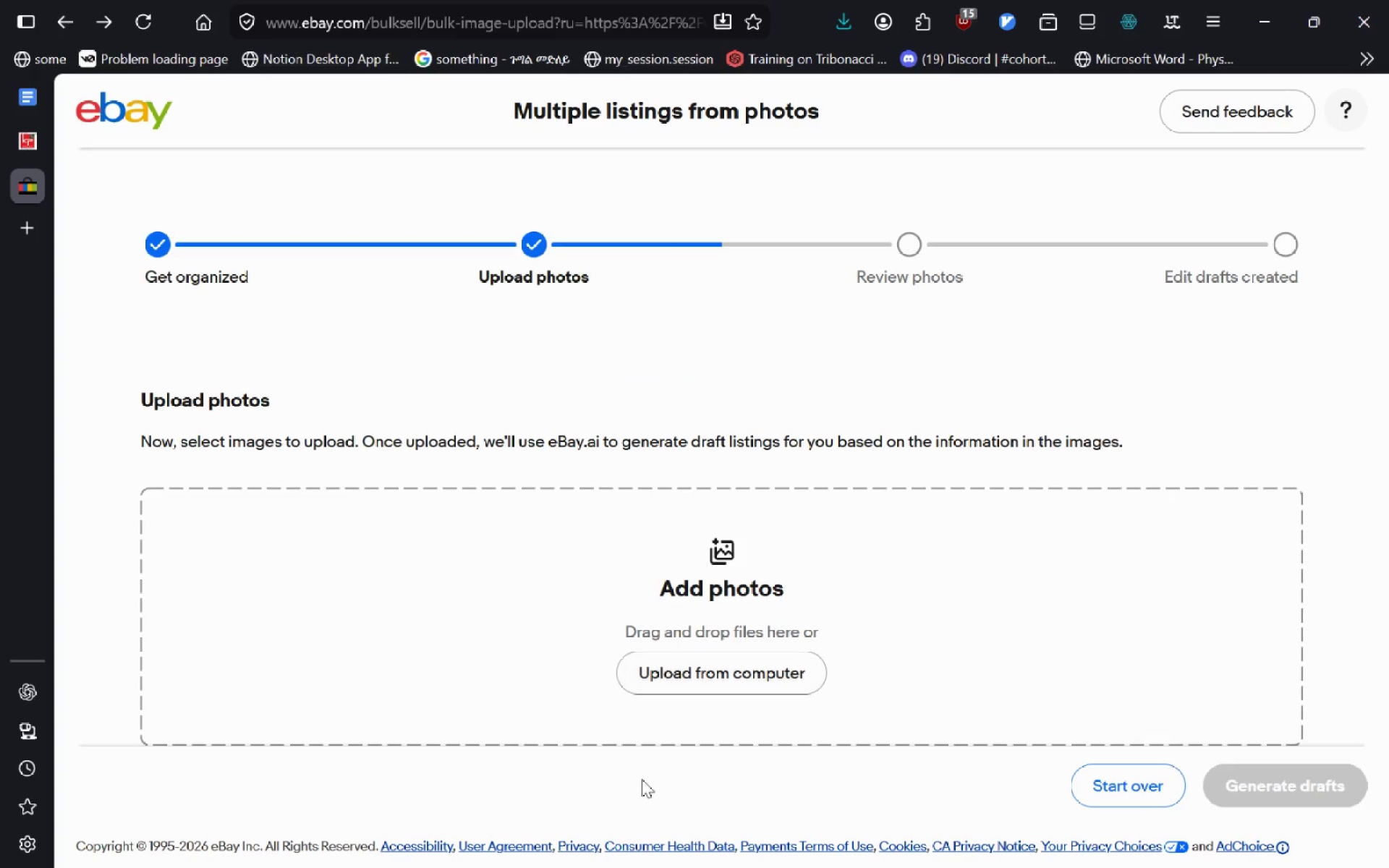 
key(Alt+AltLeft)
 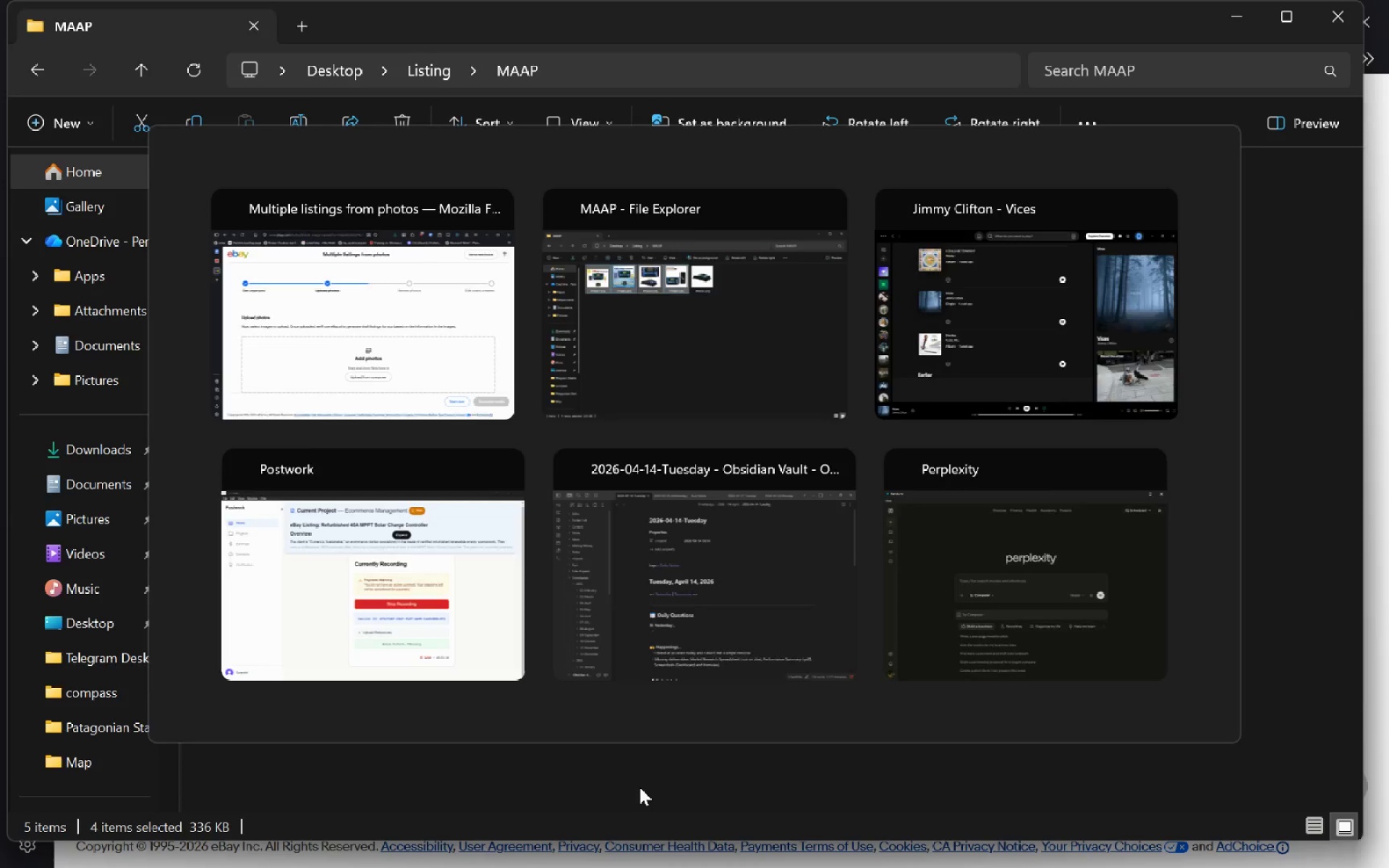 
key(Alt+Tab)
 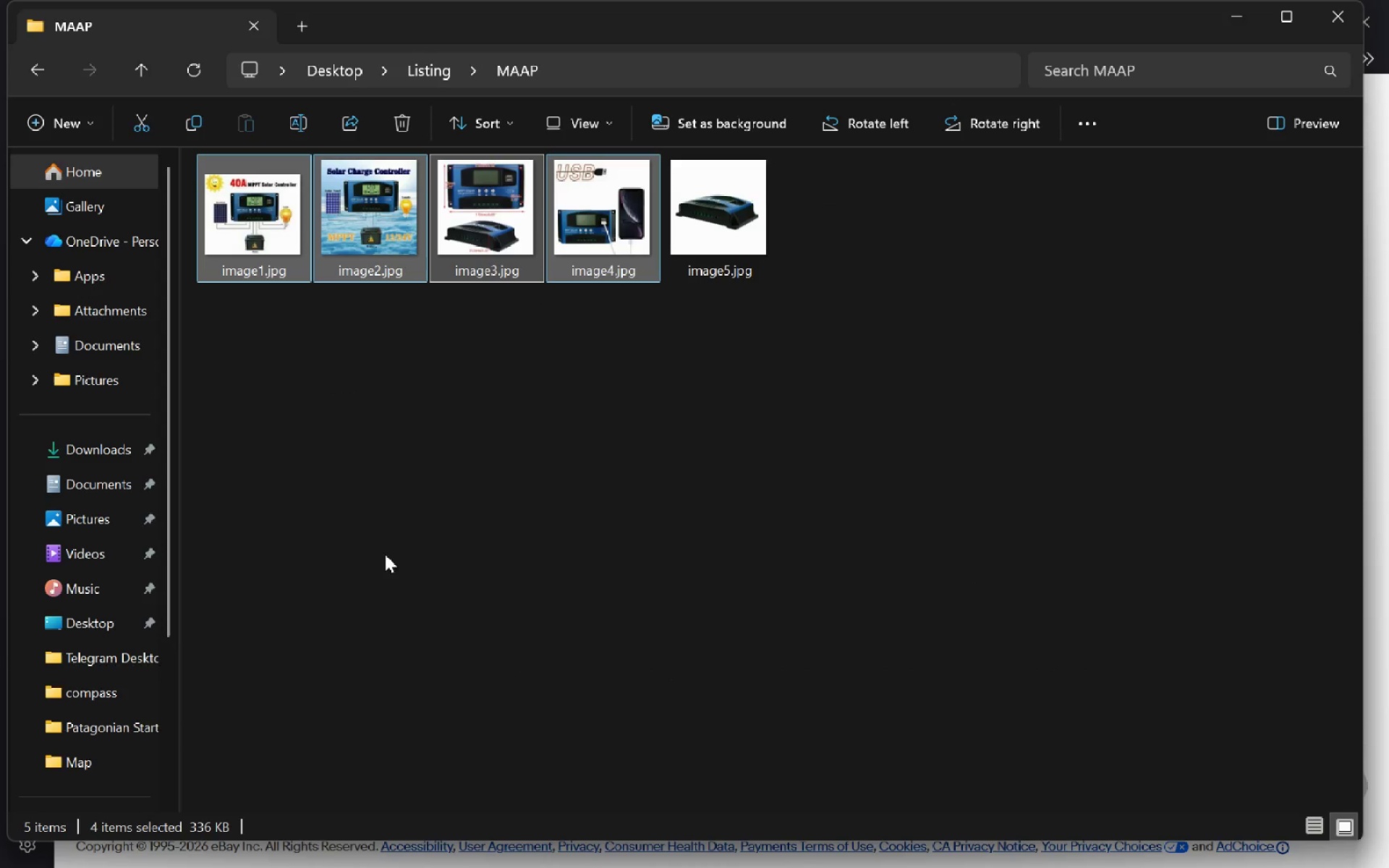 
left_click([353, 526])
 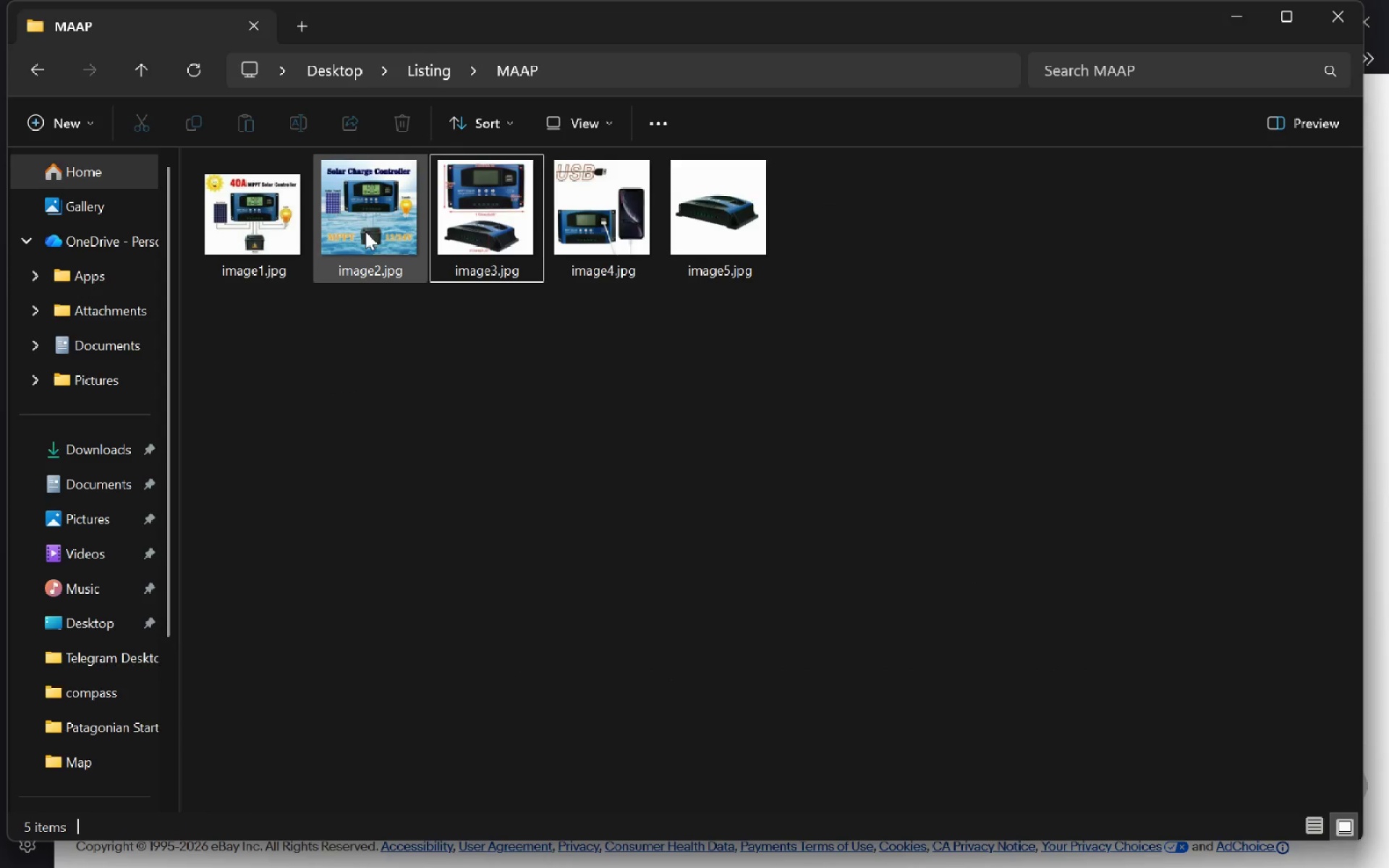 
left_click([364, 231])
 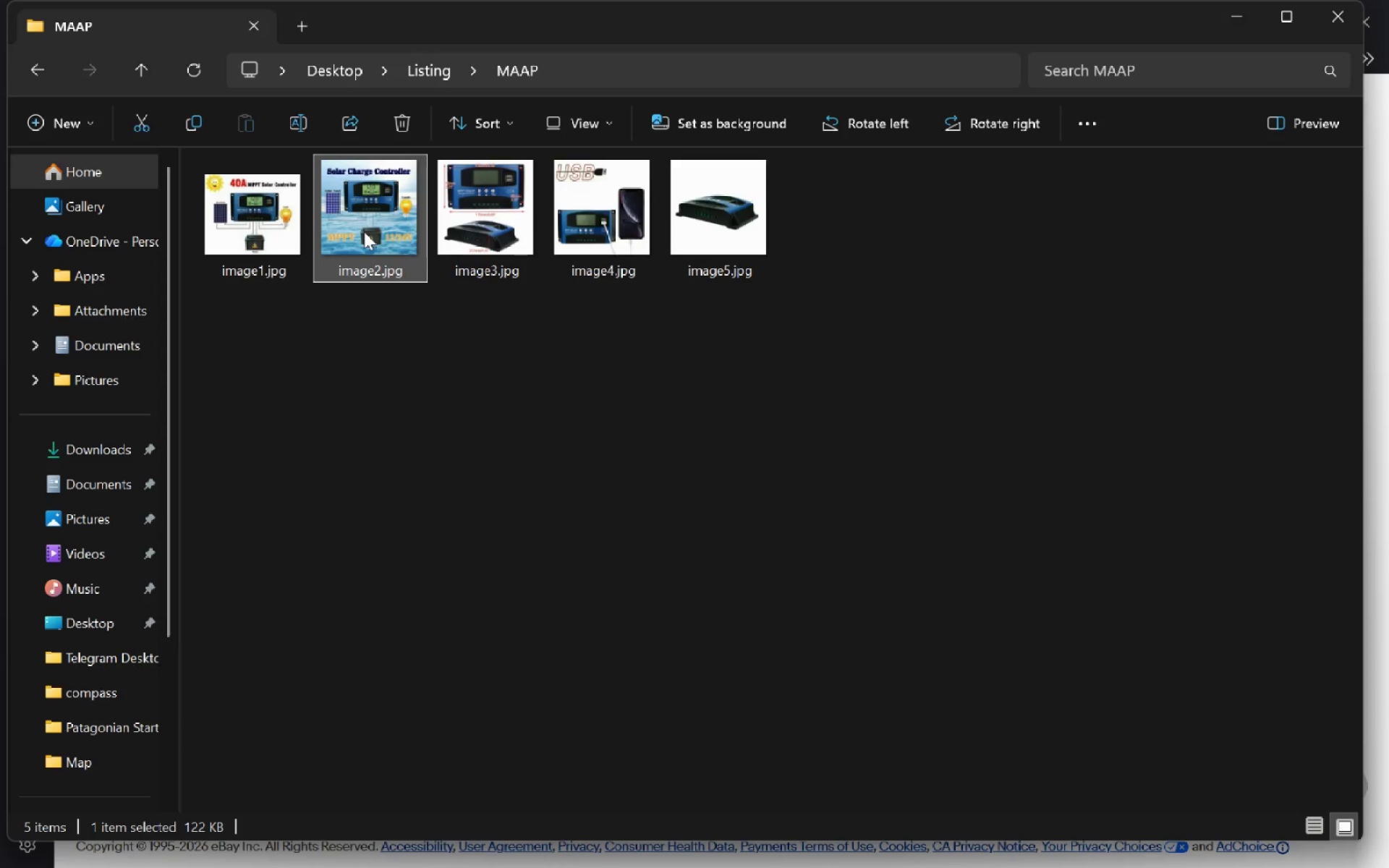 
hold_key(key=ShiftLeft, duration=0.89)
left_click([582, 210])
 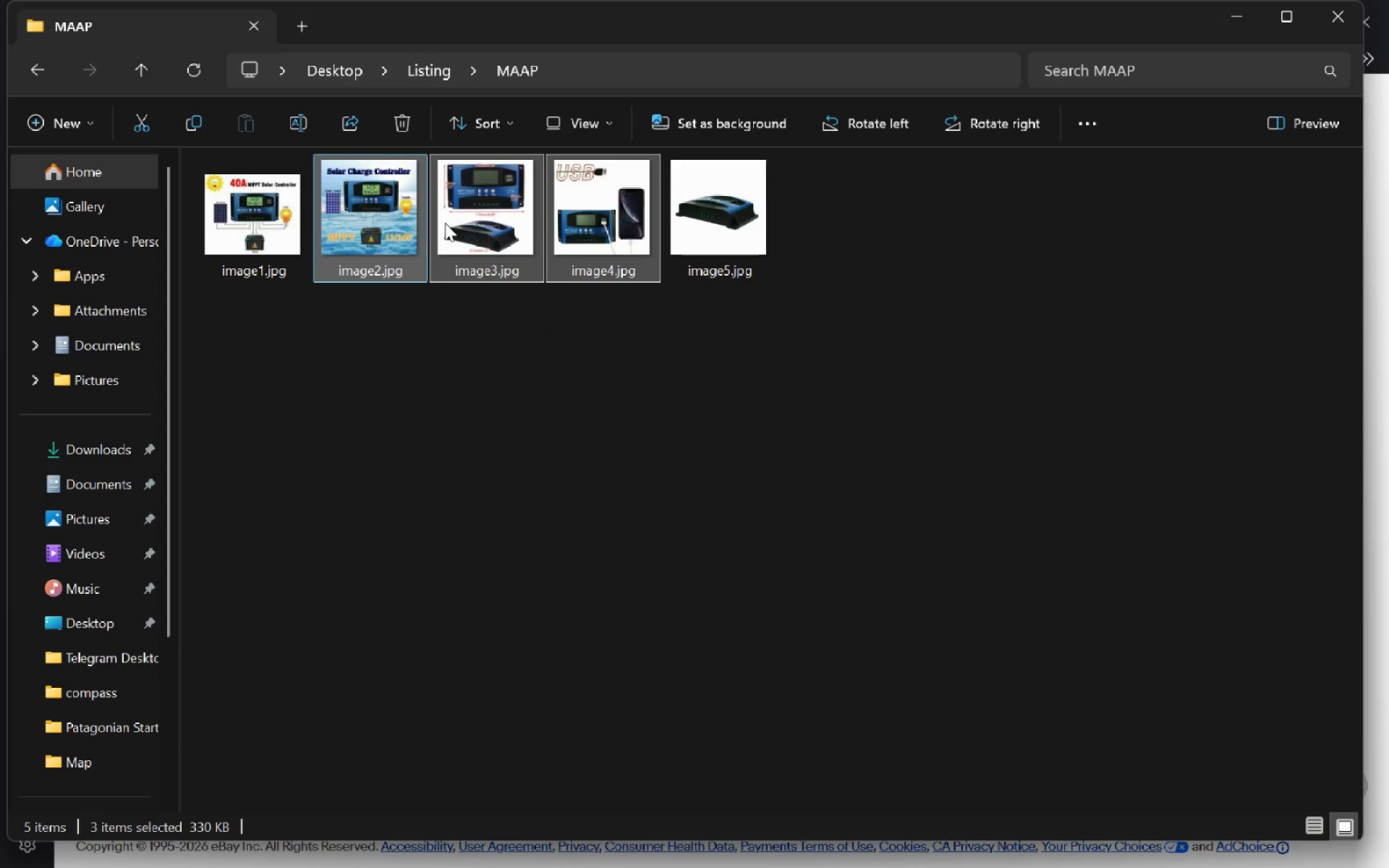 
left_click_drag(start_coordinate=[444, 221], to_coordinate=[462, 247])
 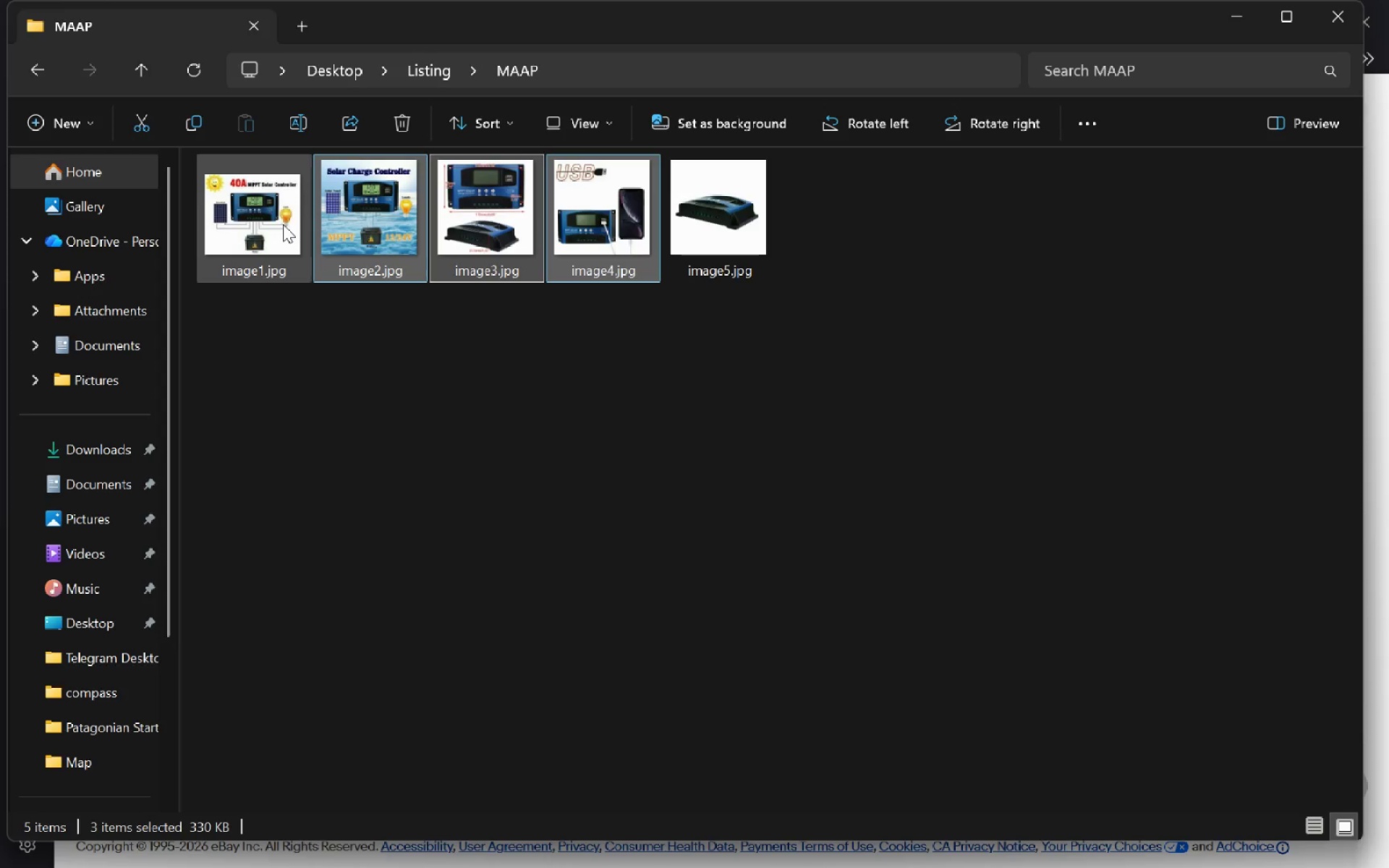 
left_click([283, 224])
 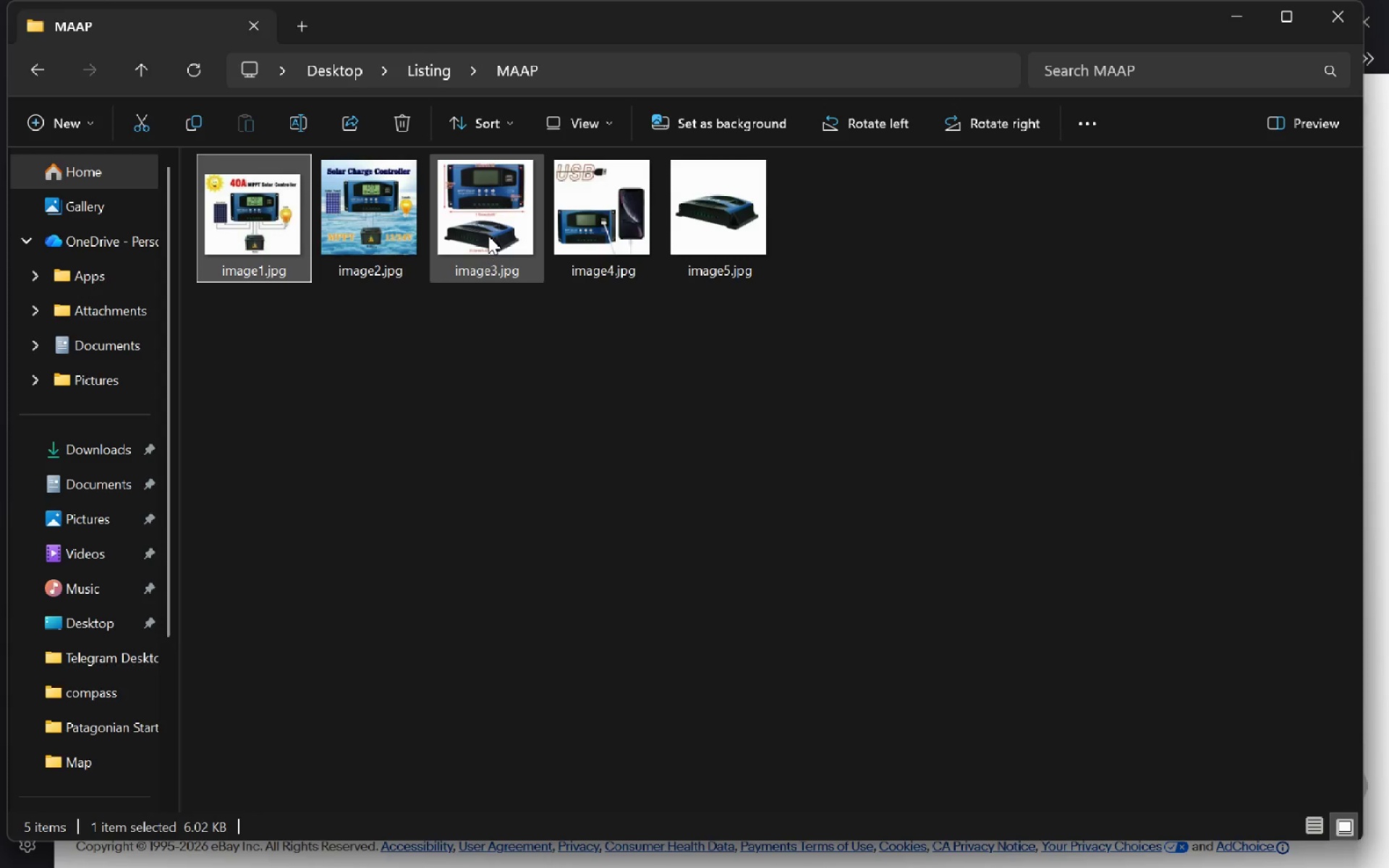 
hold_key(key=ControlLeft, duration=1.0)
left_click([488, 236])
 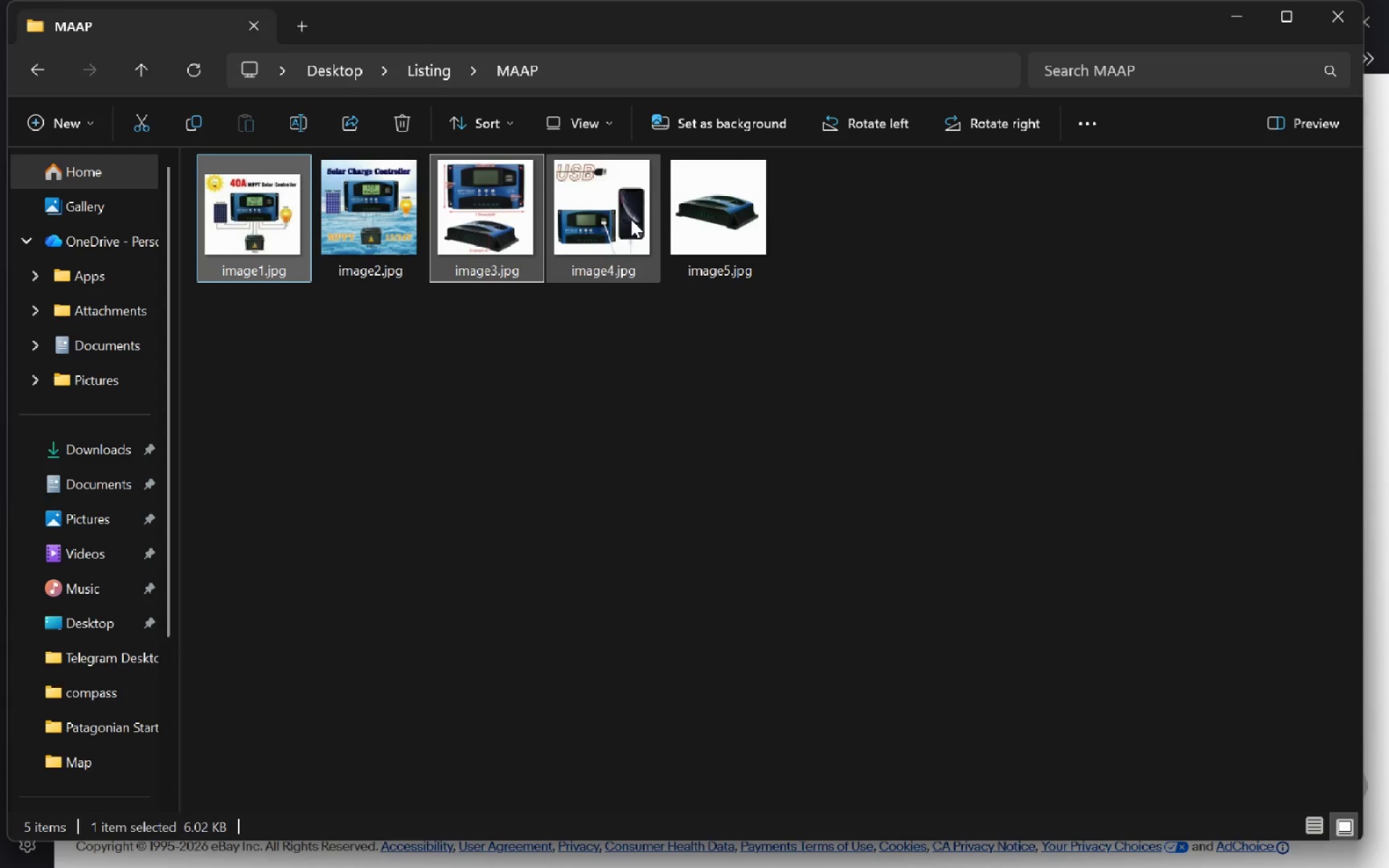 
left_click([631, 219])
 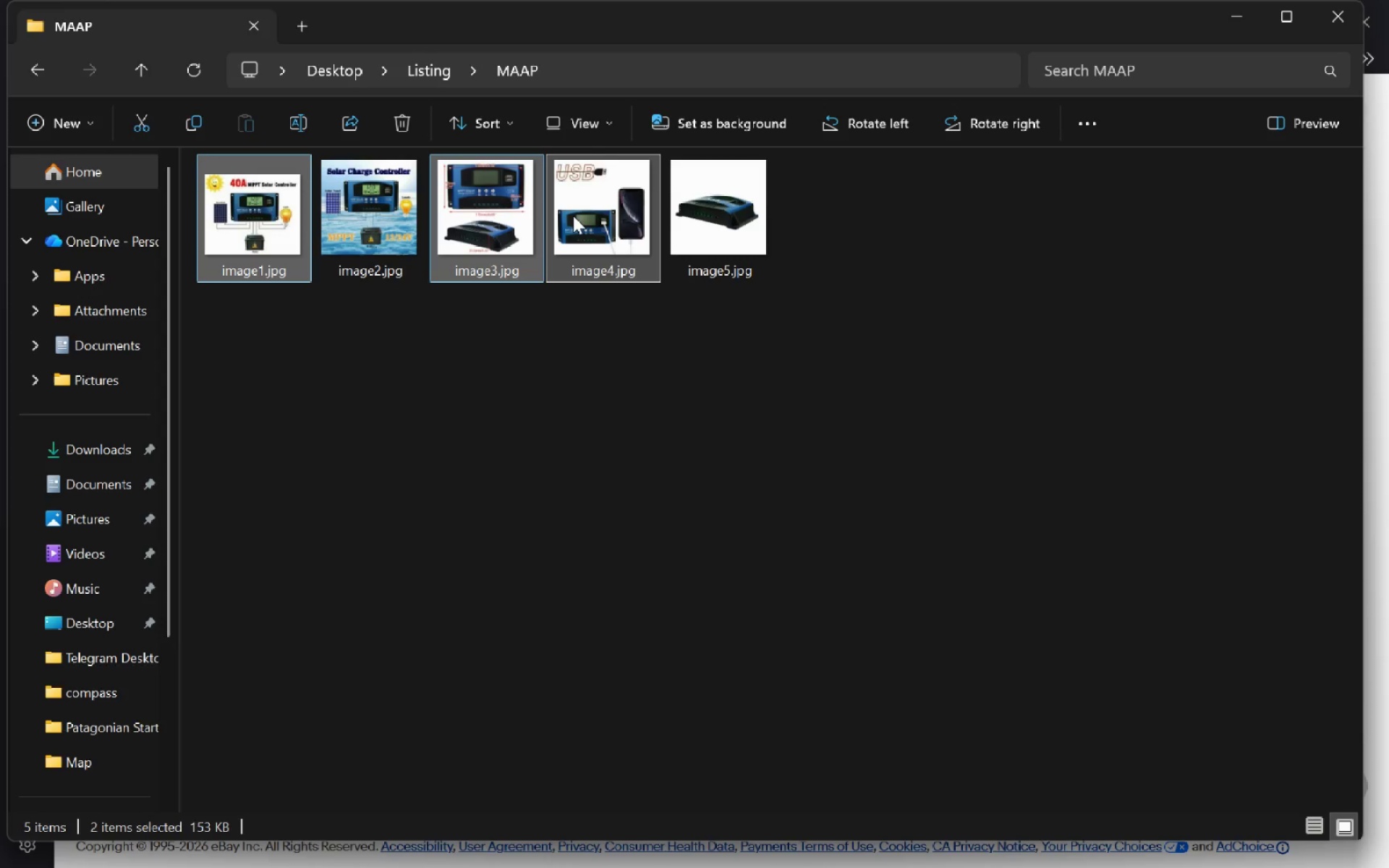 
left_click_drag(start_coordinate=[573, 216], to_coordinate=[582, 280])
 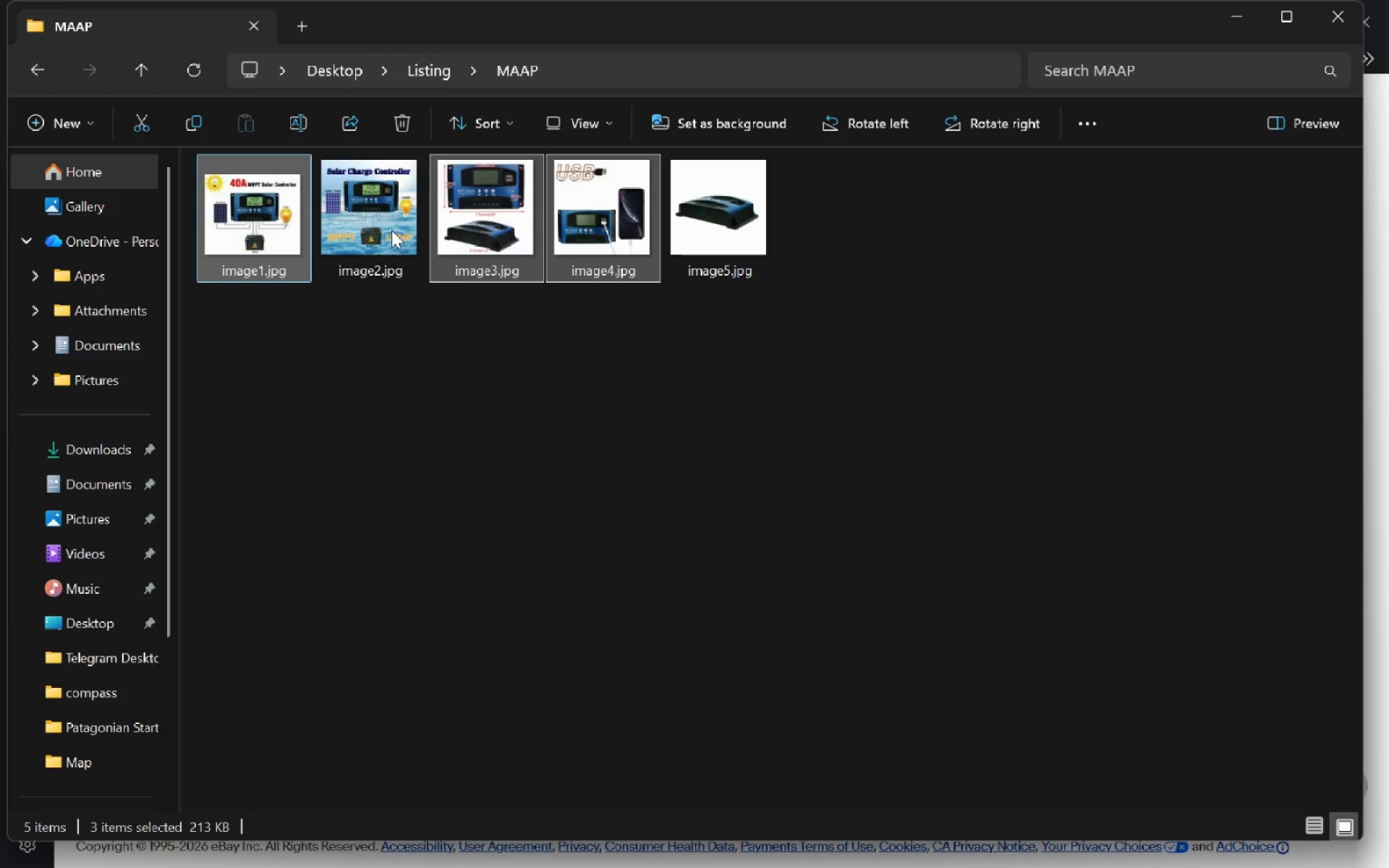 
key(Alt+Control+AltLeft)
 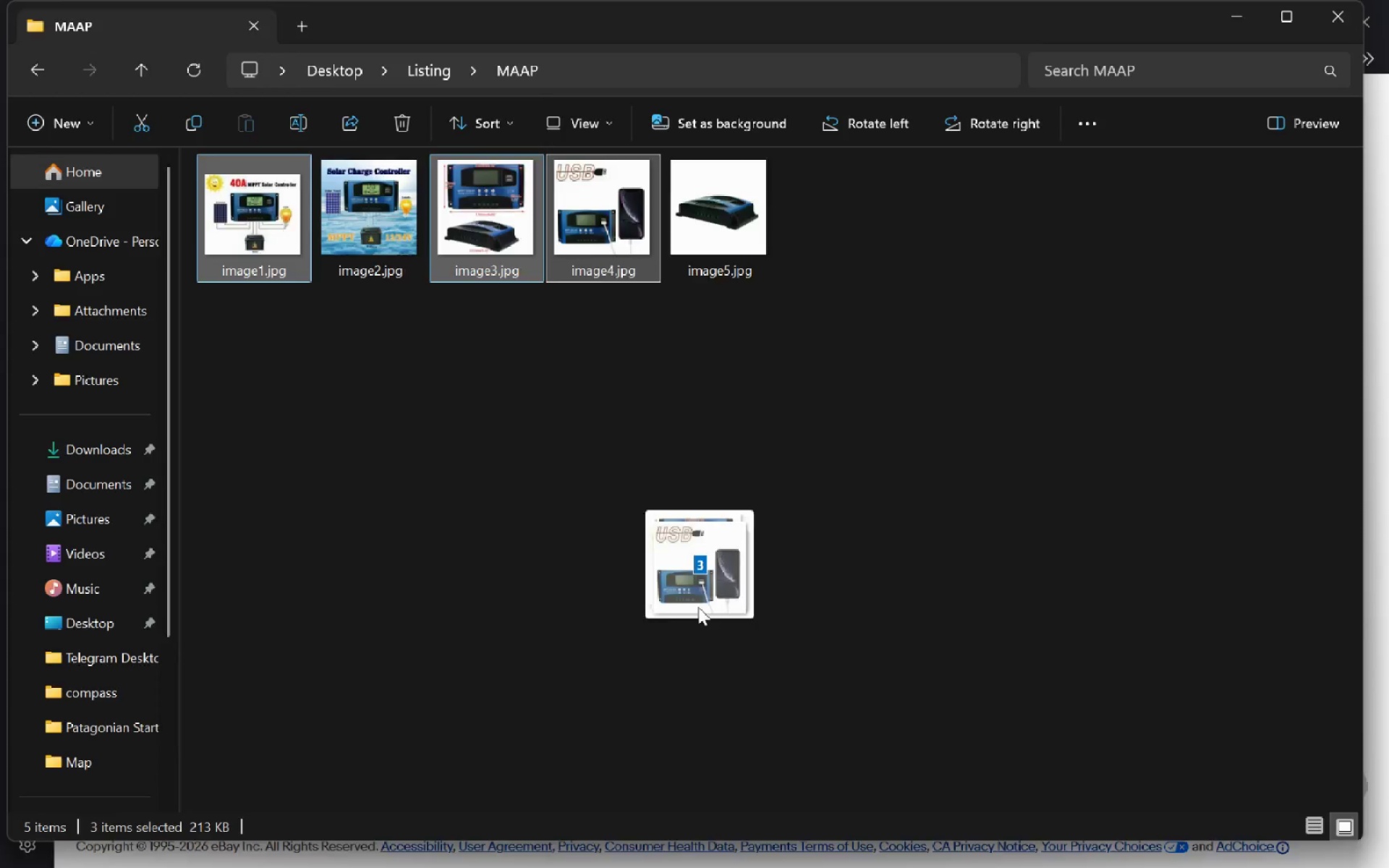 
key(Alt+Control+Tab)
 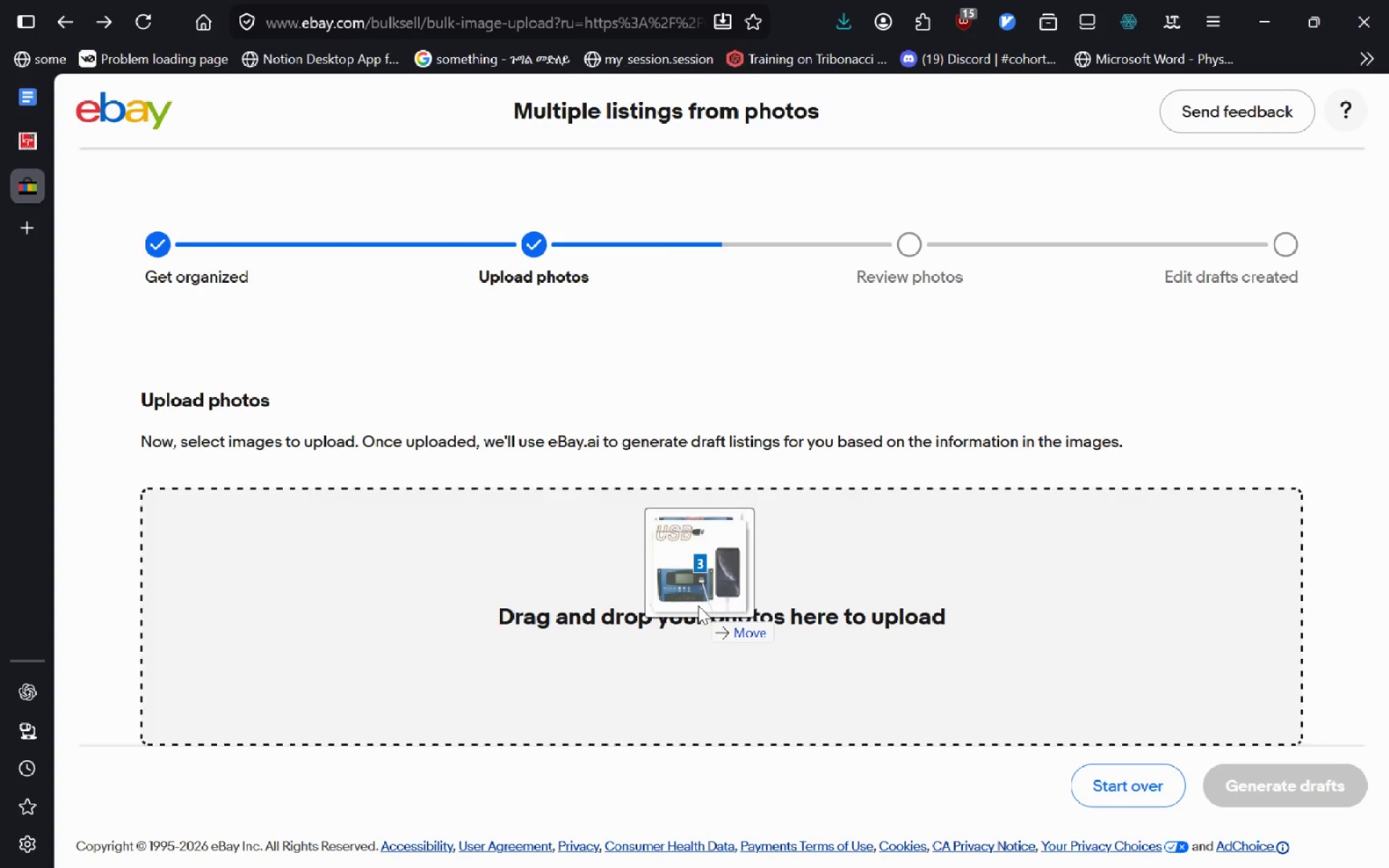 
key(Alt+Control+AltLeft)
 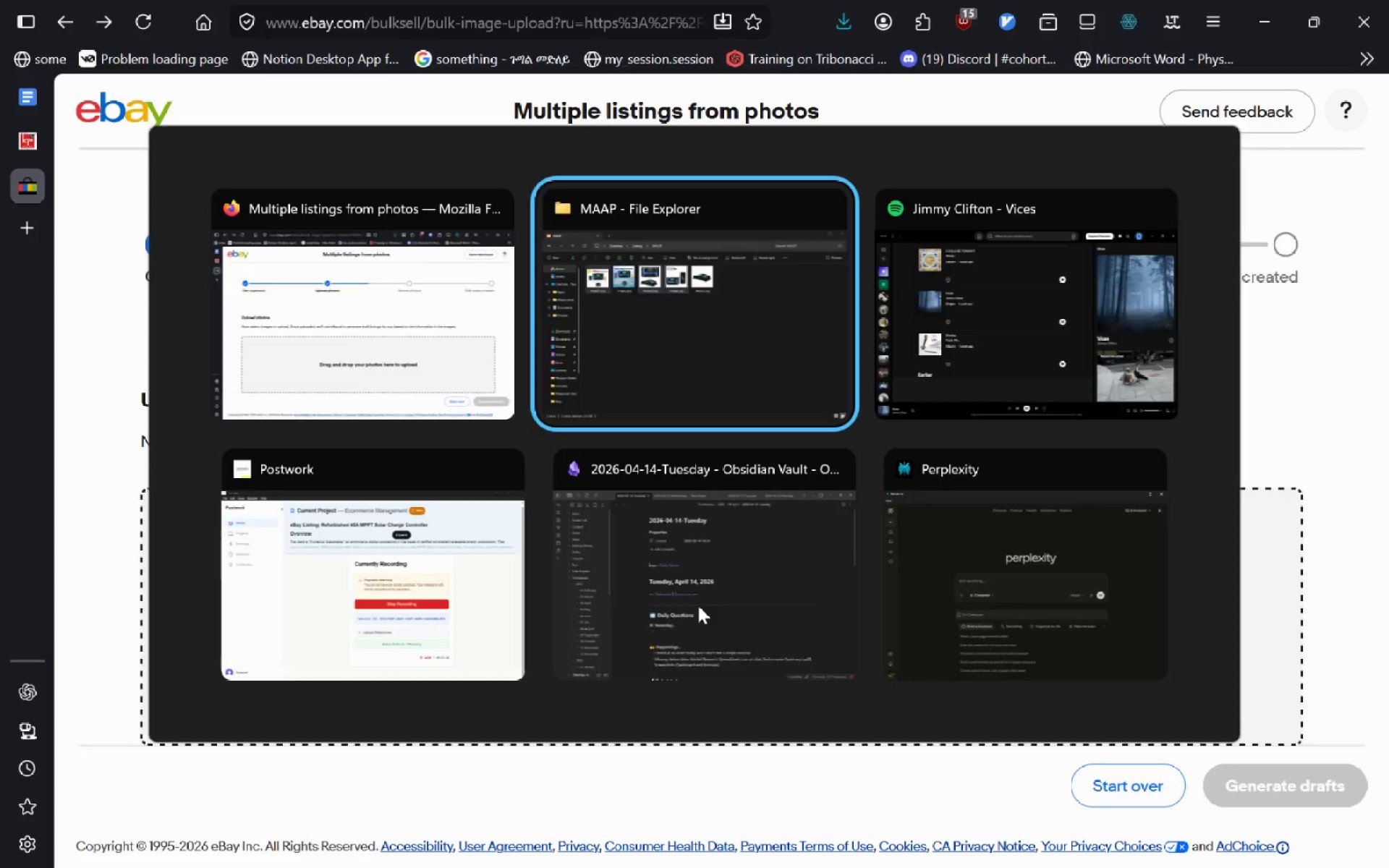 
key(Alt+Control+Tab)
 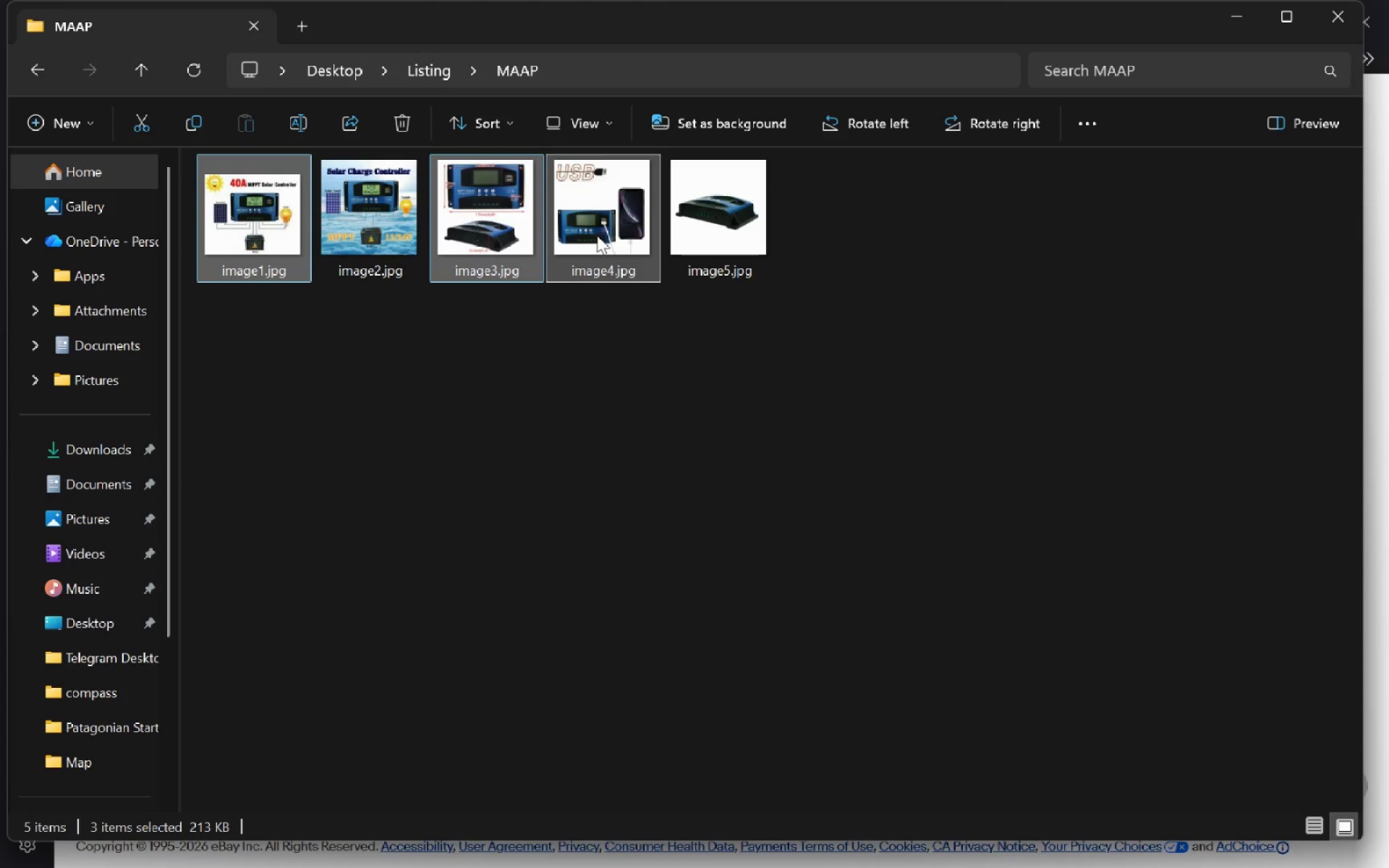 
hold_key(key=ControlLeft, duration=1.51)
left_click([376, 227])
 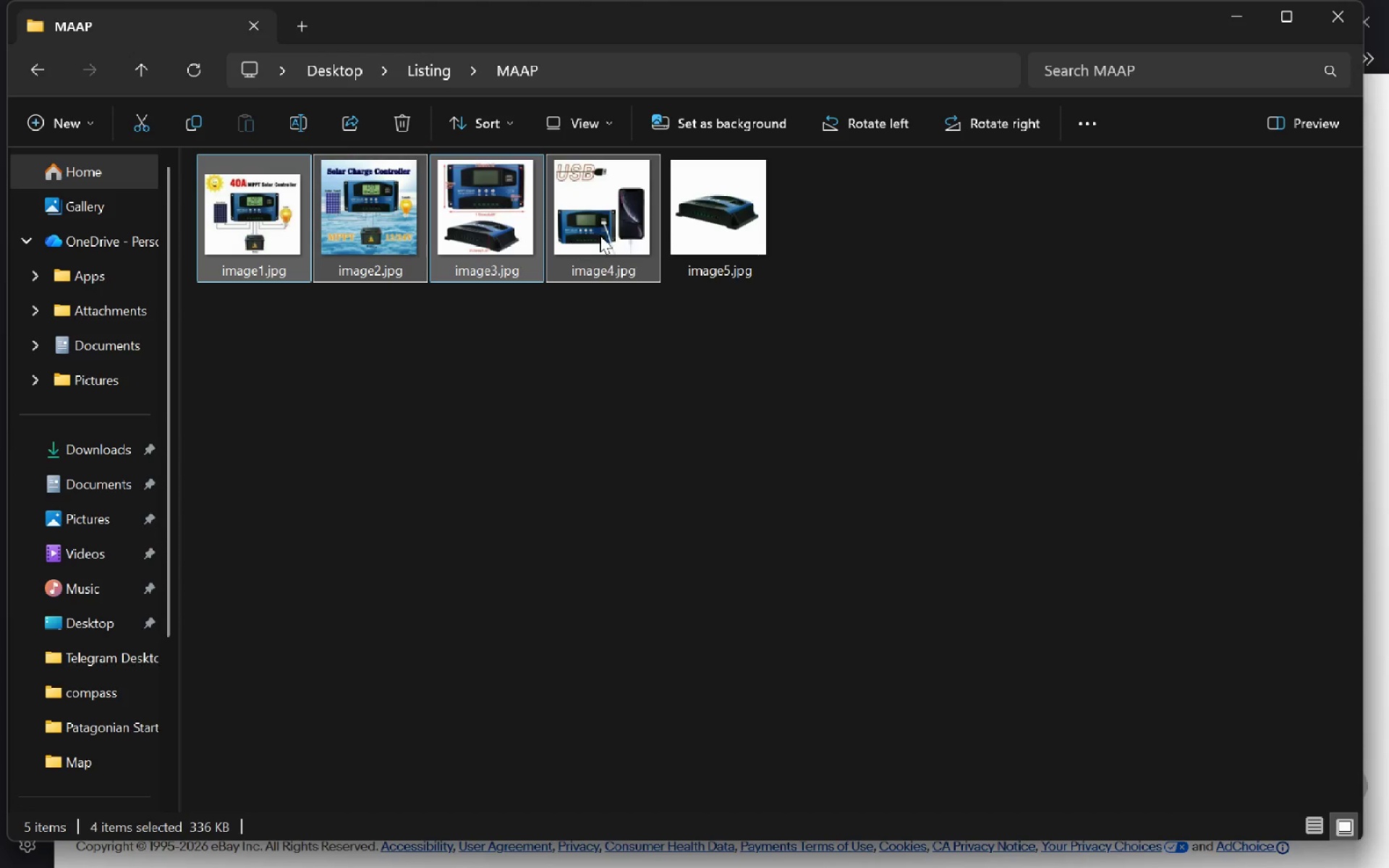 
left_click([600, 235])
 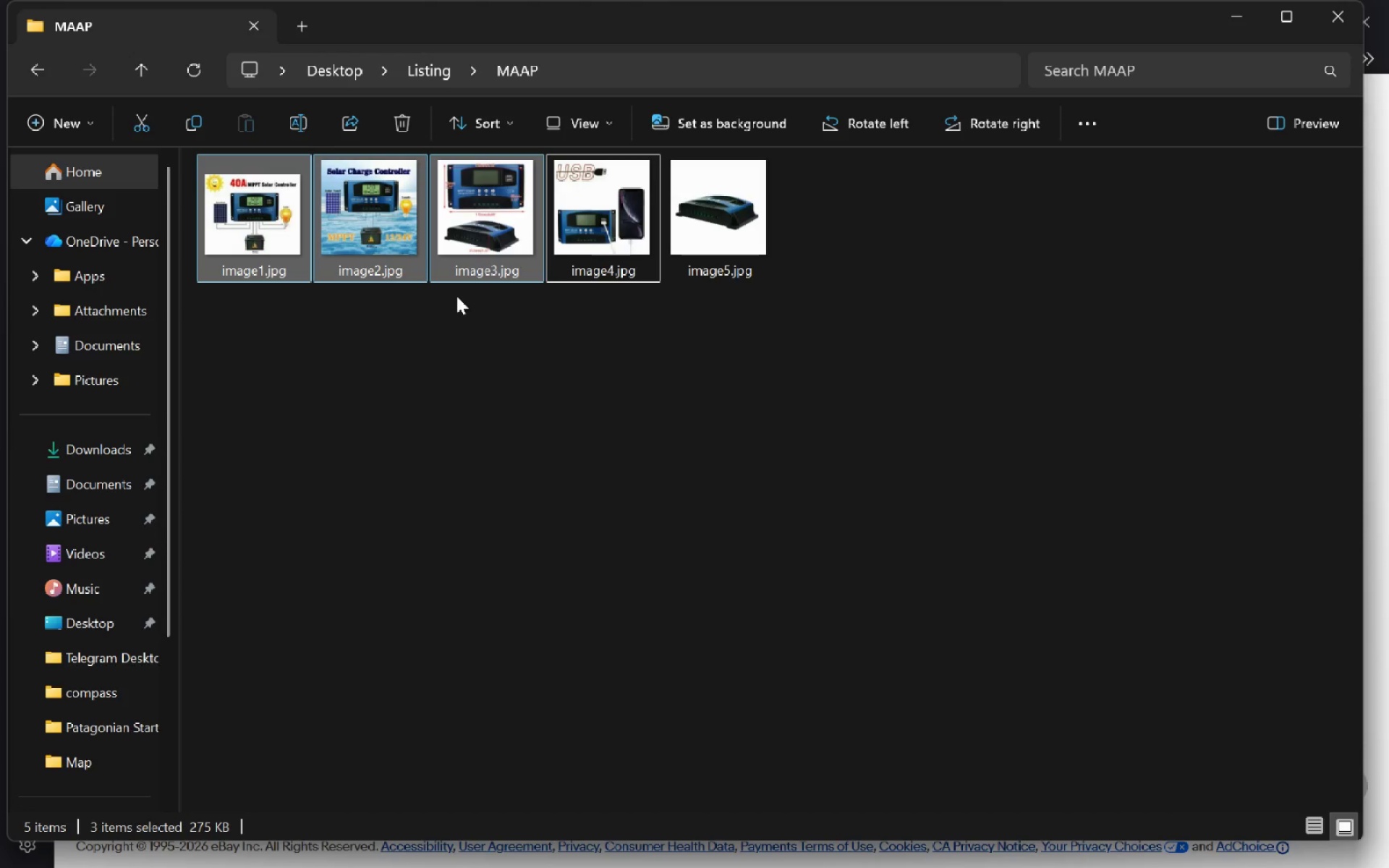 
key(Alt+AltLeft)
 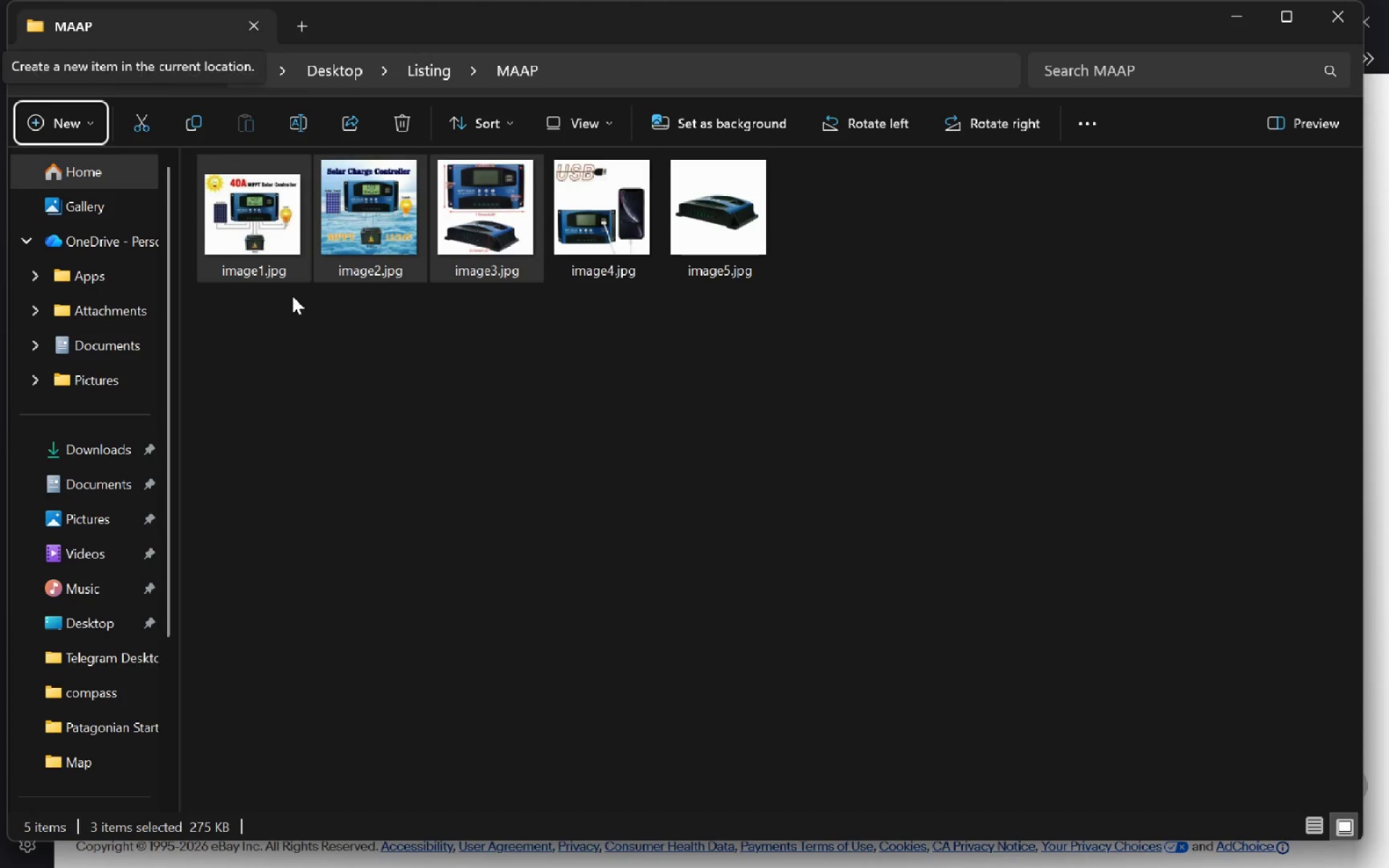 
left_click_drag(start_coordinate=[385, 204], to_coordinate=[571, 592])
 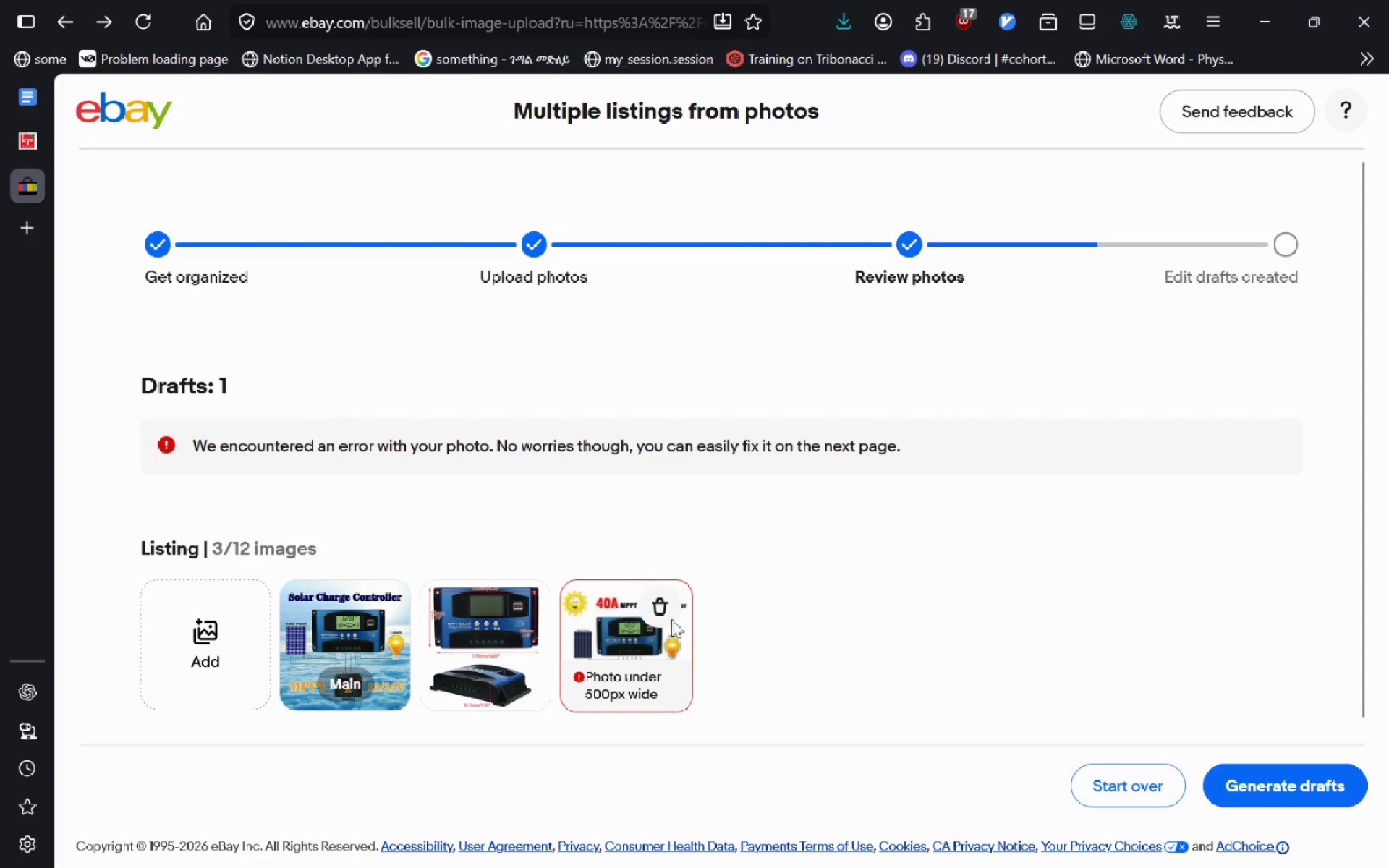 
key(Alt+AltLeft)
 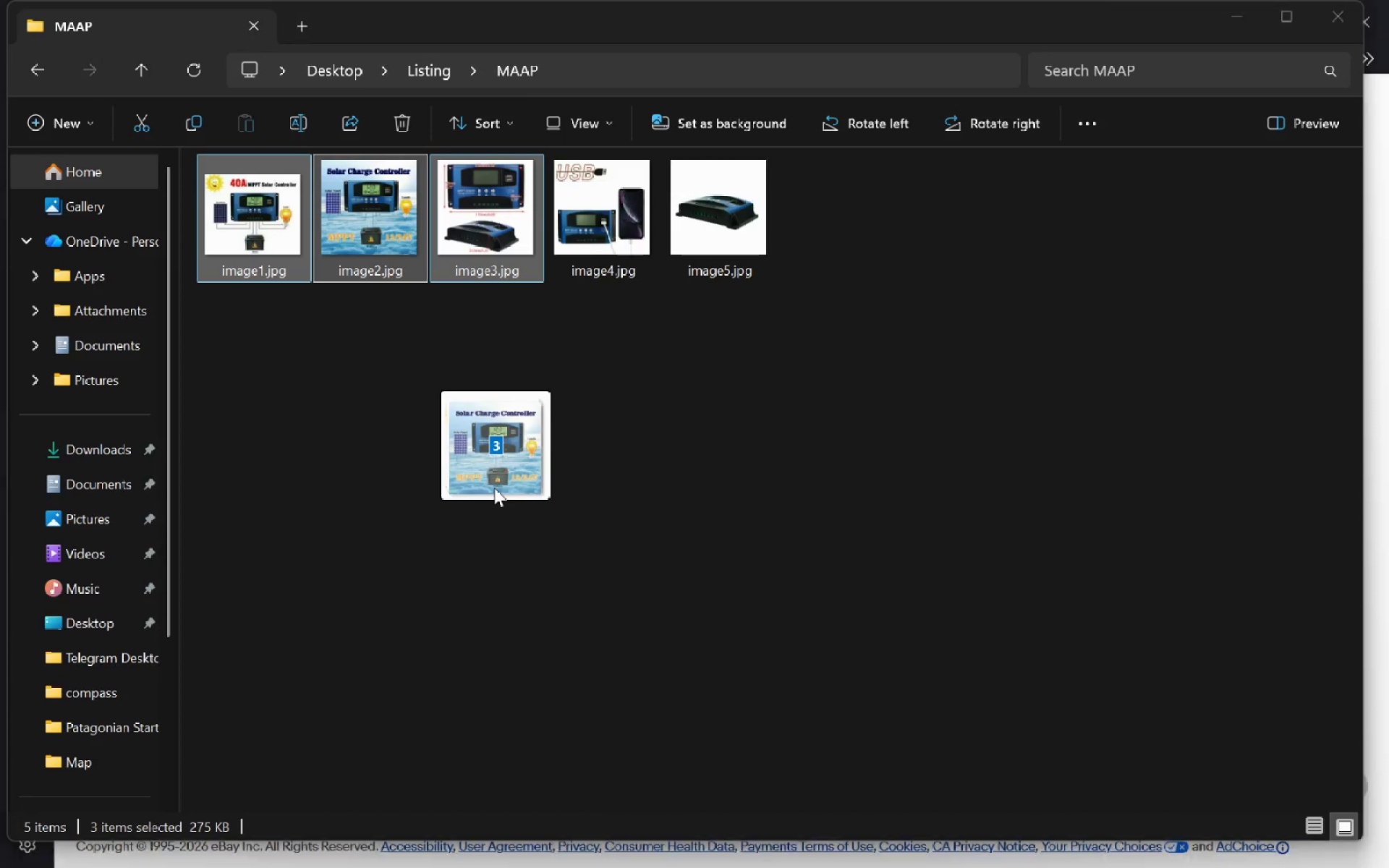 
key(Alt+Tab)
 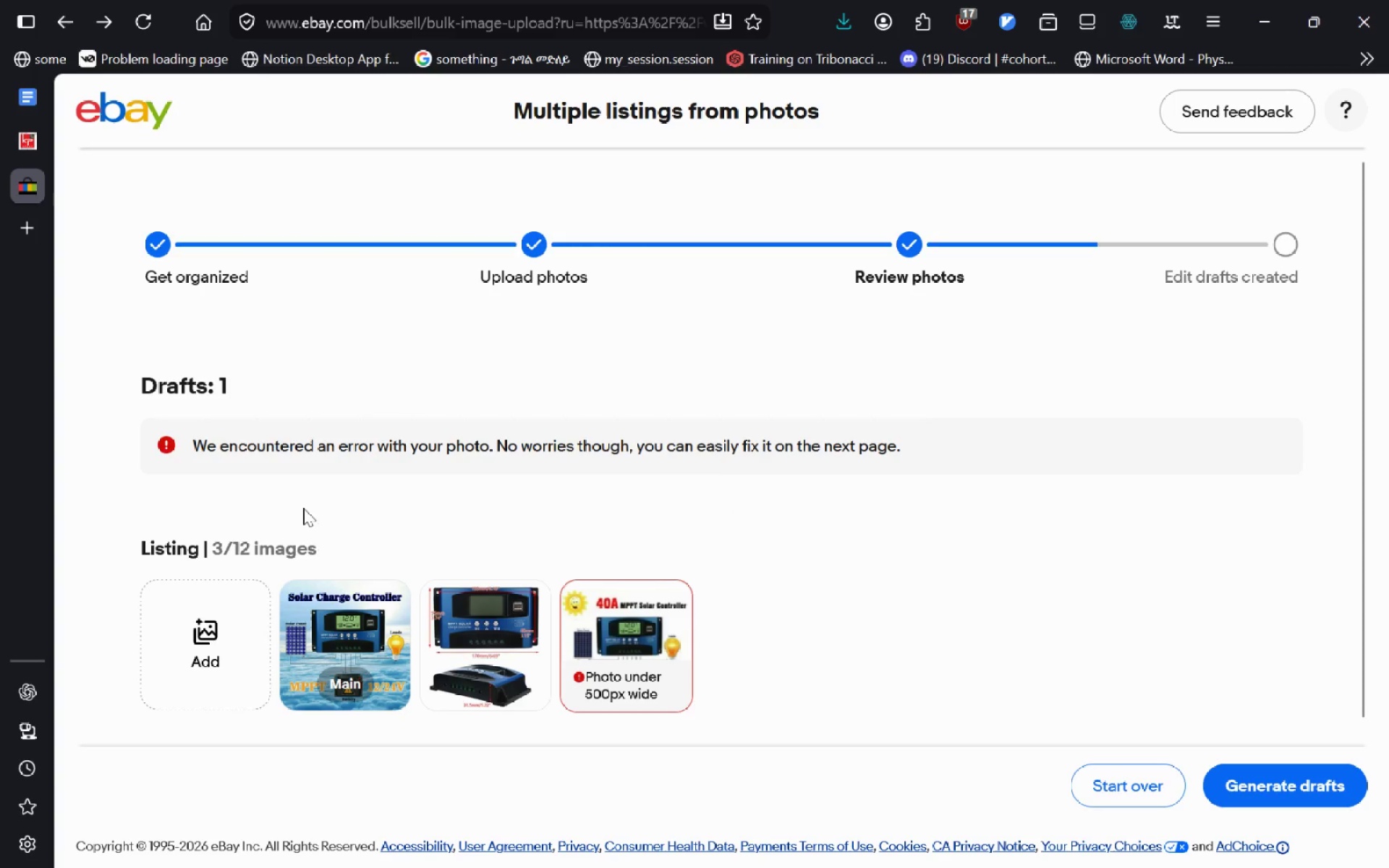 
wait(8.86)
 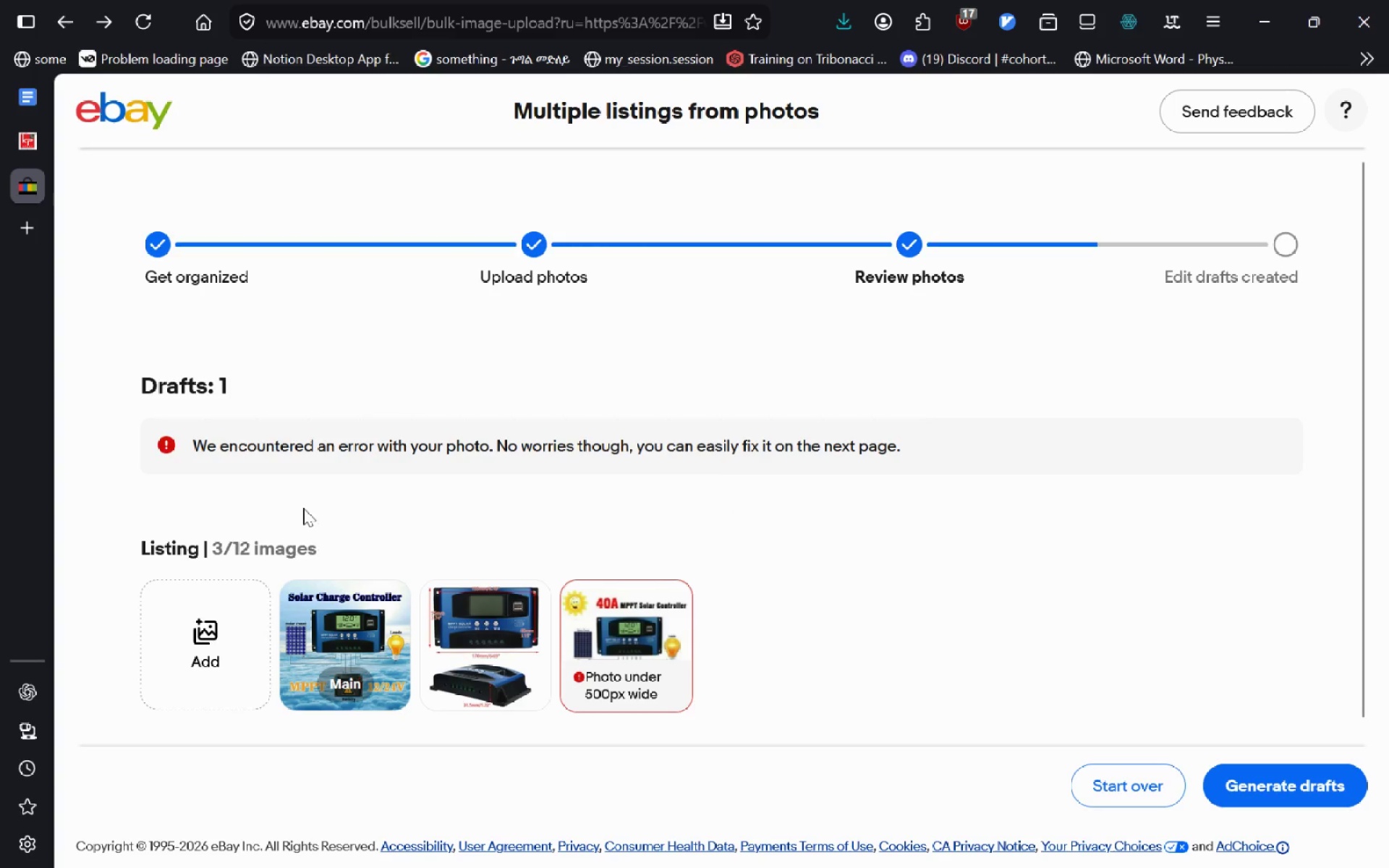 
left_click([1276, 790])
 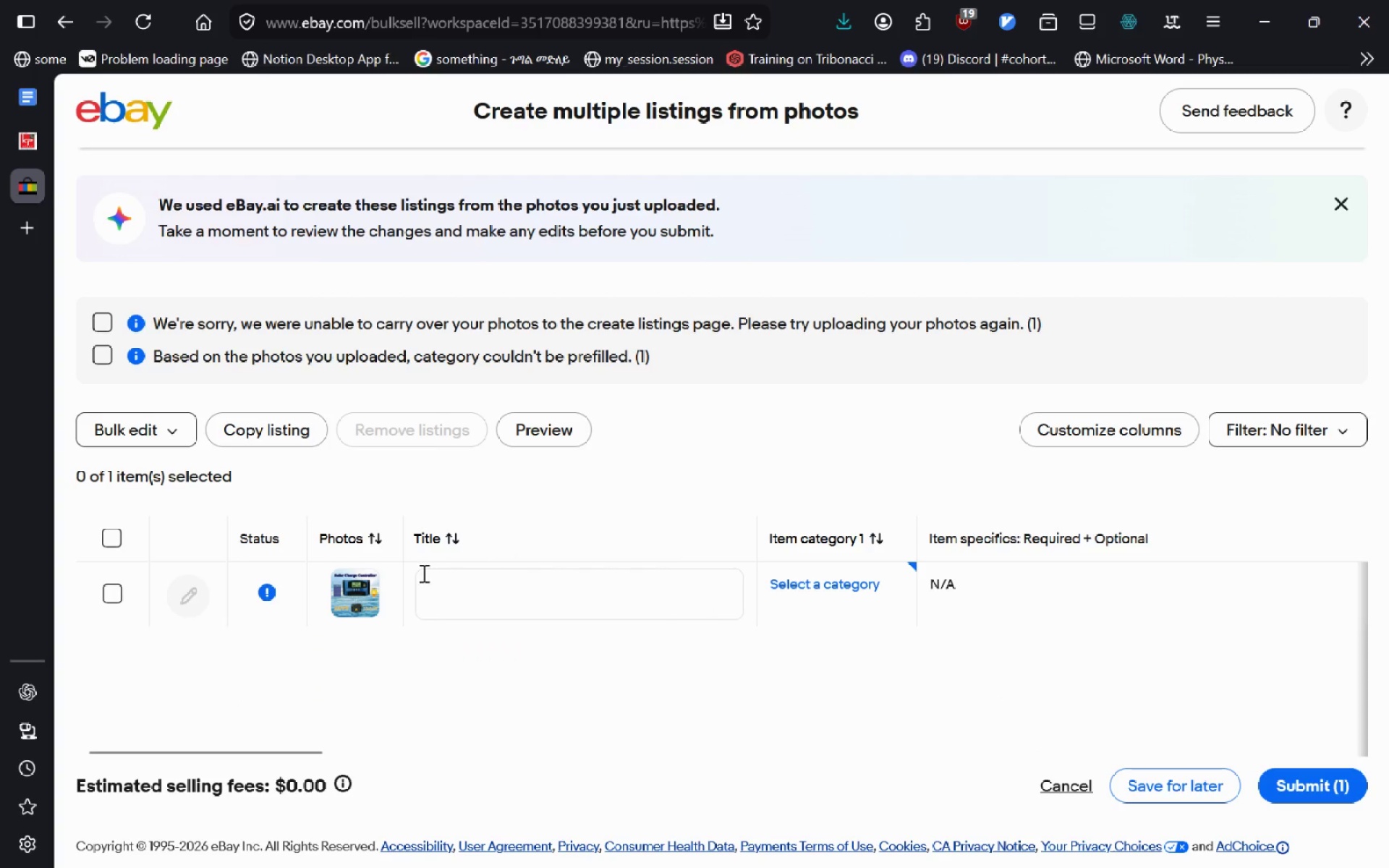 
left_click([354, 599])
 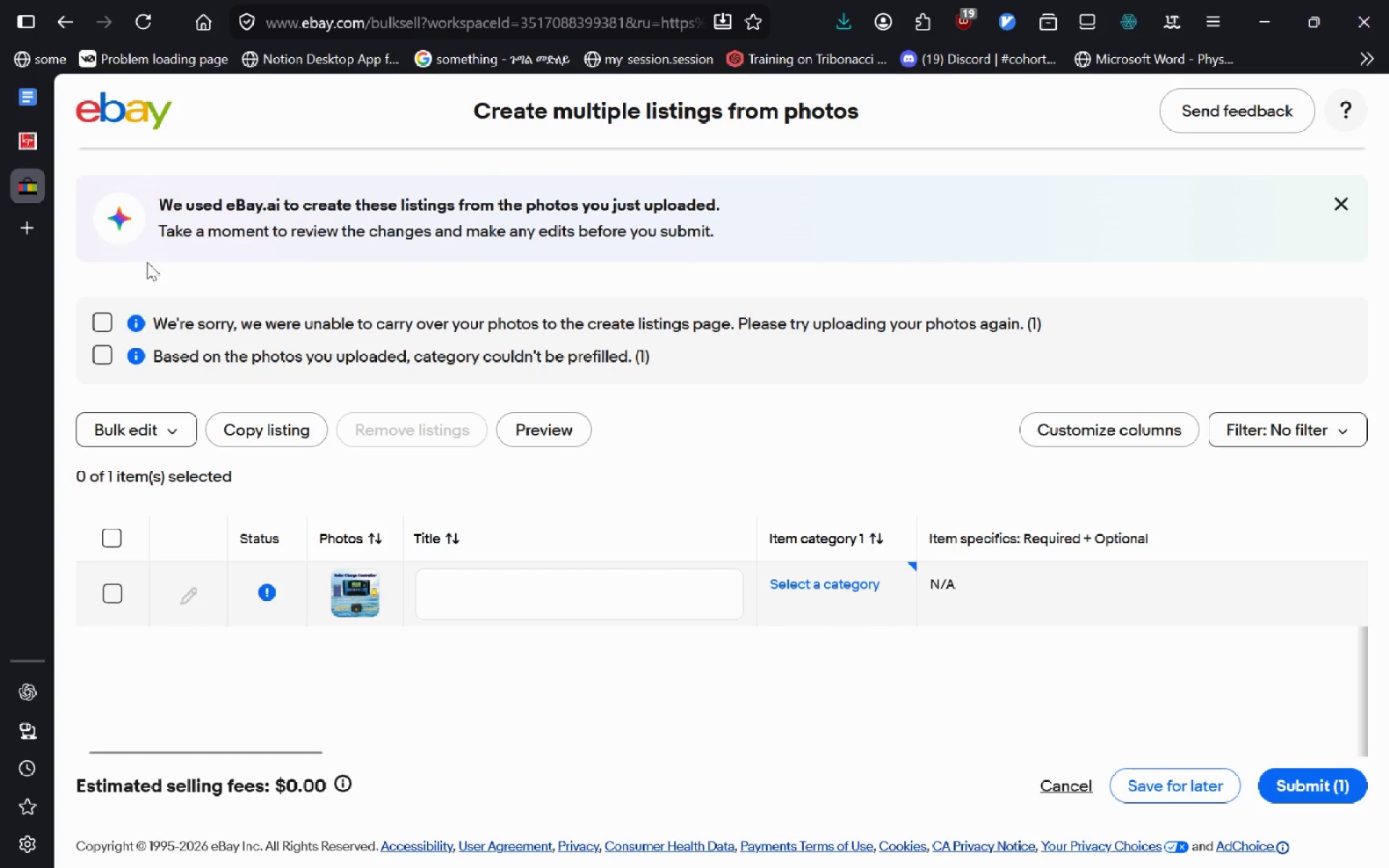 
wait(5.52)
 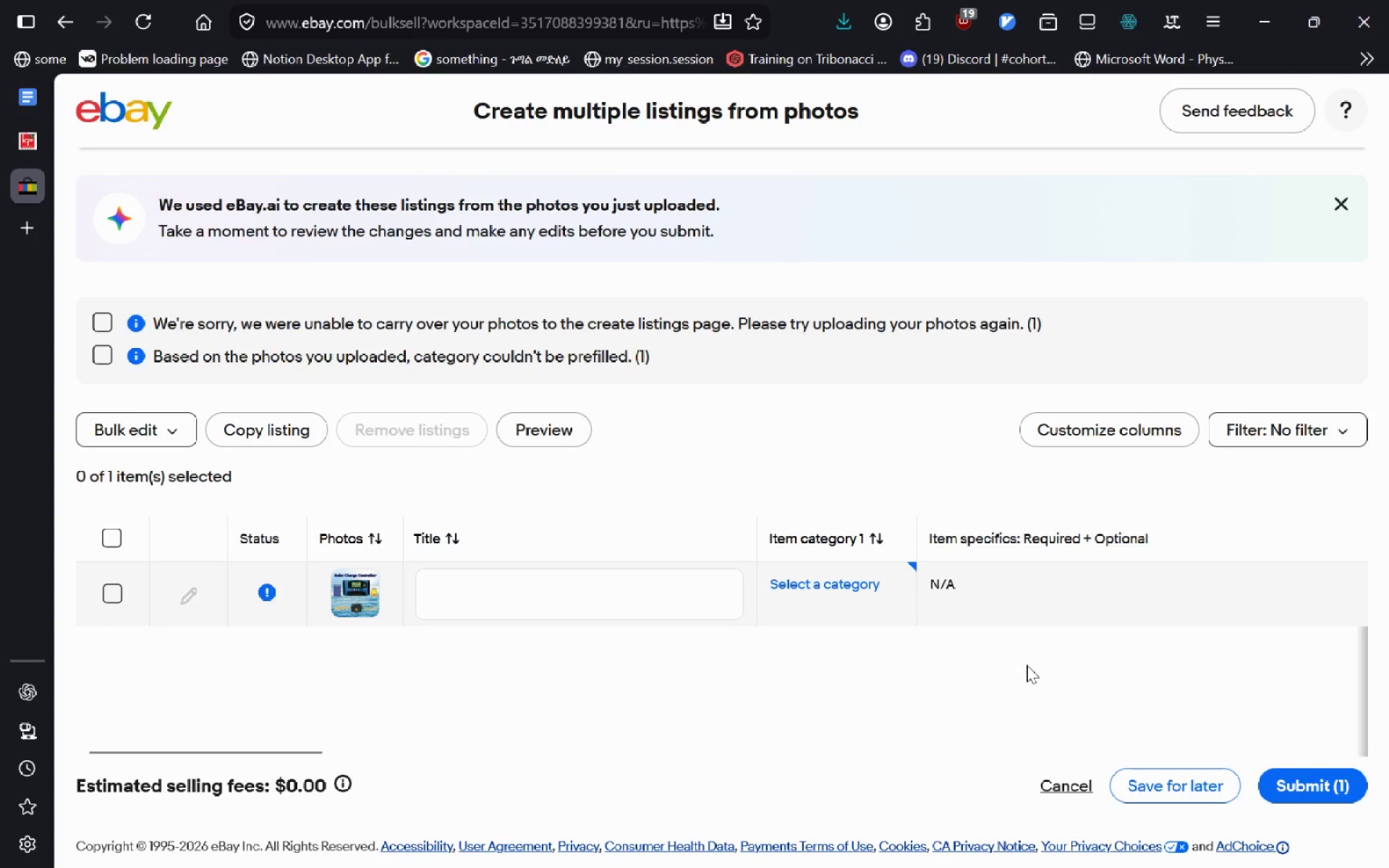 
left_click([38, 87])
 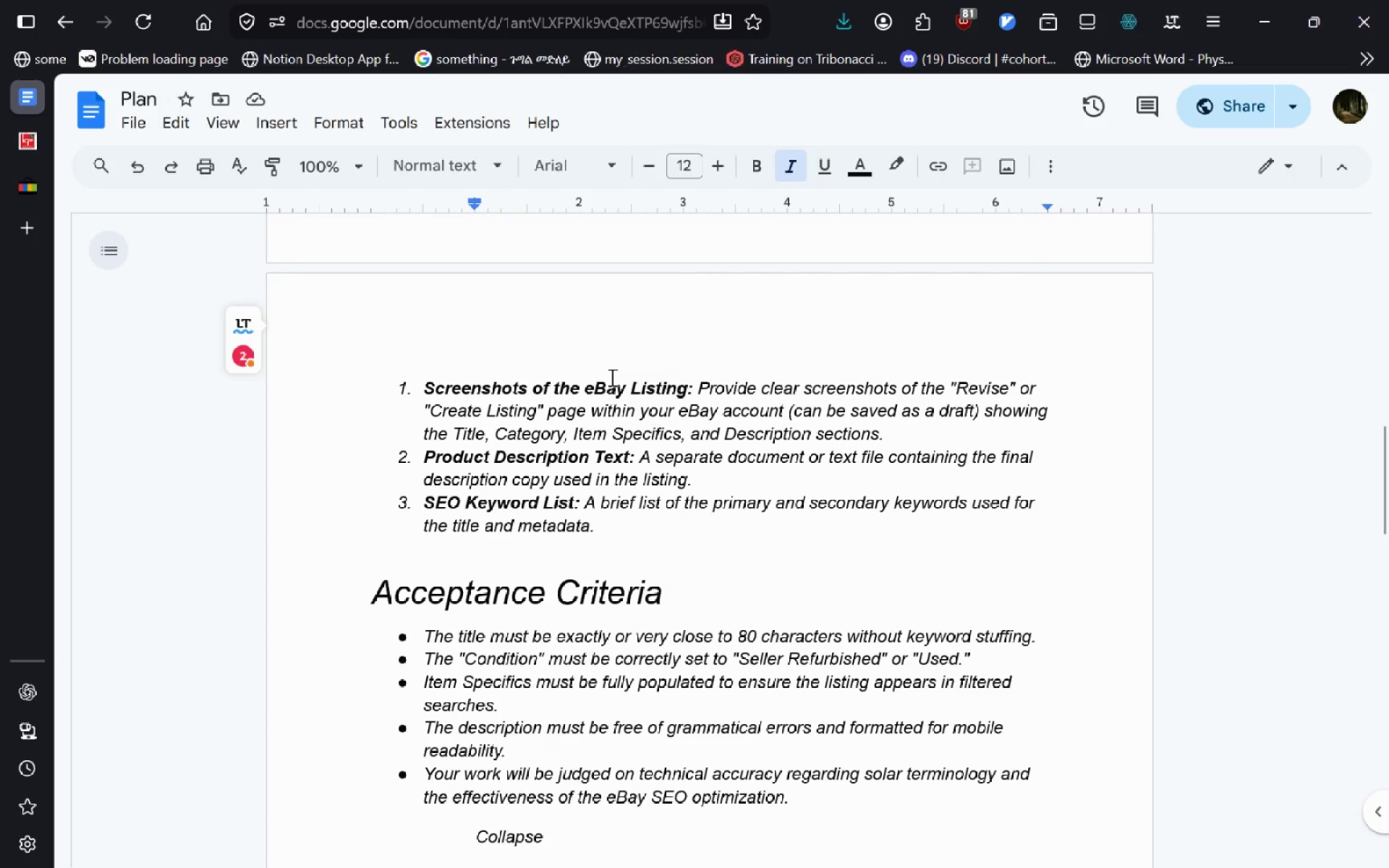 
left_click([611, 377])
 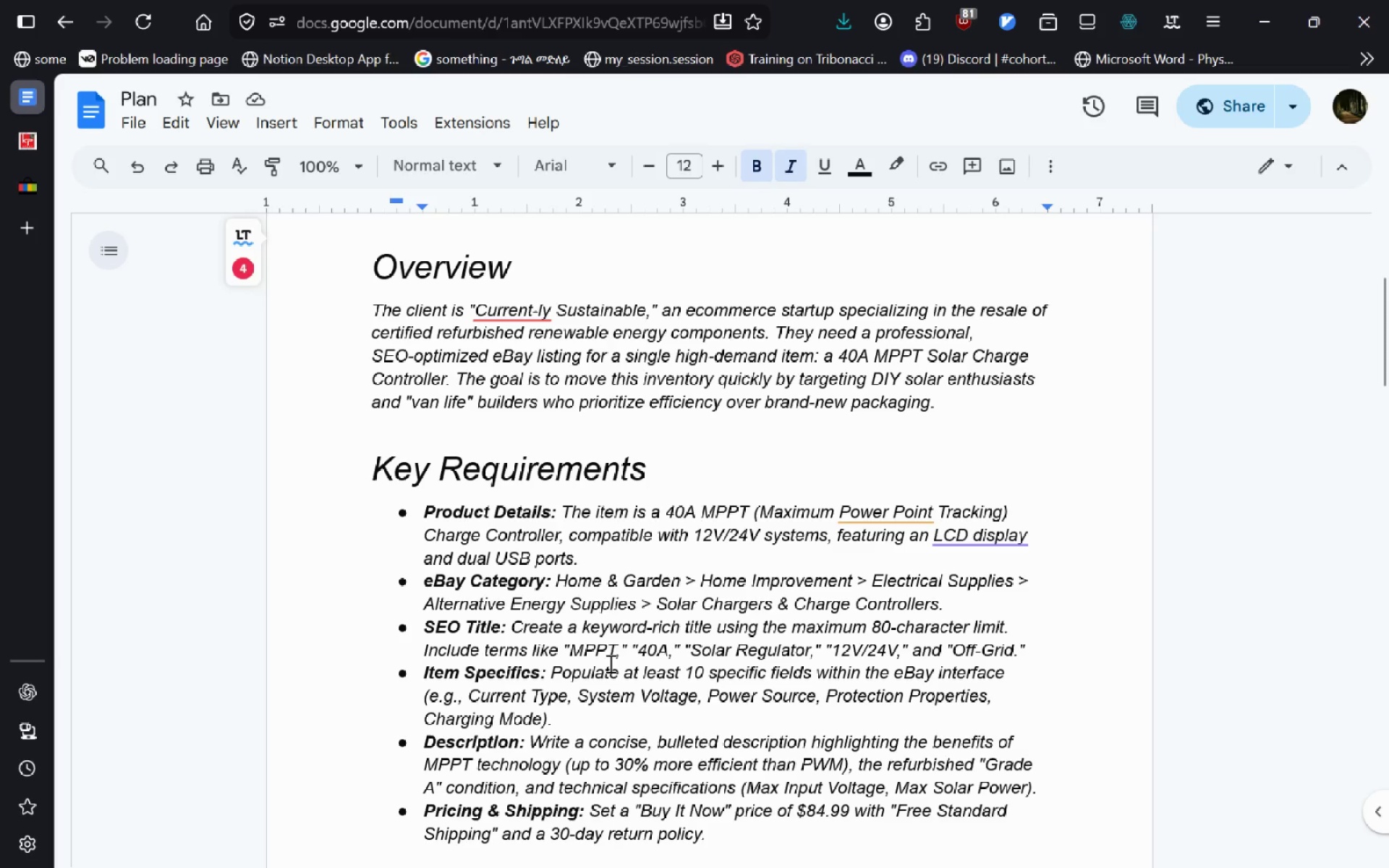 
wait(19.55)
 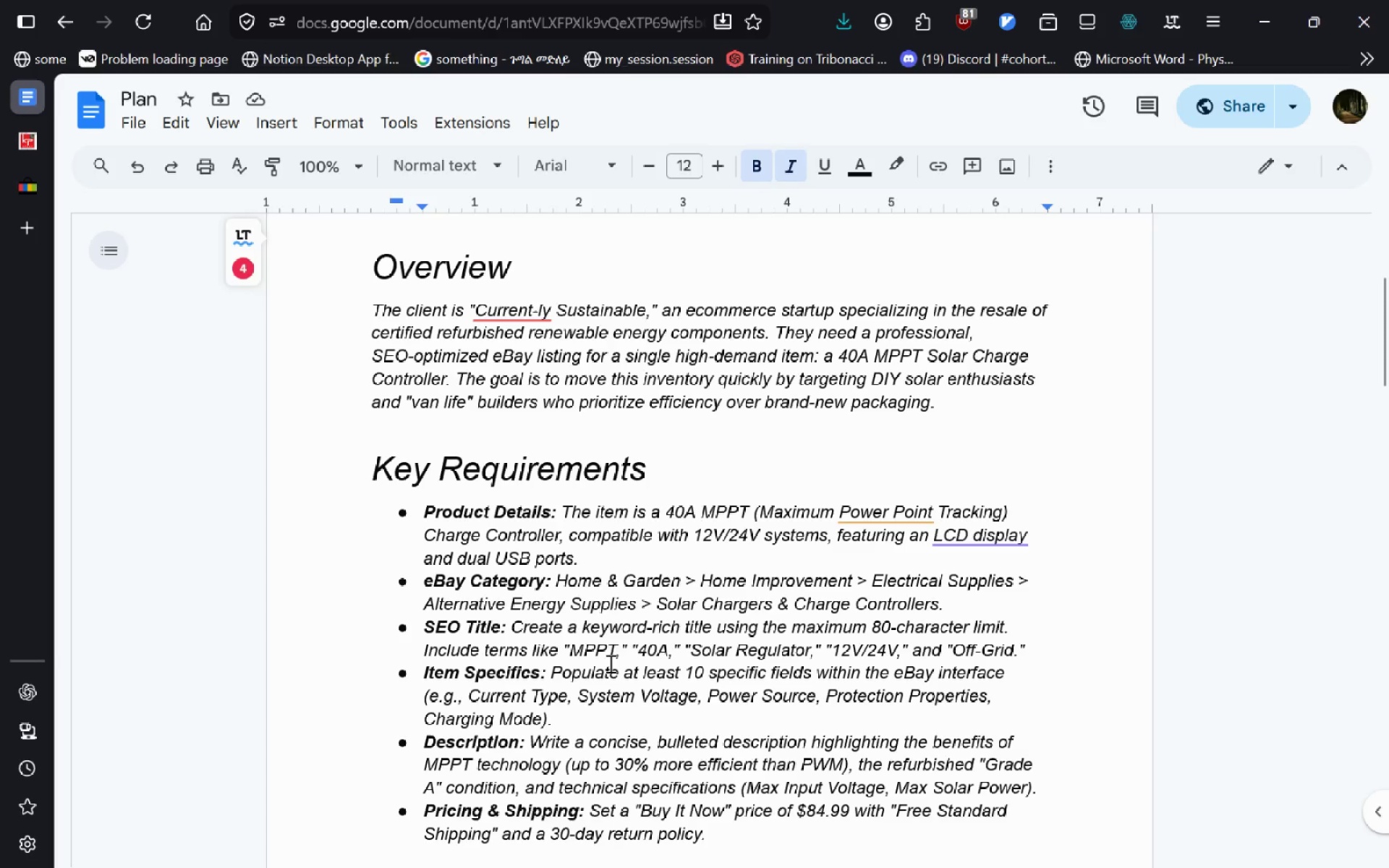 
left_click([20, 177])
 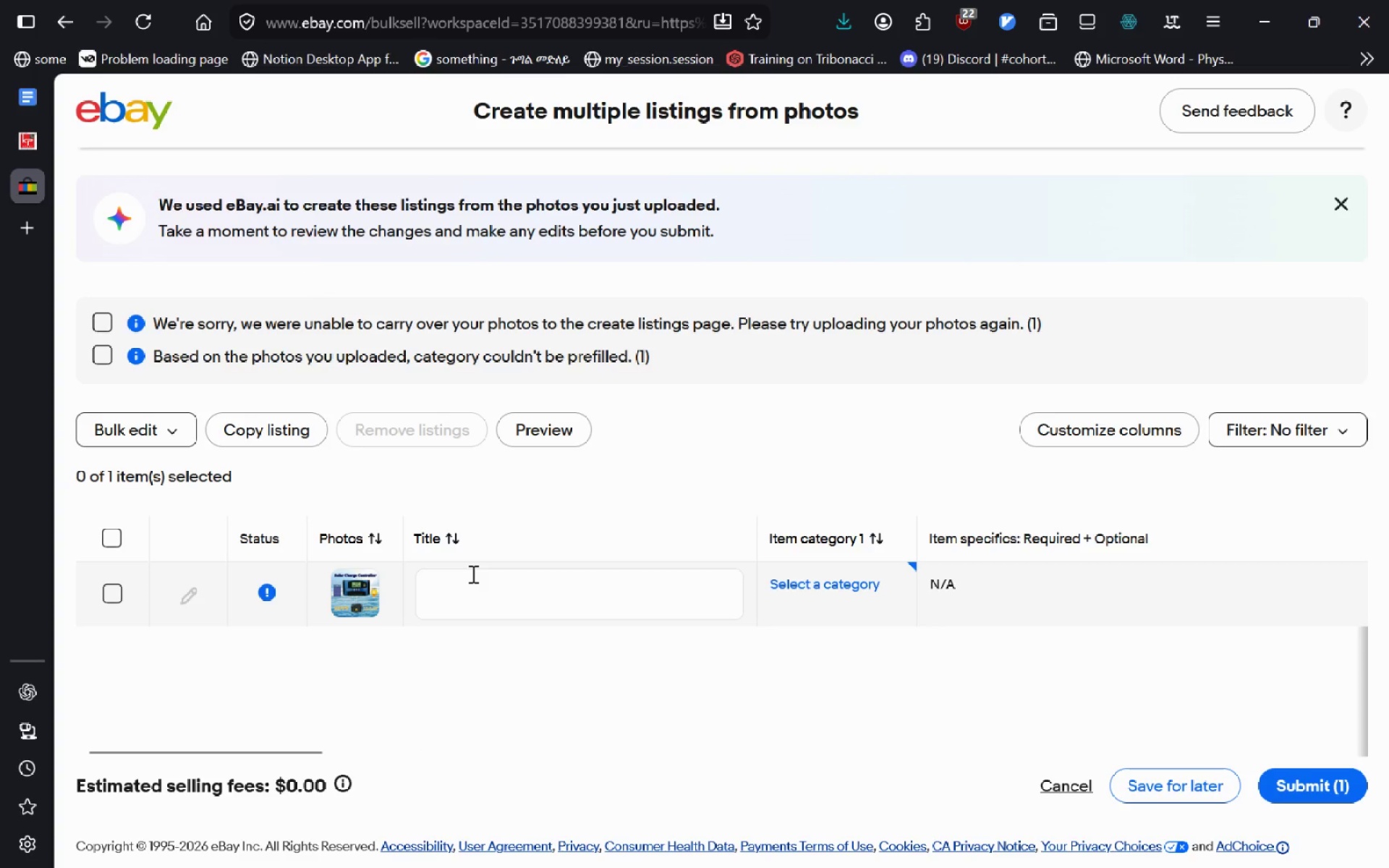 
left_click([472, 574])
 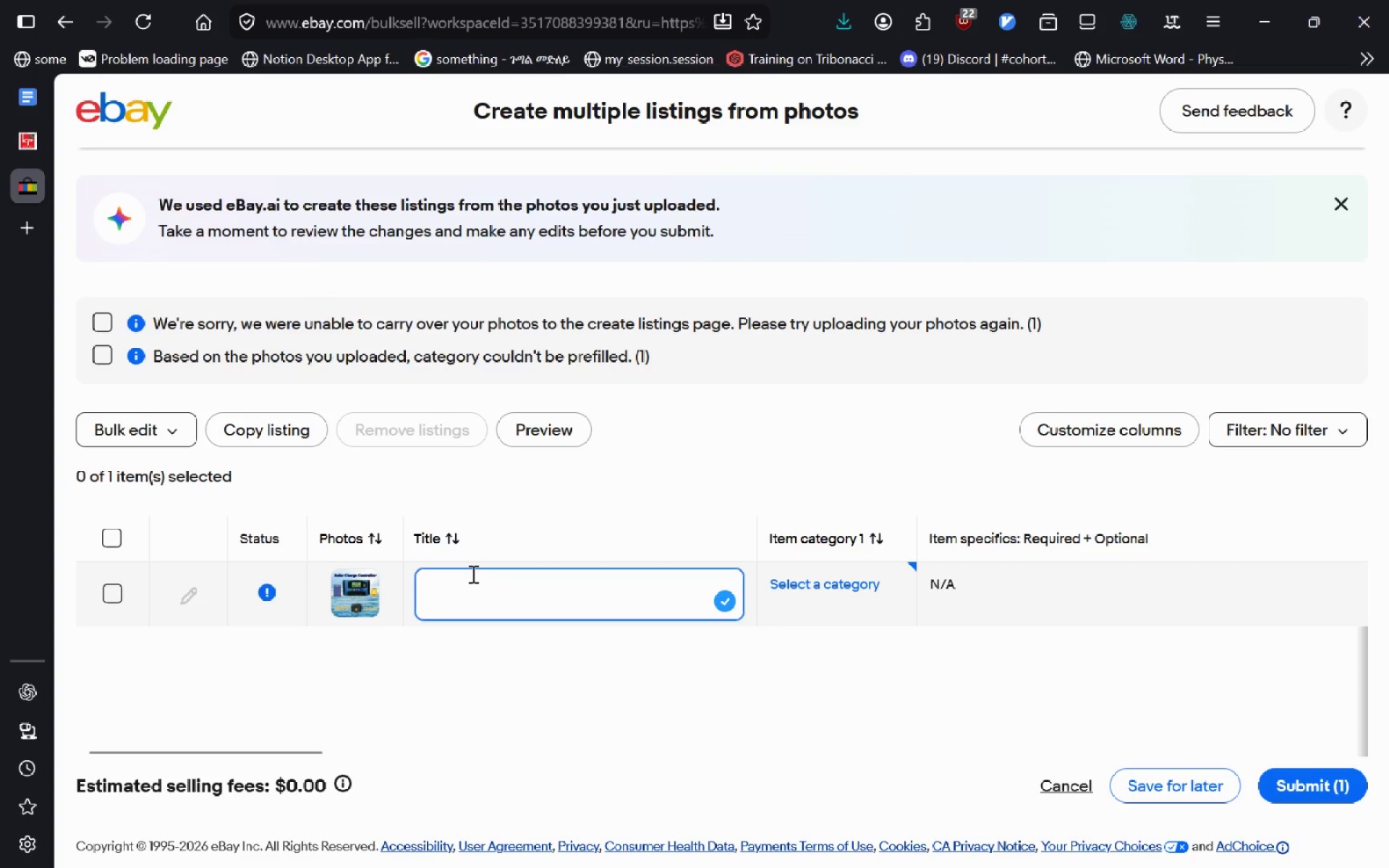 
type(MPPT)
 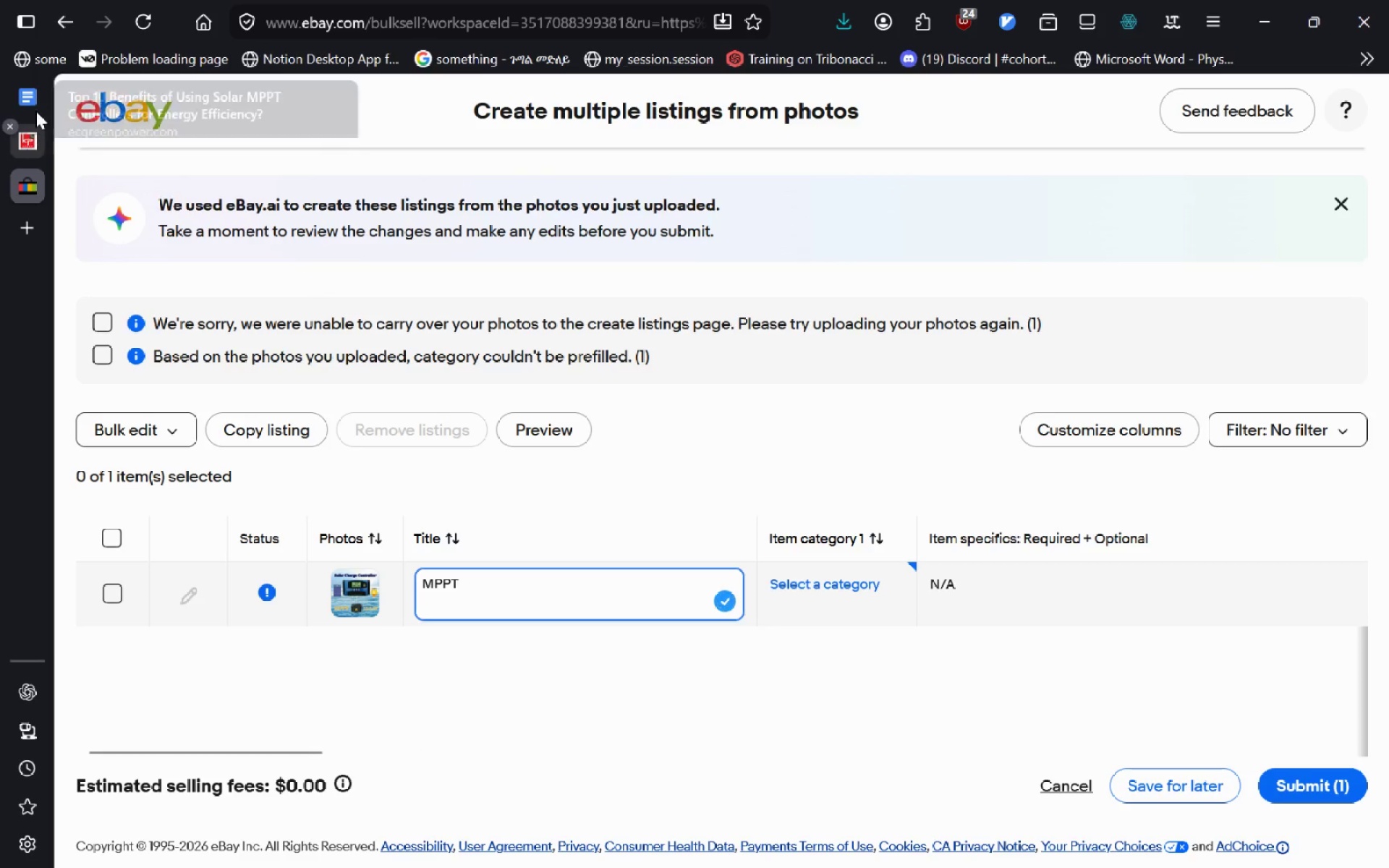 
left_click([35, 110])
 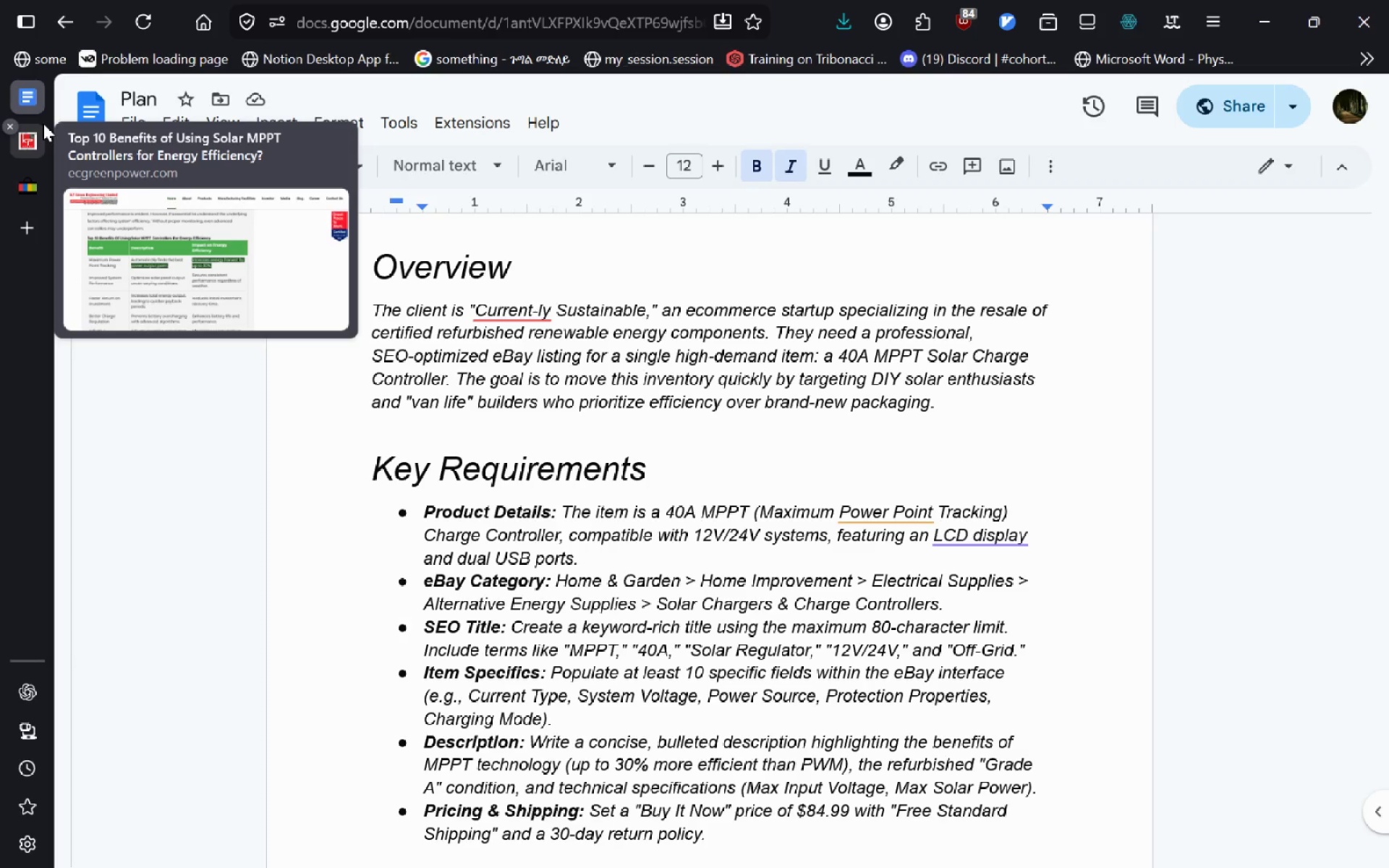 
wait(6.06)
 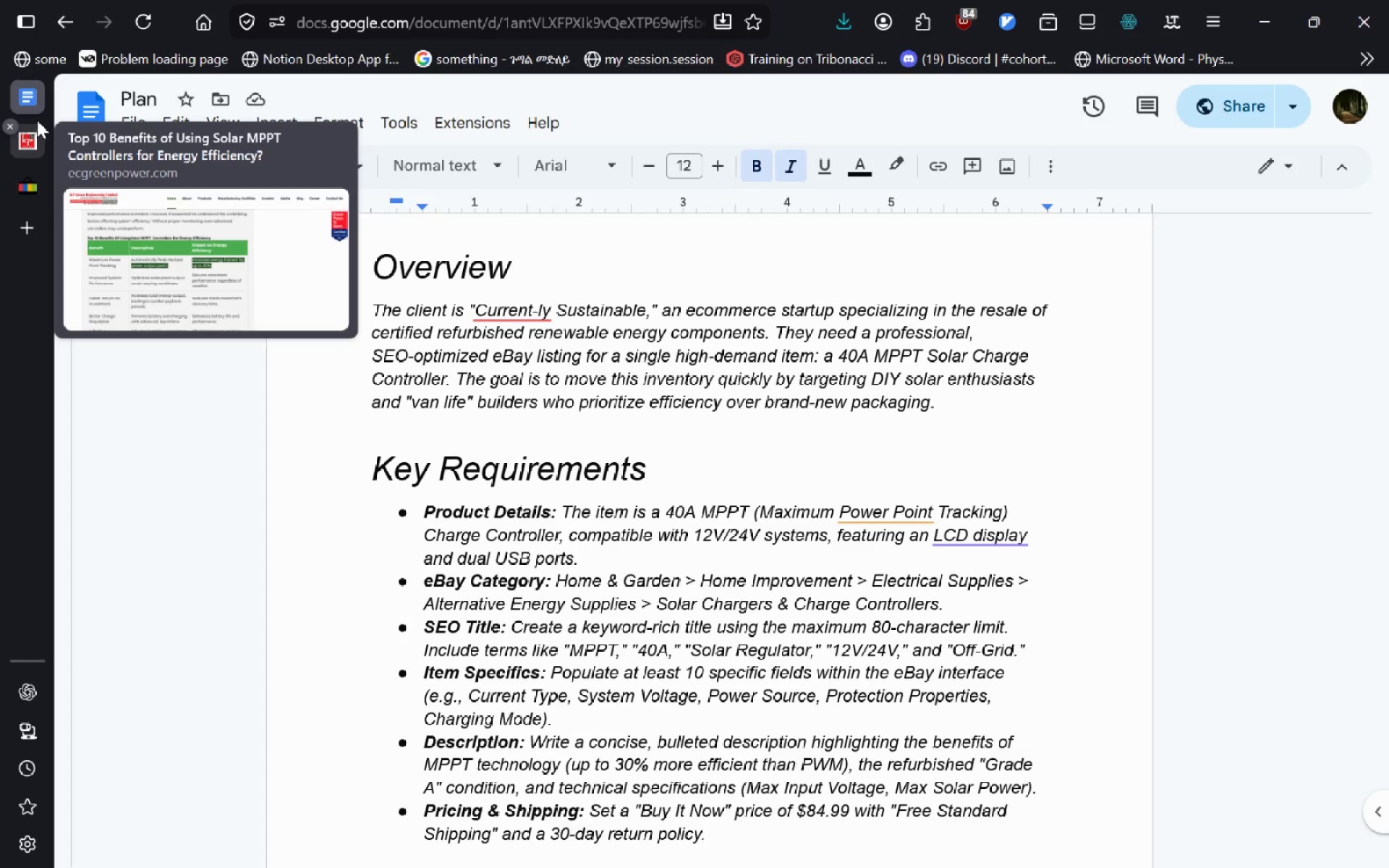 
left_click([38, 174])
 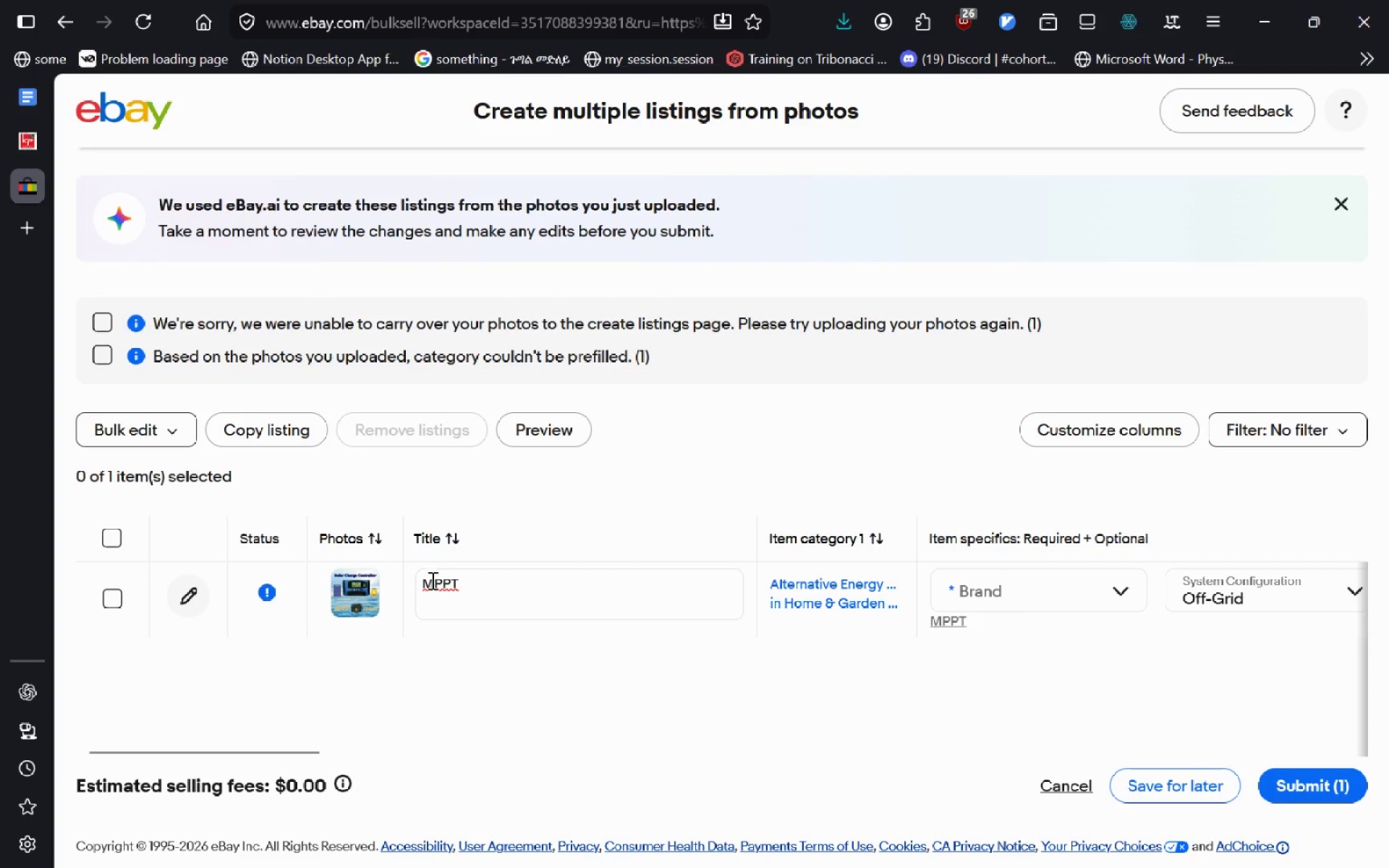 
left_click([428, 581])
 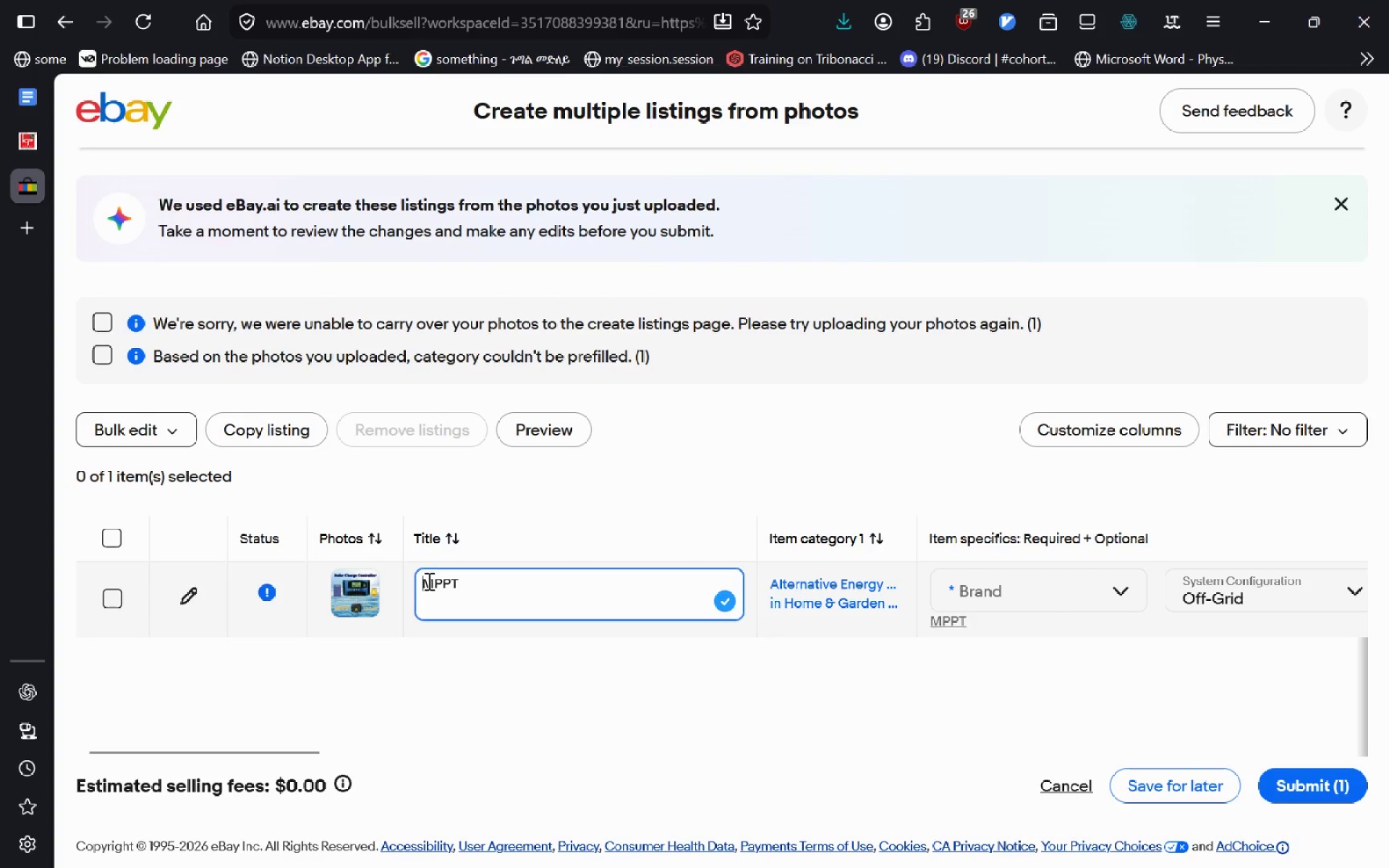 
type(40 A)
key(Backspace)
key(Backspace)
type(A )
 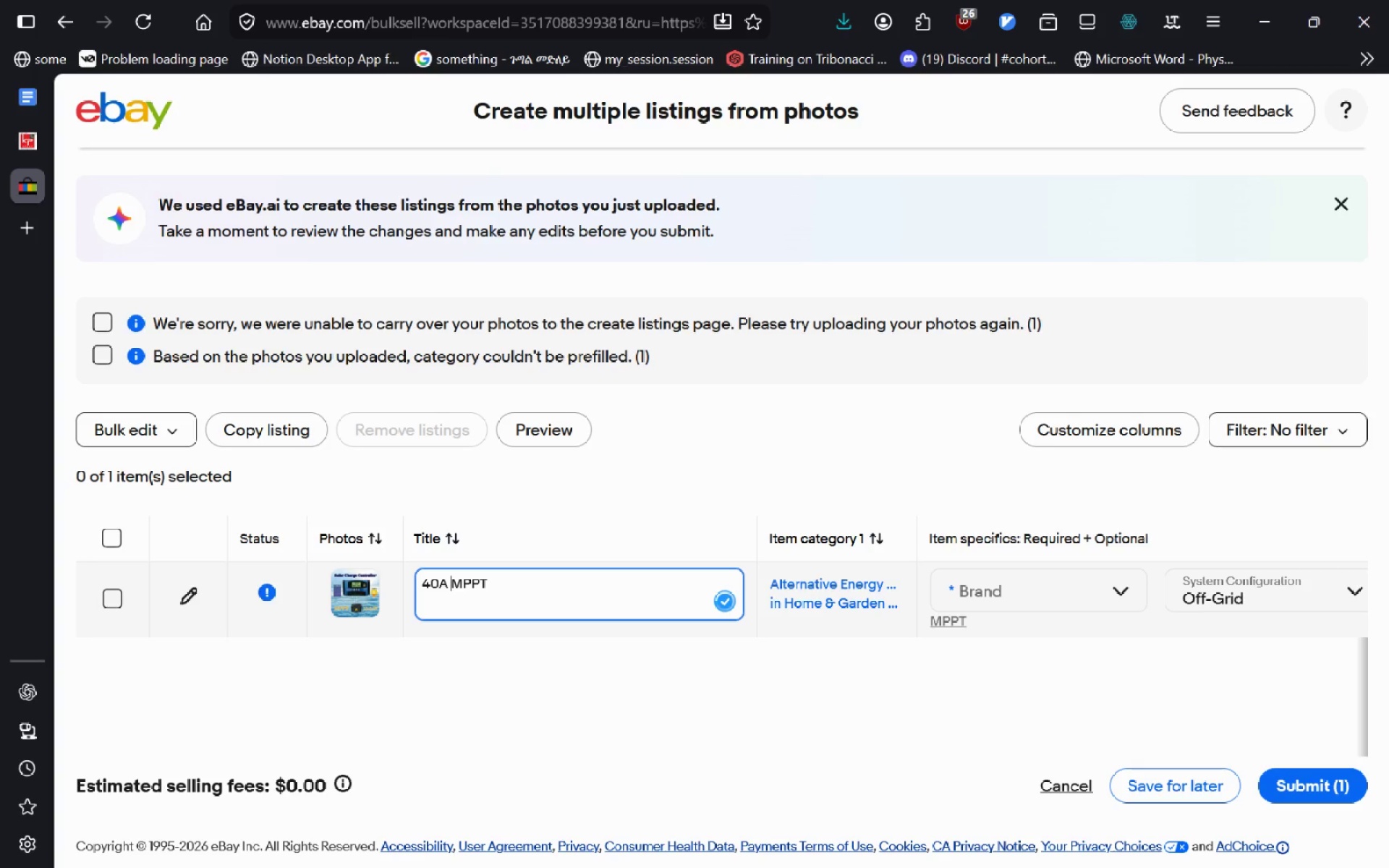 
key(Control+ControlLeft)
 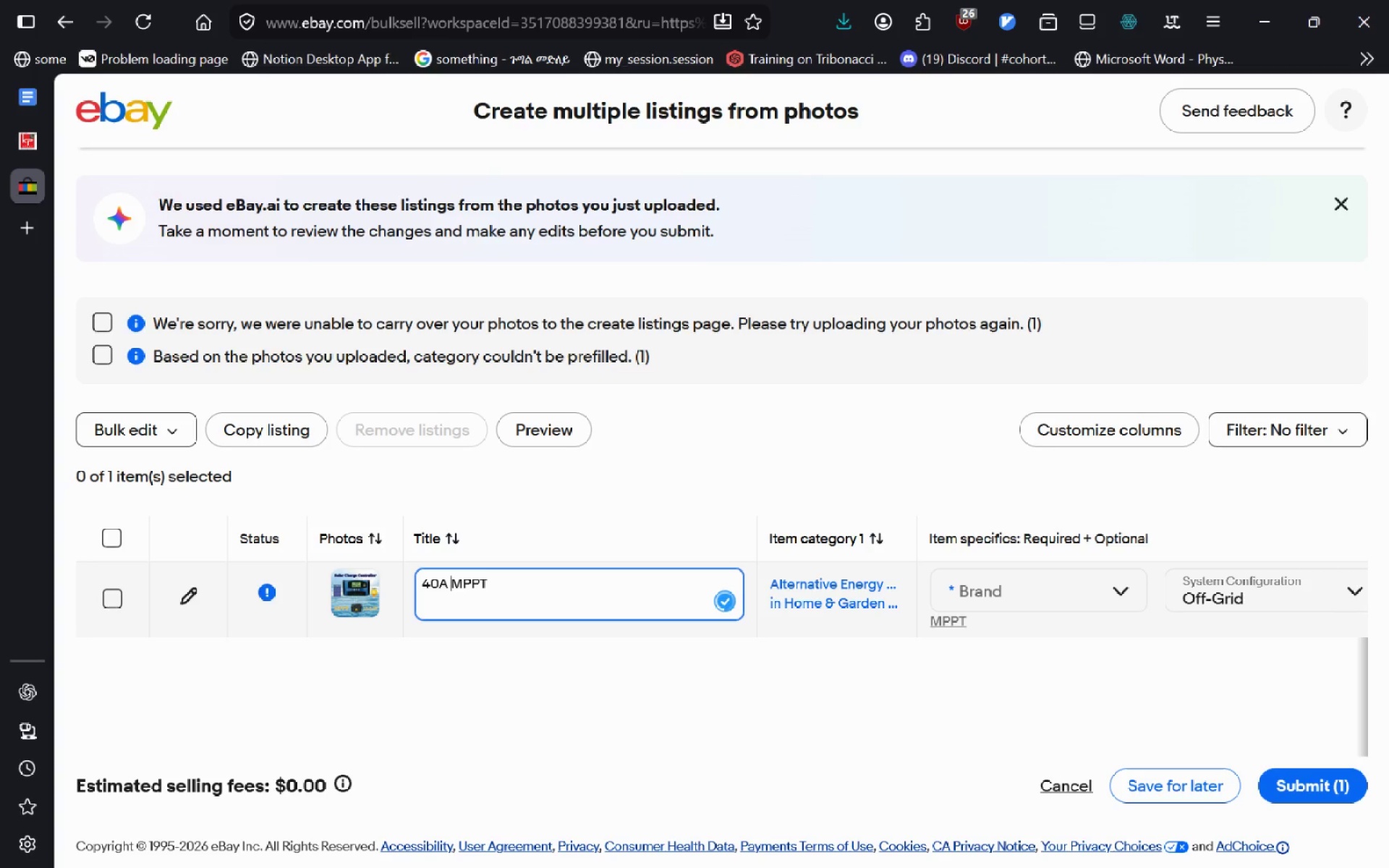 
key(Control+ArrowRight)
 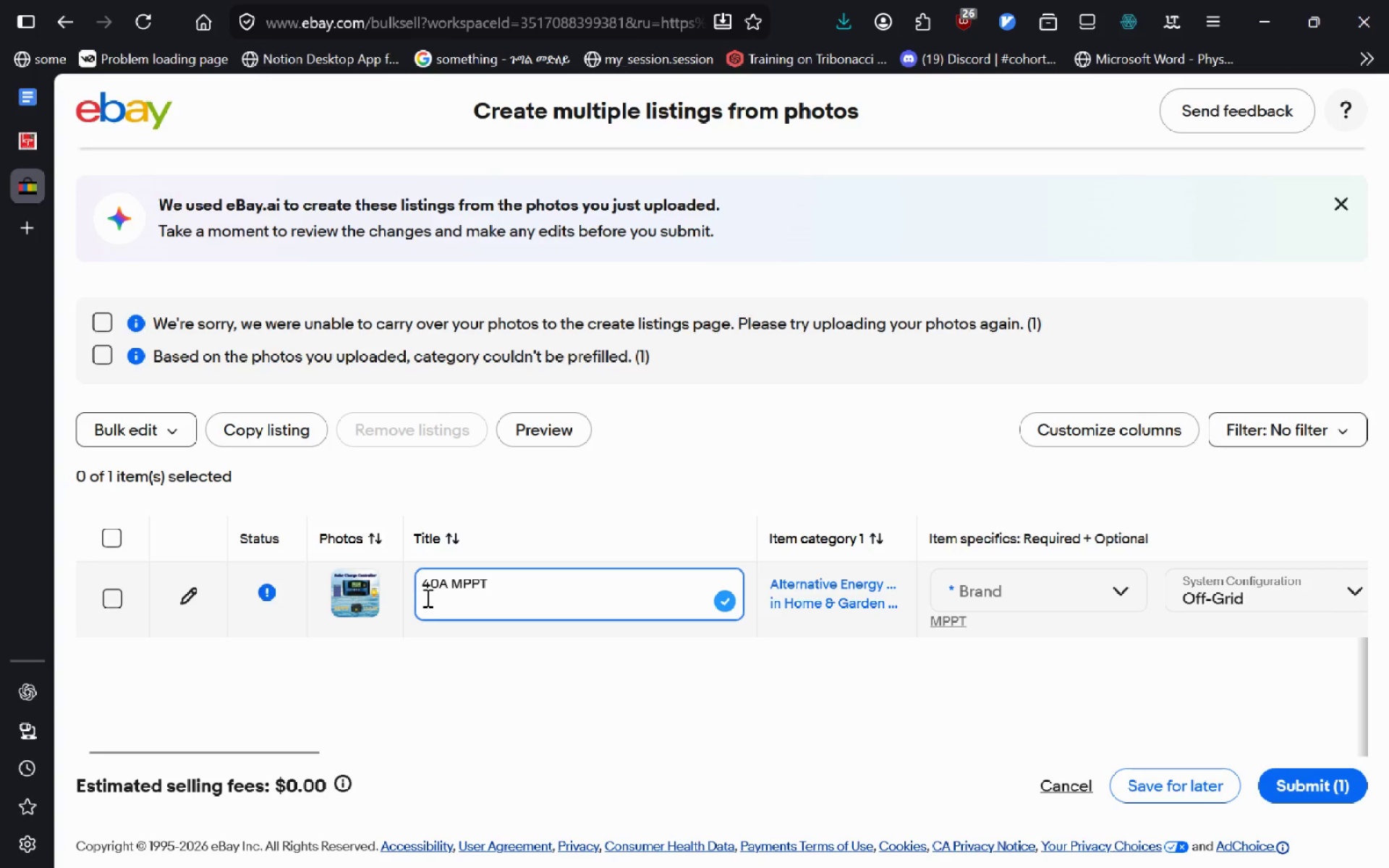 
key(Control+Shift+T)
 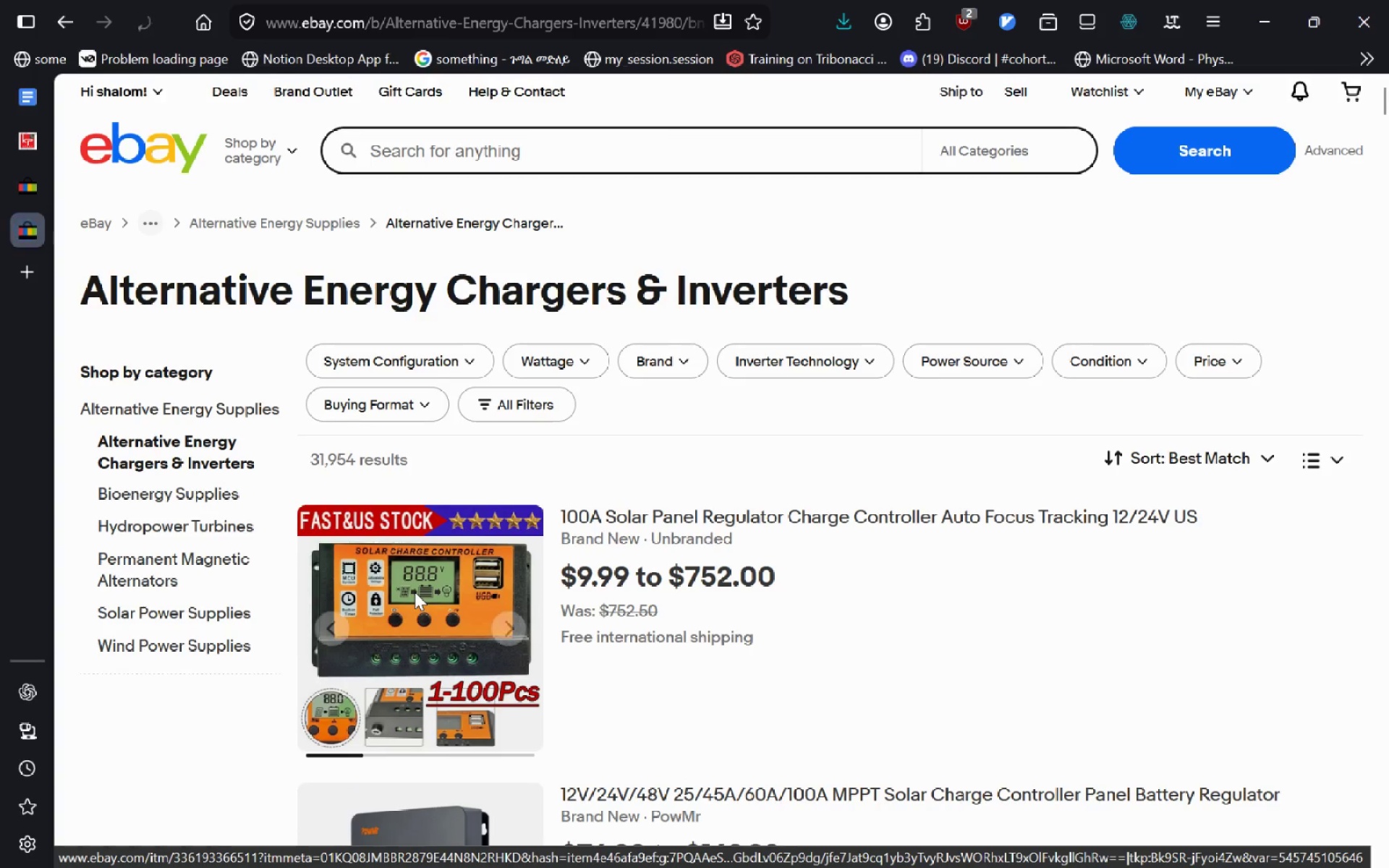 
key(Alt+ArrowLeft)
 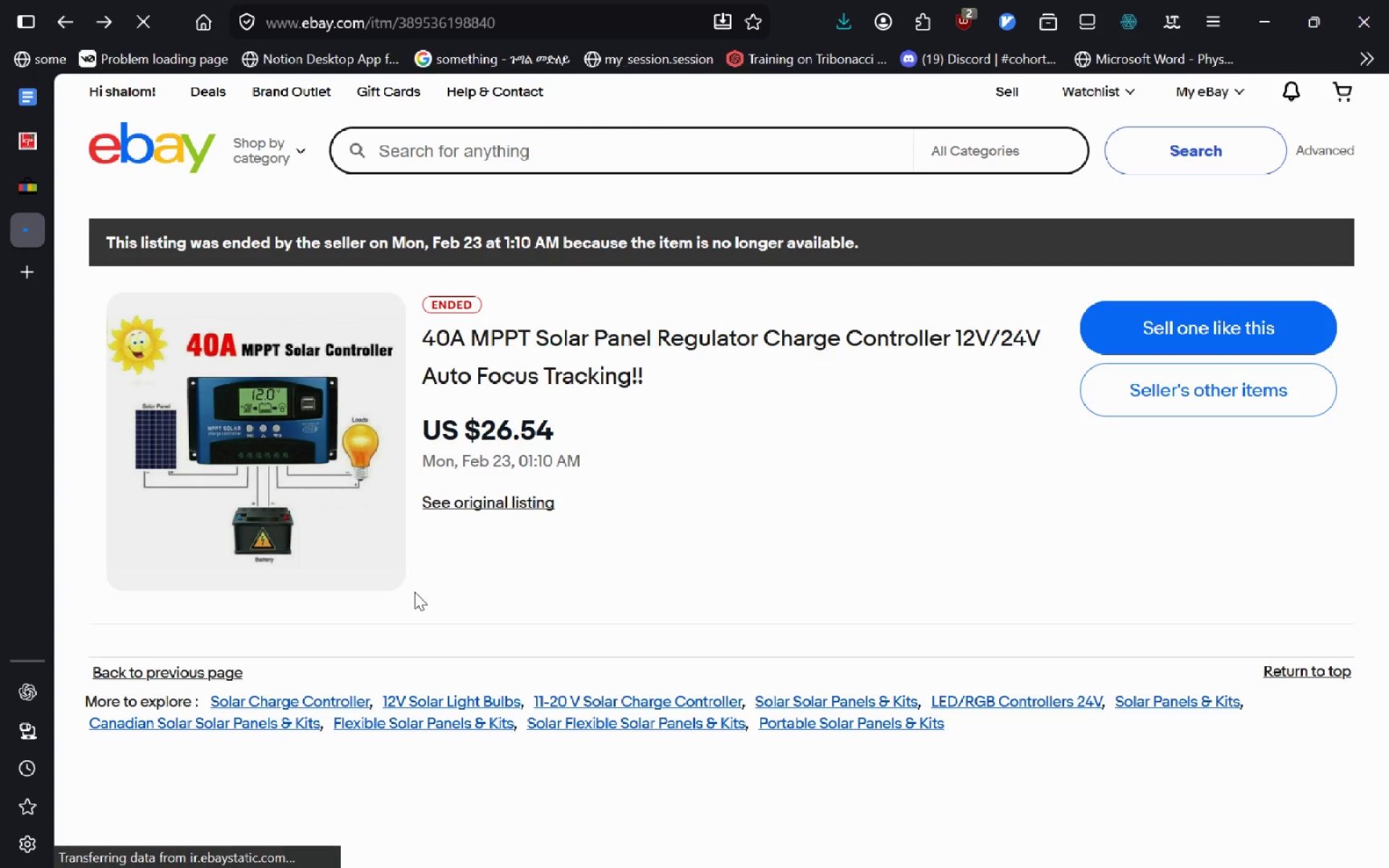 
key(Control+Shift+Tab)
 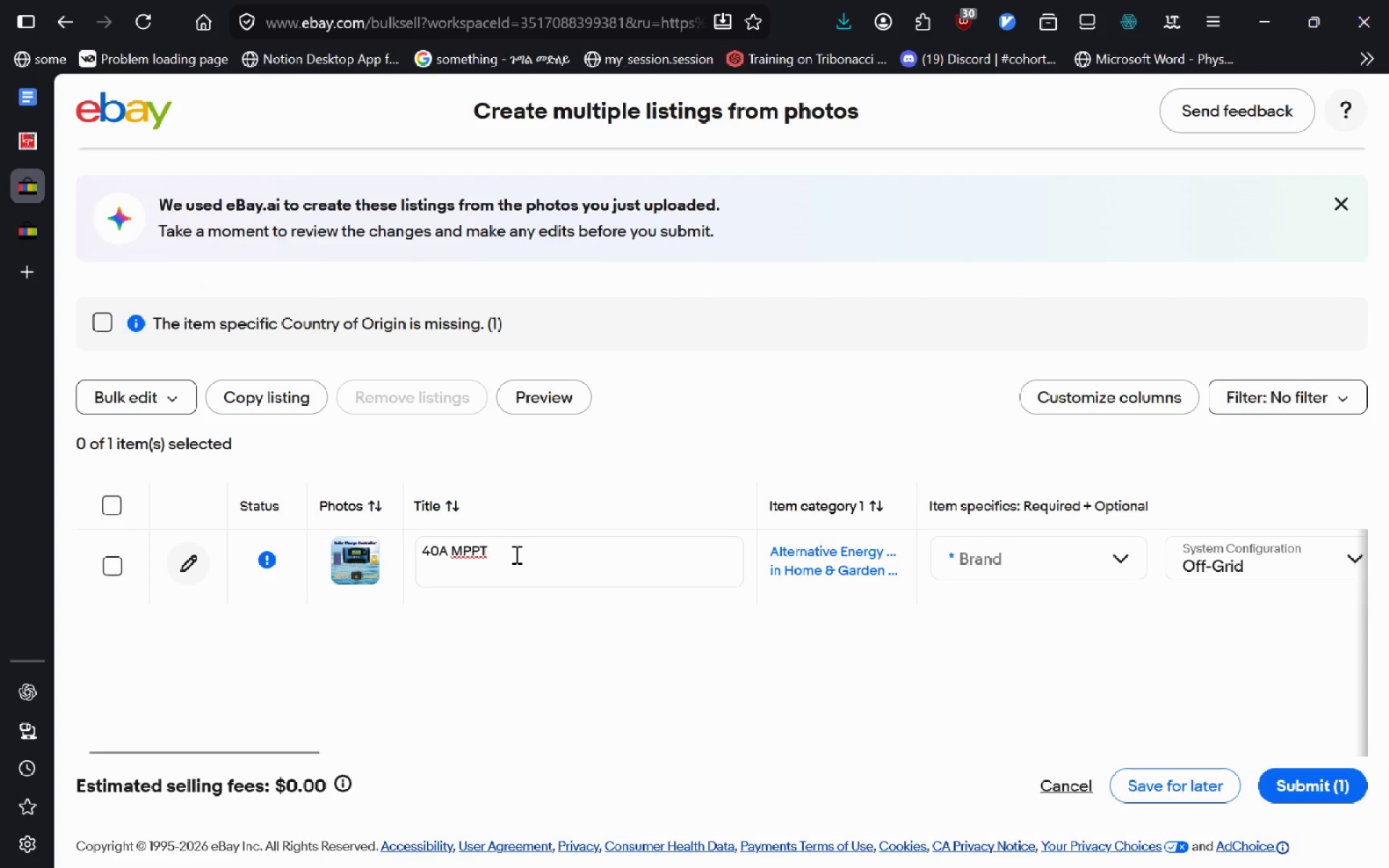 
left_click([511, 552])
 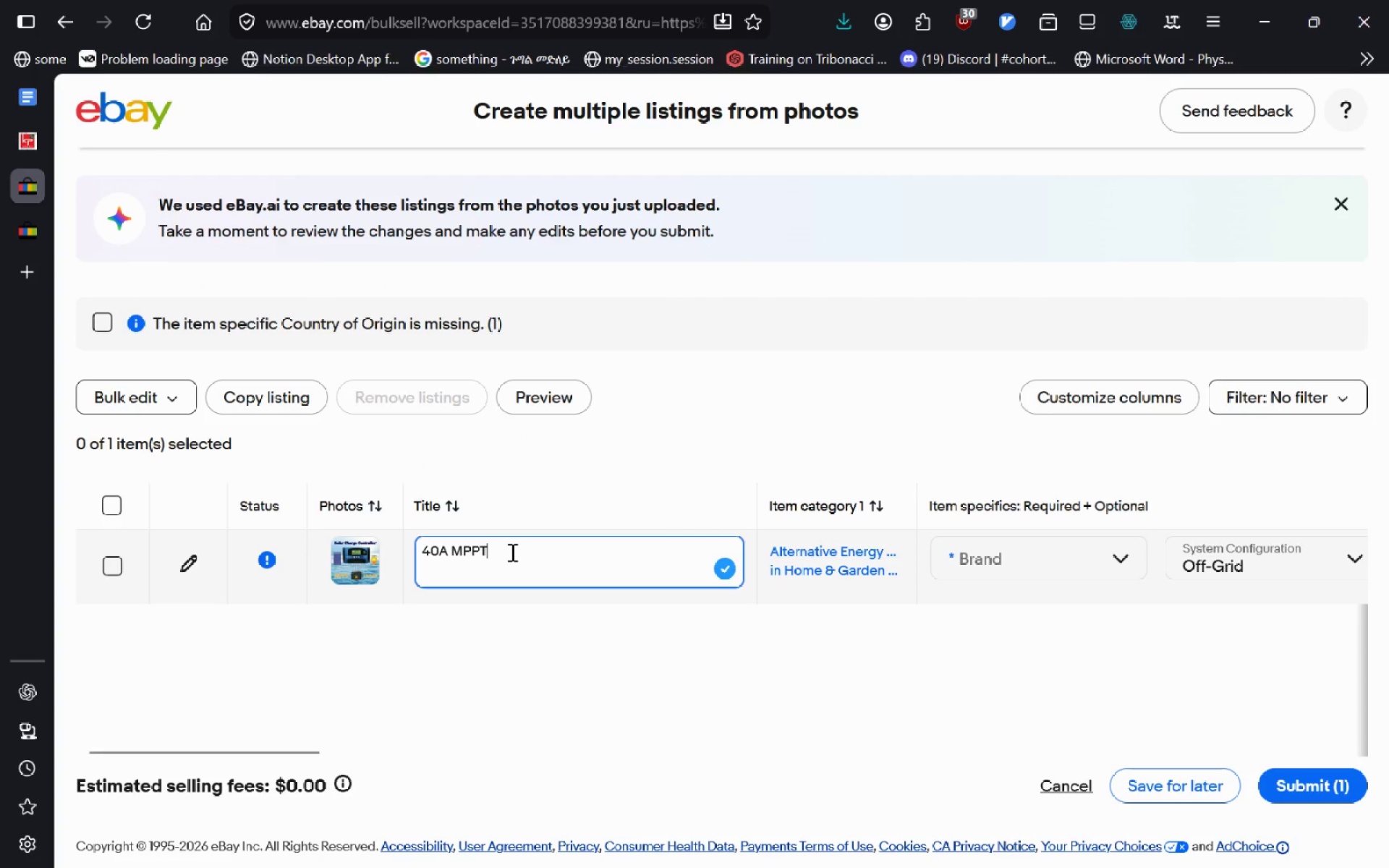 
type( Solar Panel Regulart)
key(Backspace)
key(Backspace)
type(tor )
 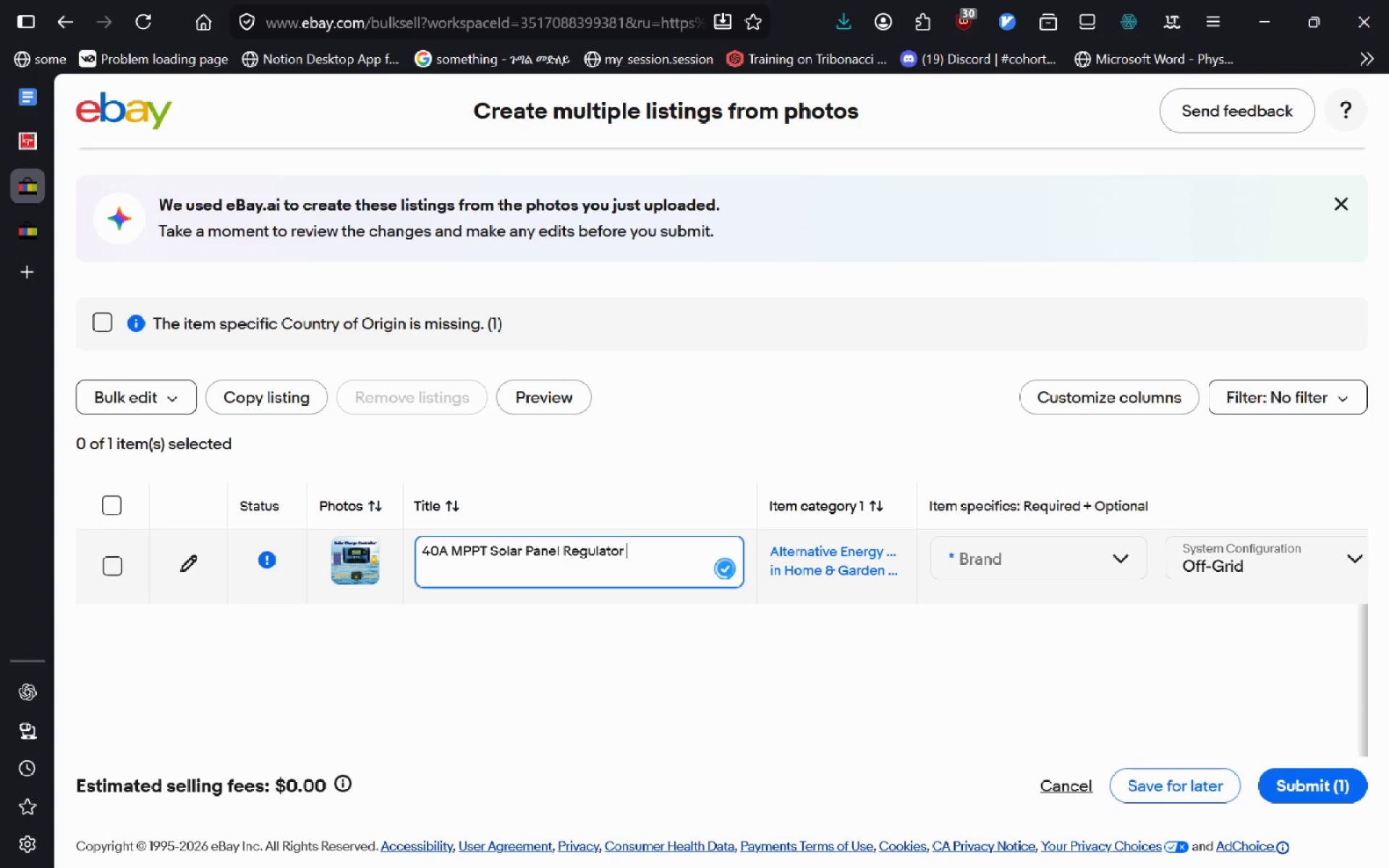 
left_click([16, 98])
 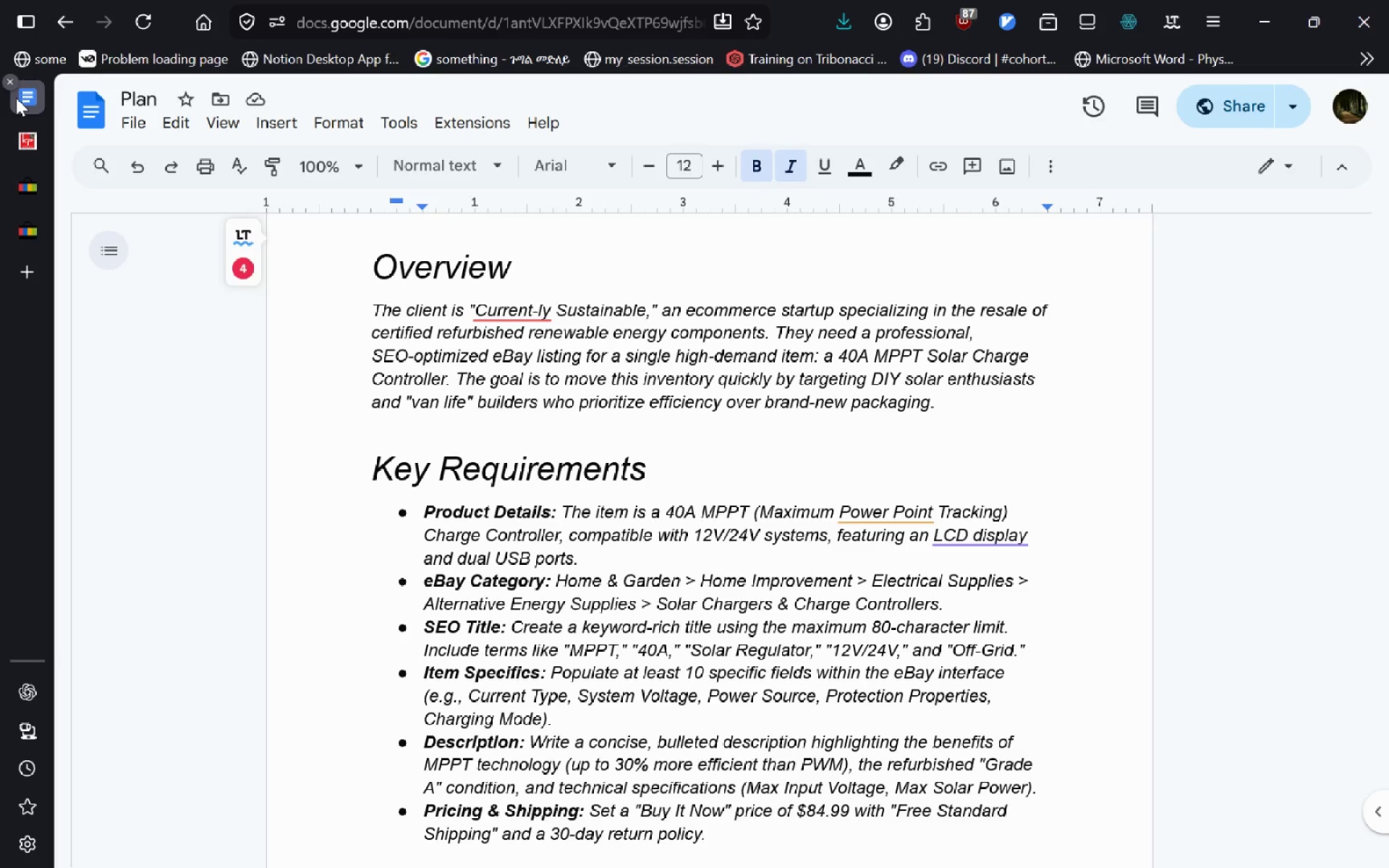 
wait(6.89)
 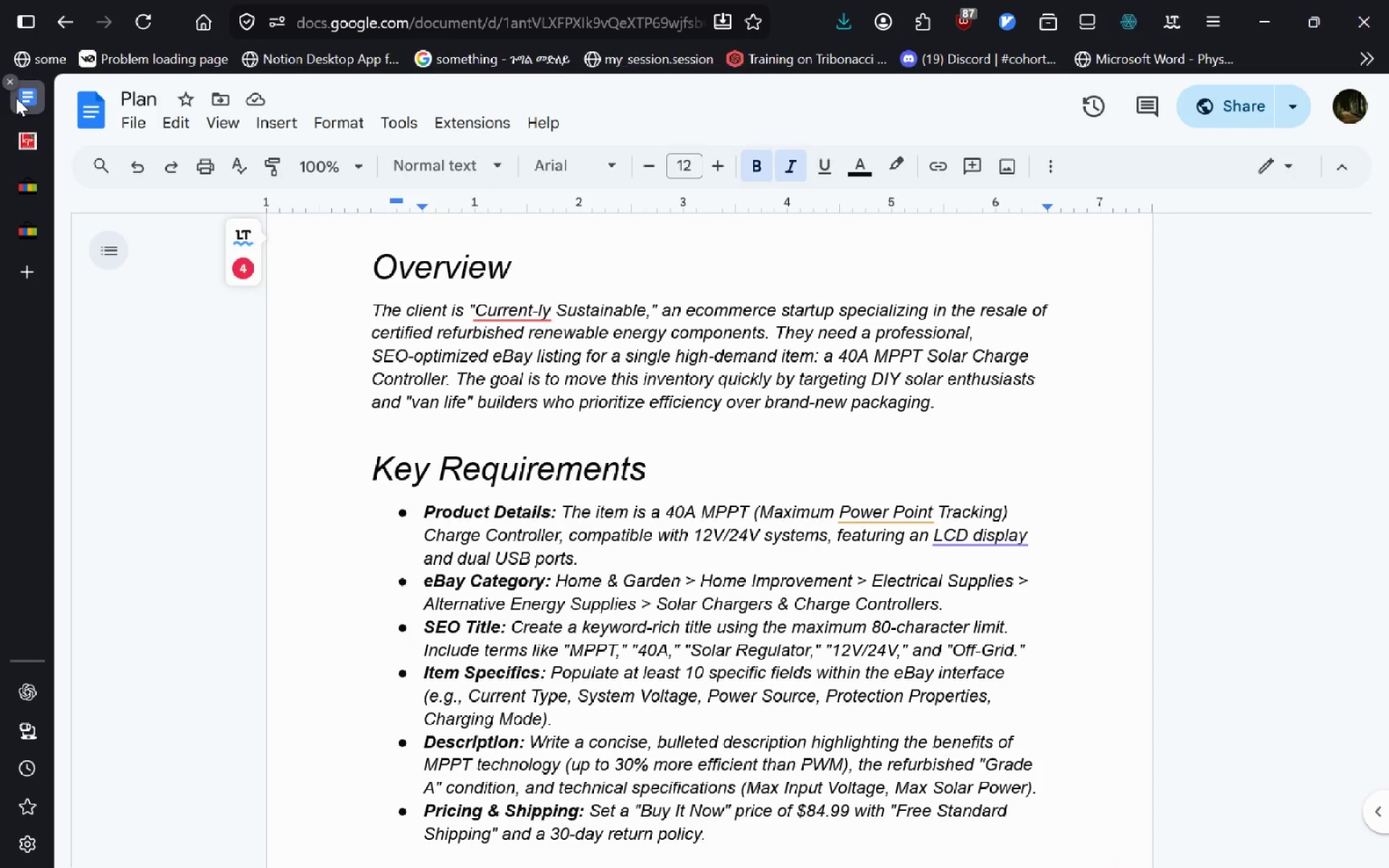 
left_click([31, 201])
 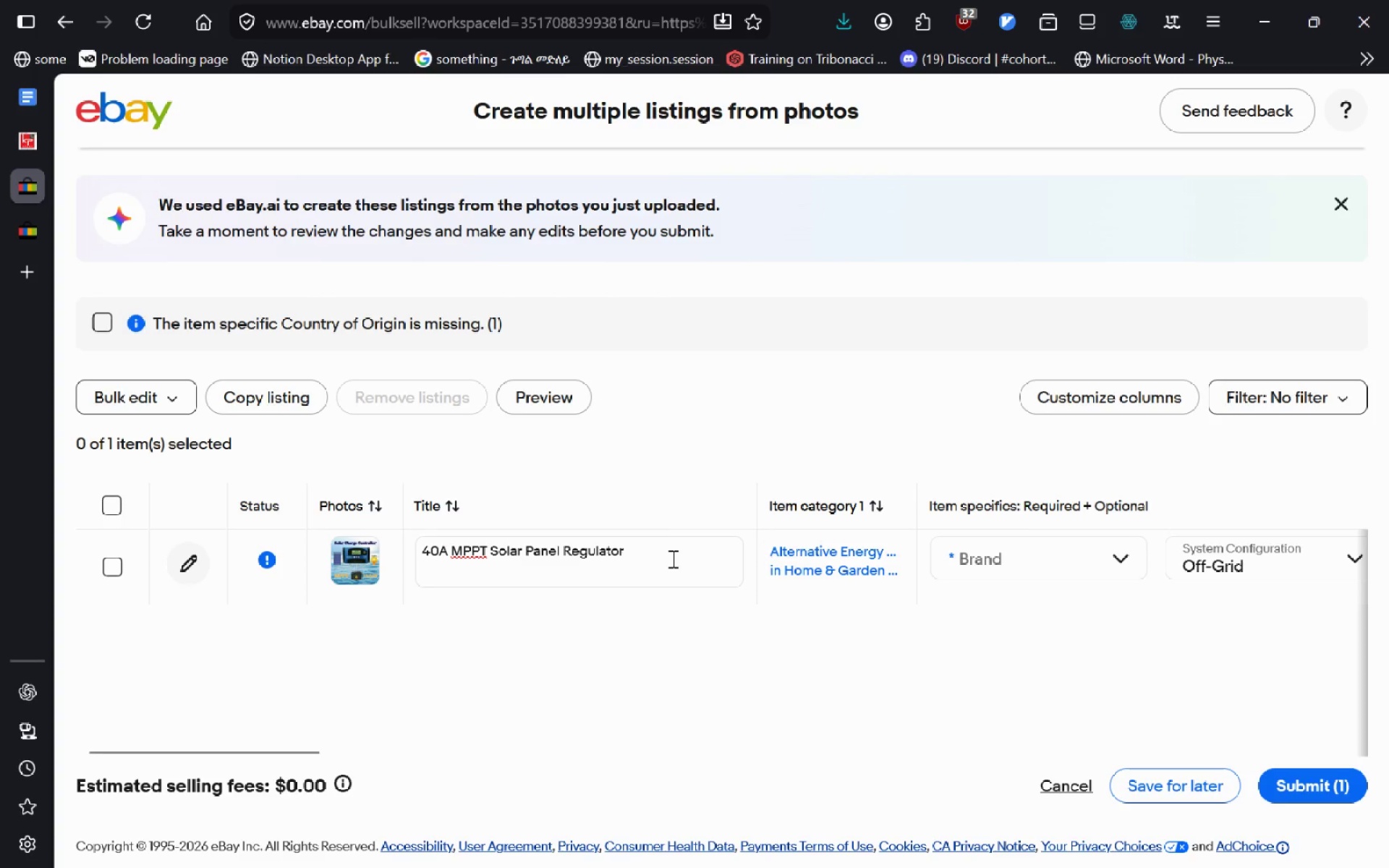 
left_click([641, 550])
 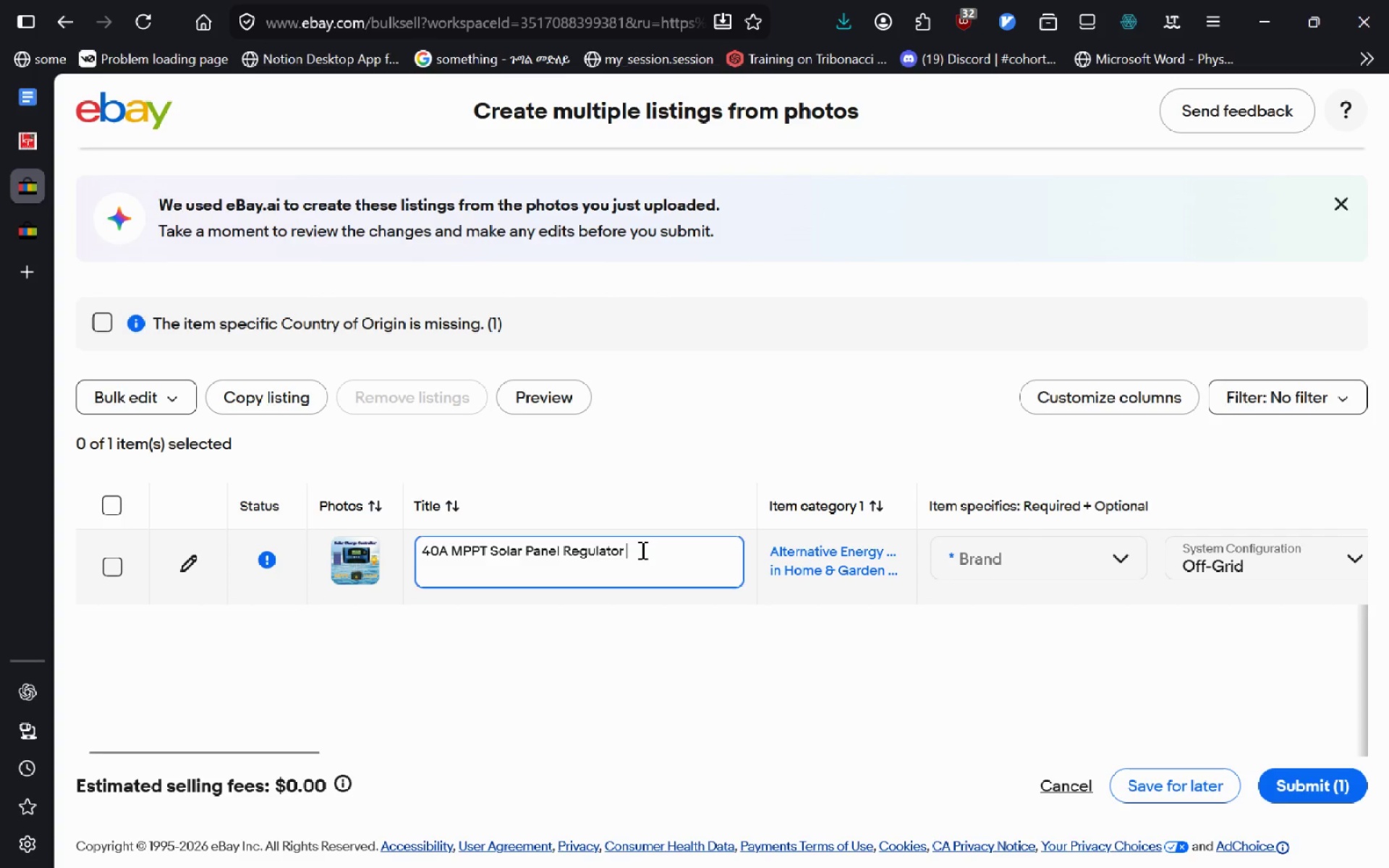 
type(Charge Conrol)
 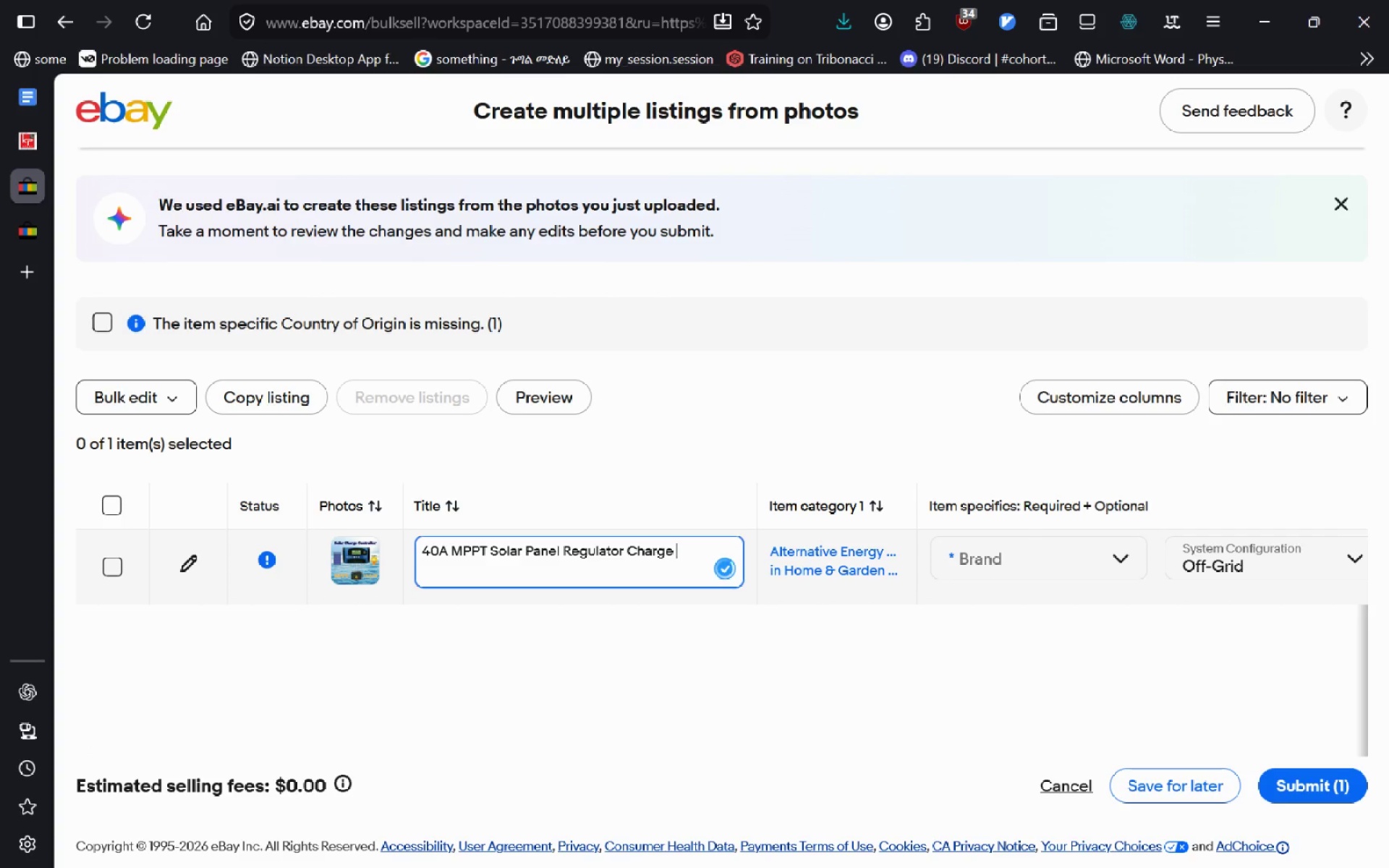 
 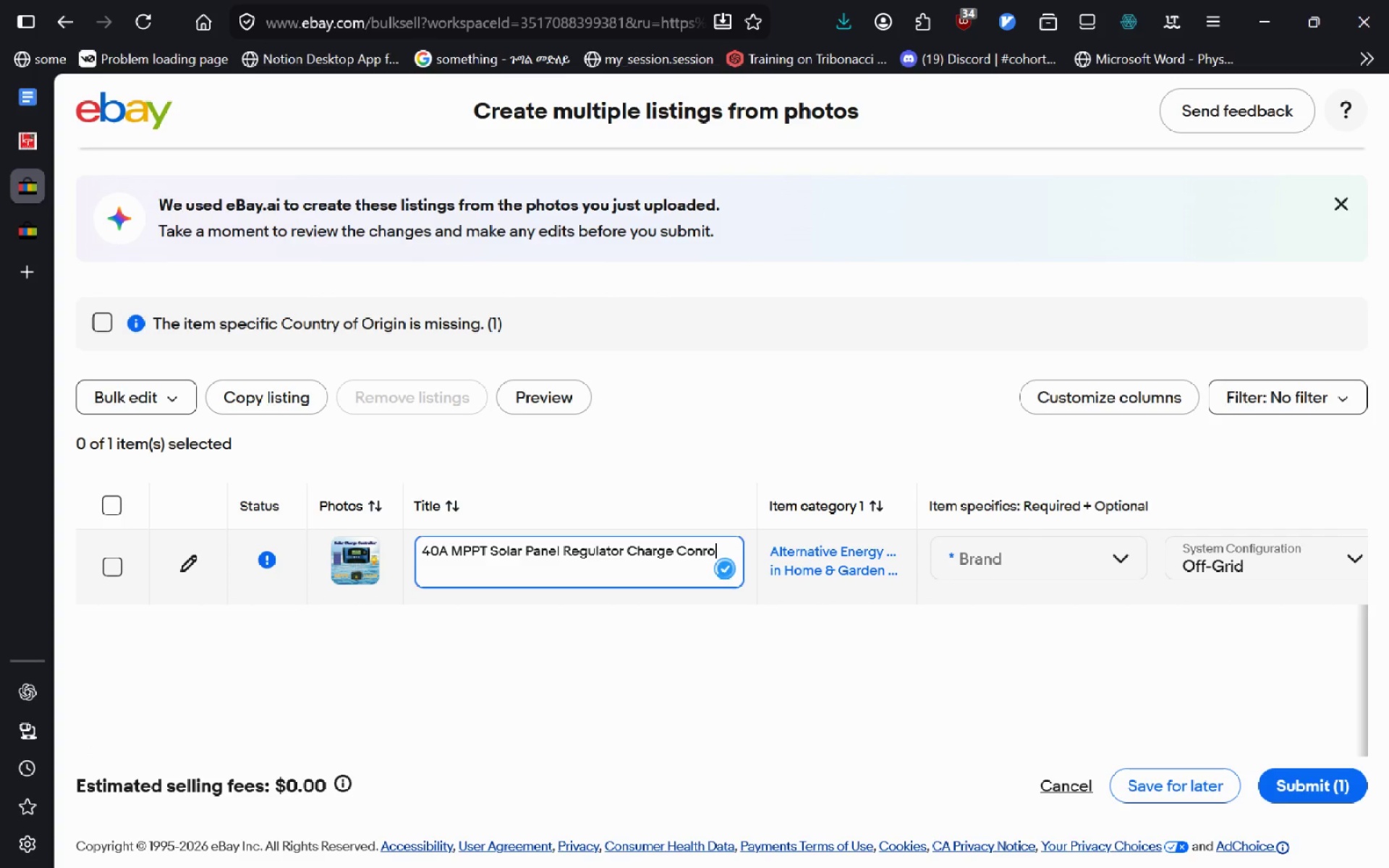 
key(Control+ControlLeft)
 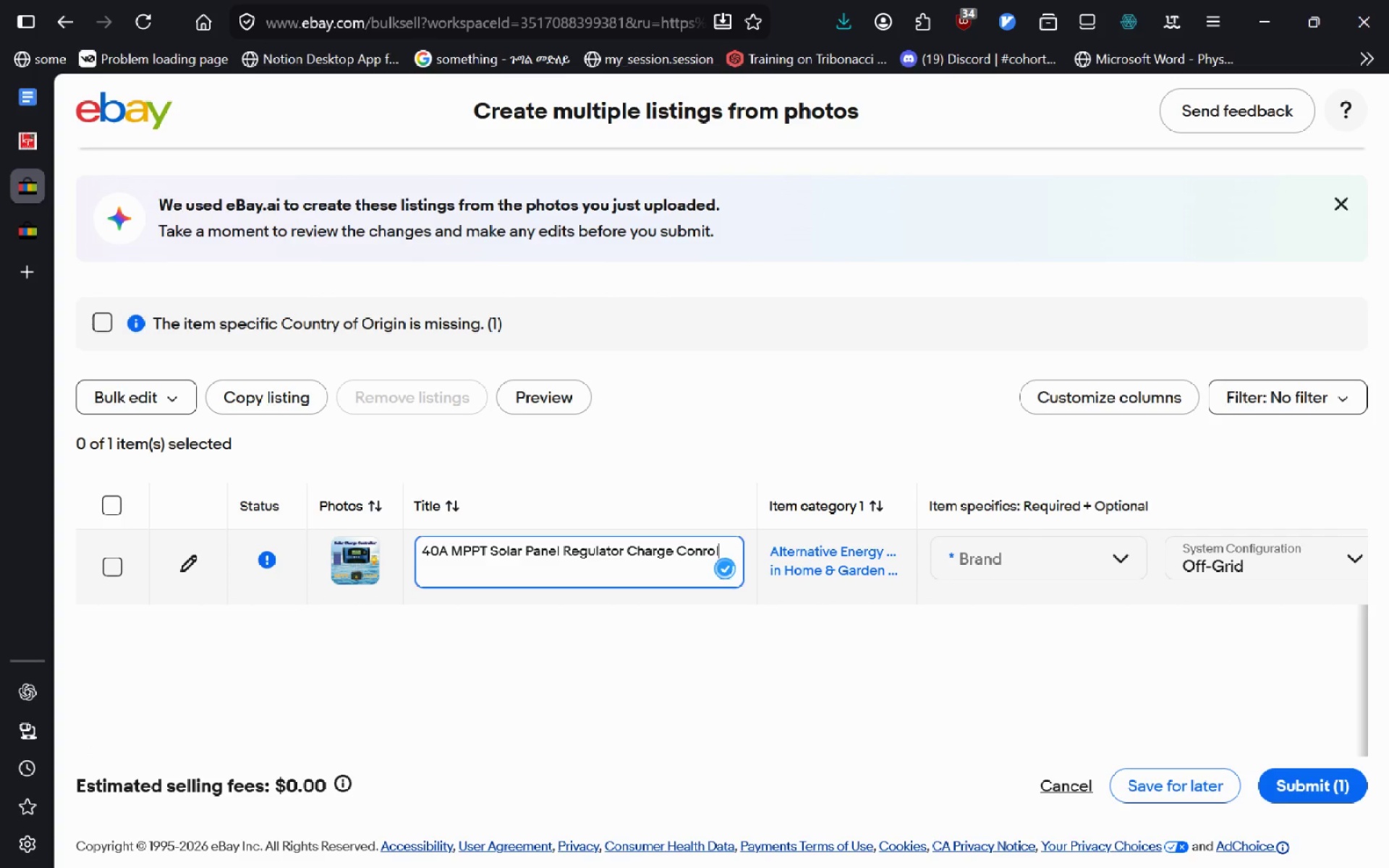 
key(Control+Backspace)
 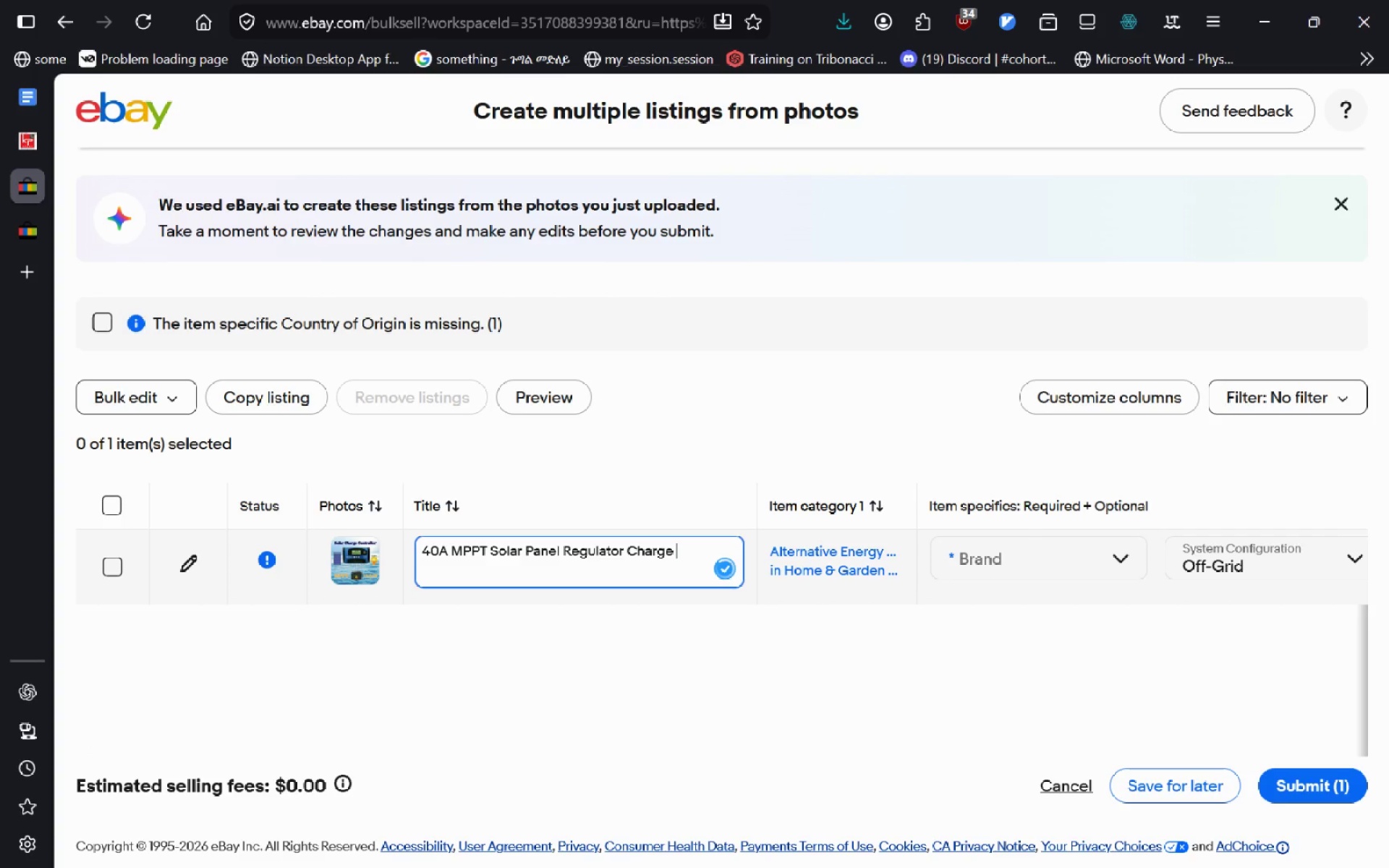 
type(COntr)
 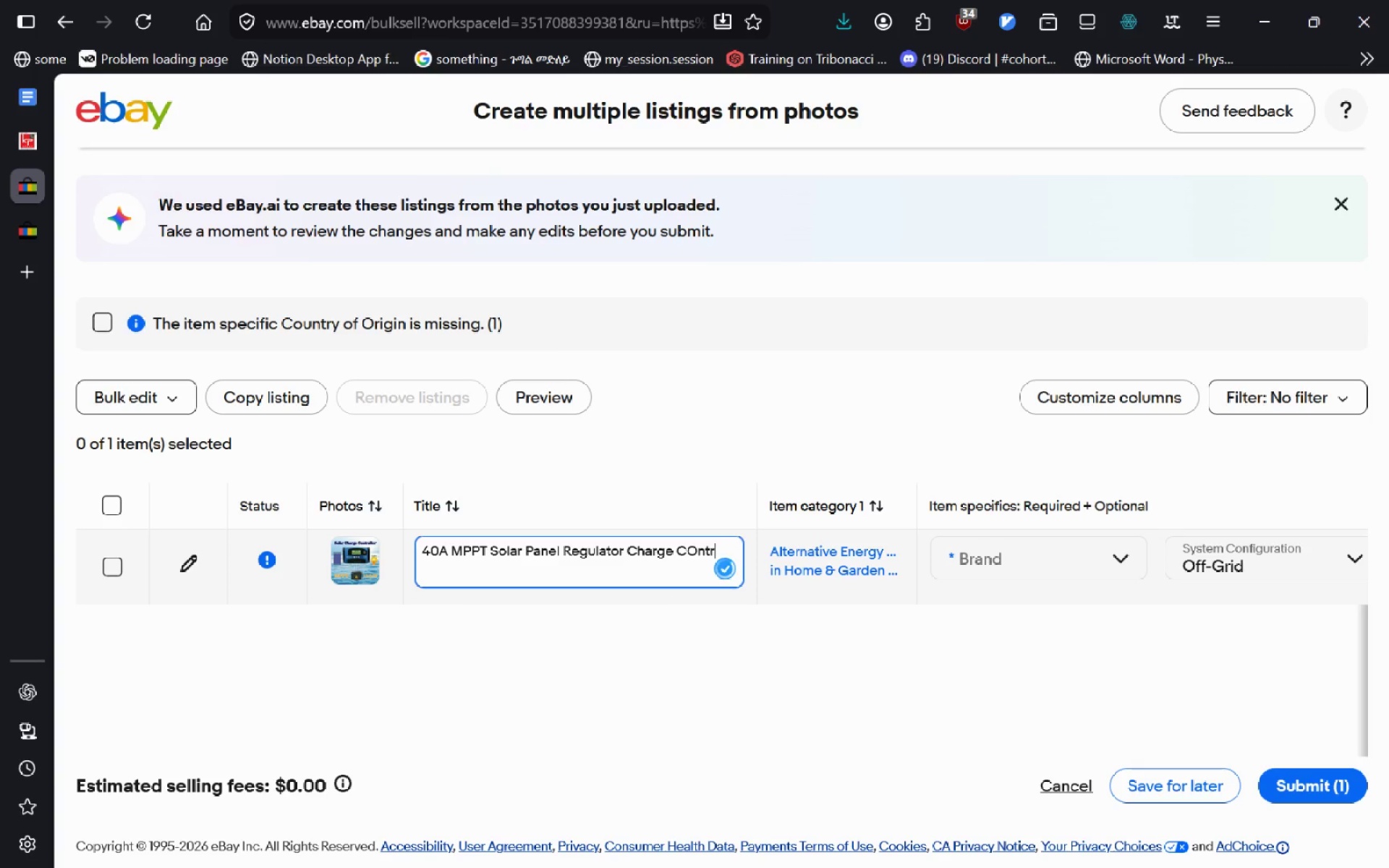 
key(Control+ControlLeft)
 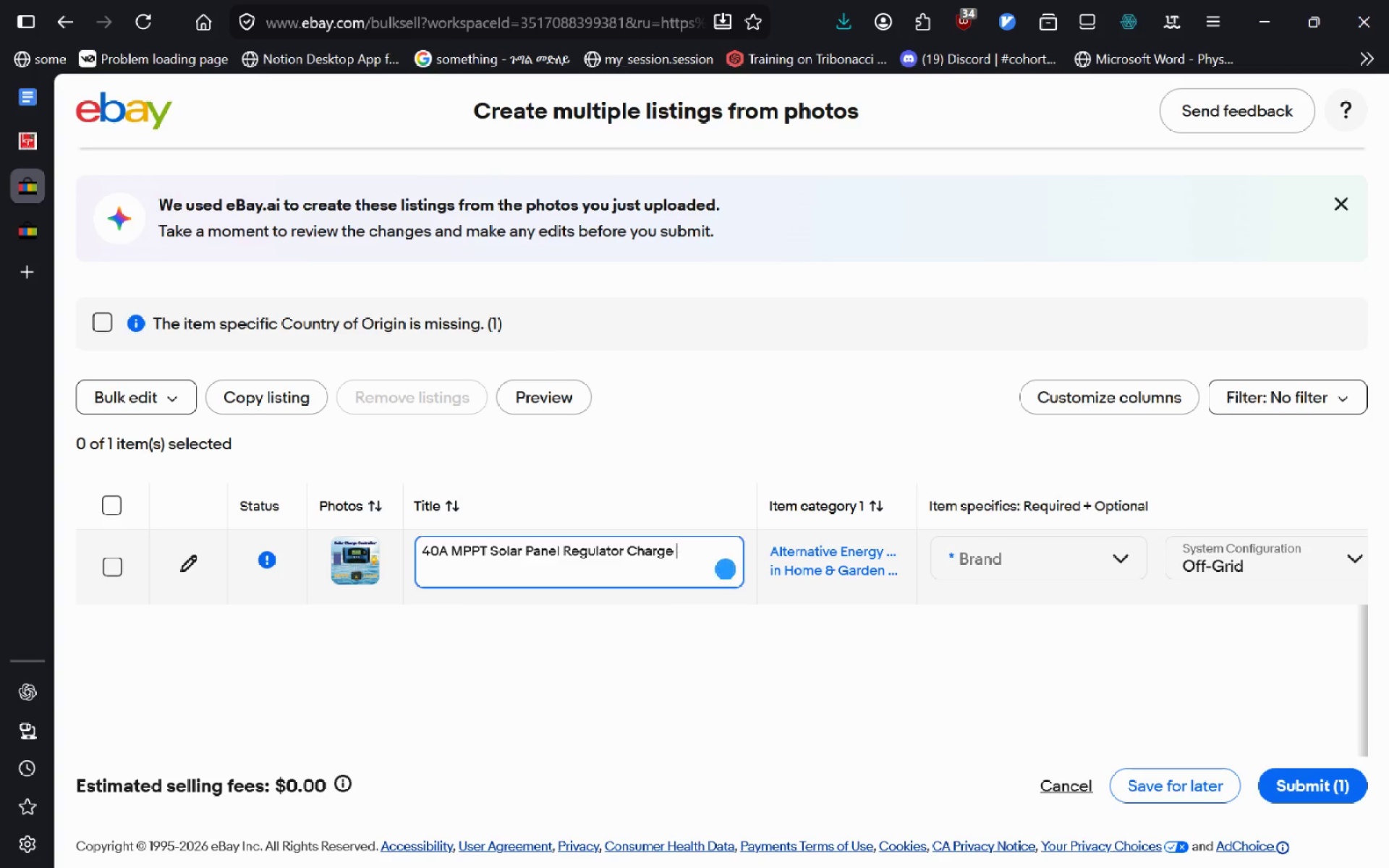 
key(Control+Backspace)
 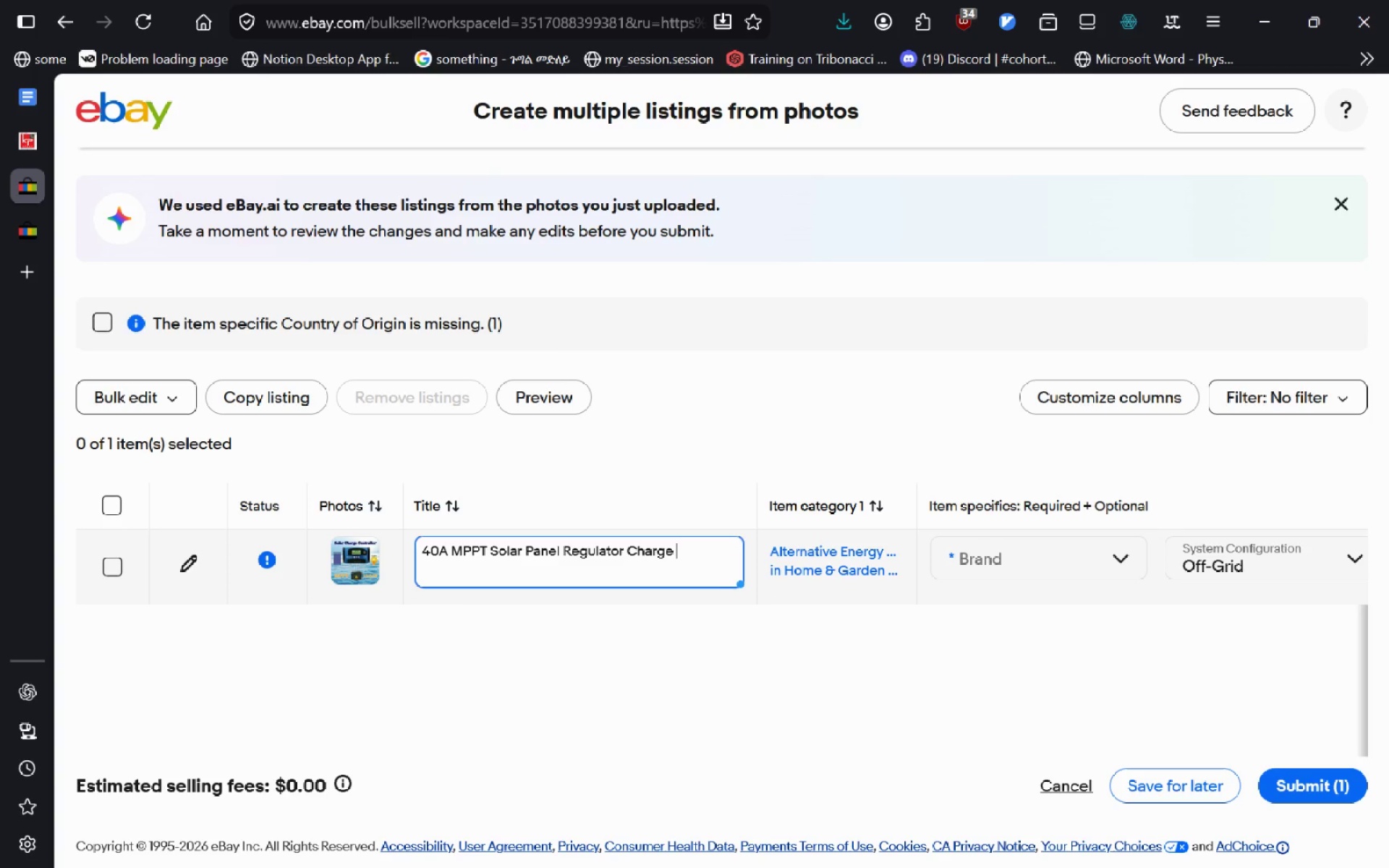 
type(Controller)
 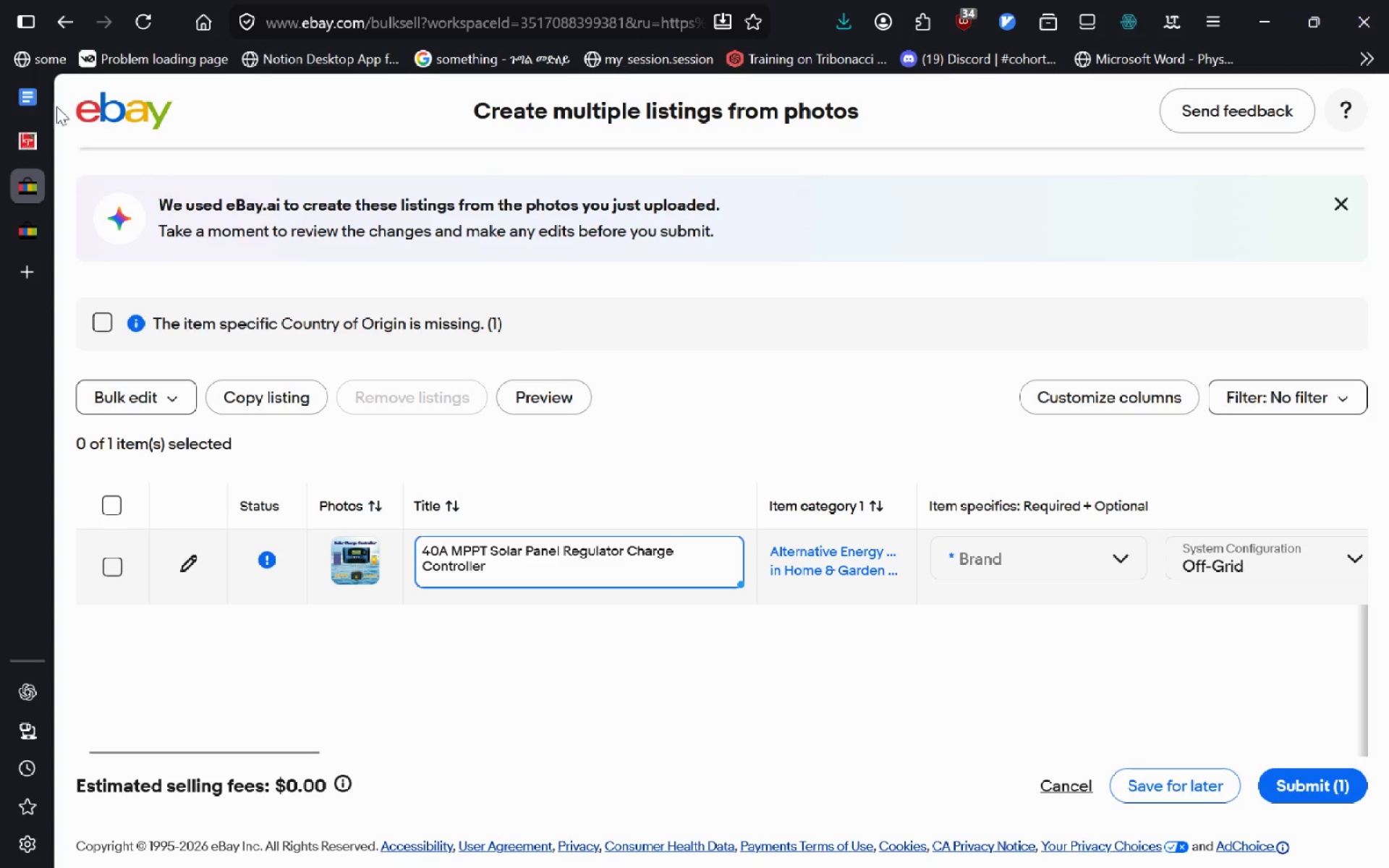 
left_click([51, 104])
 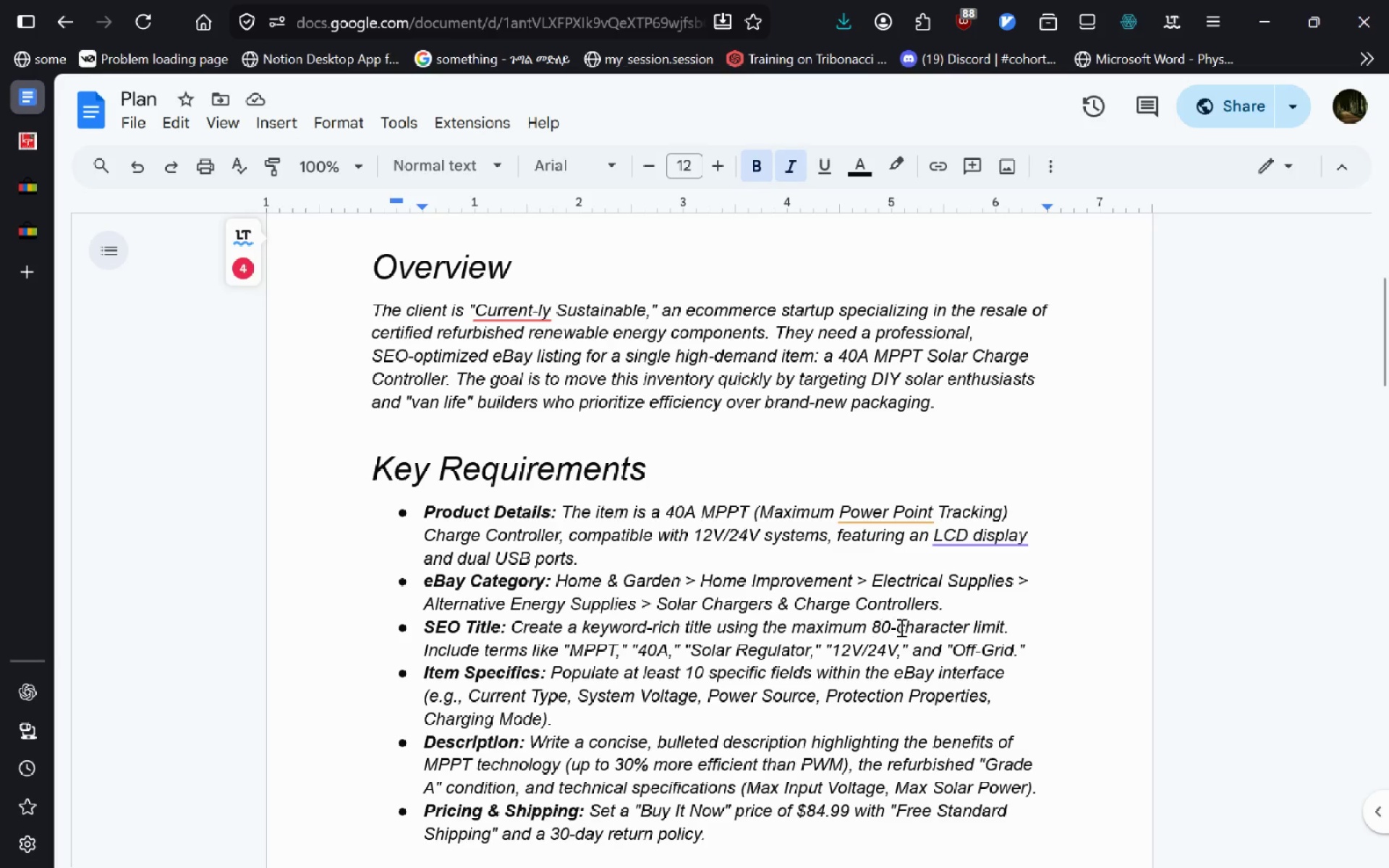 
wait(12.66)
 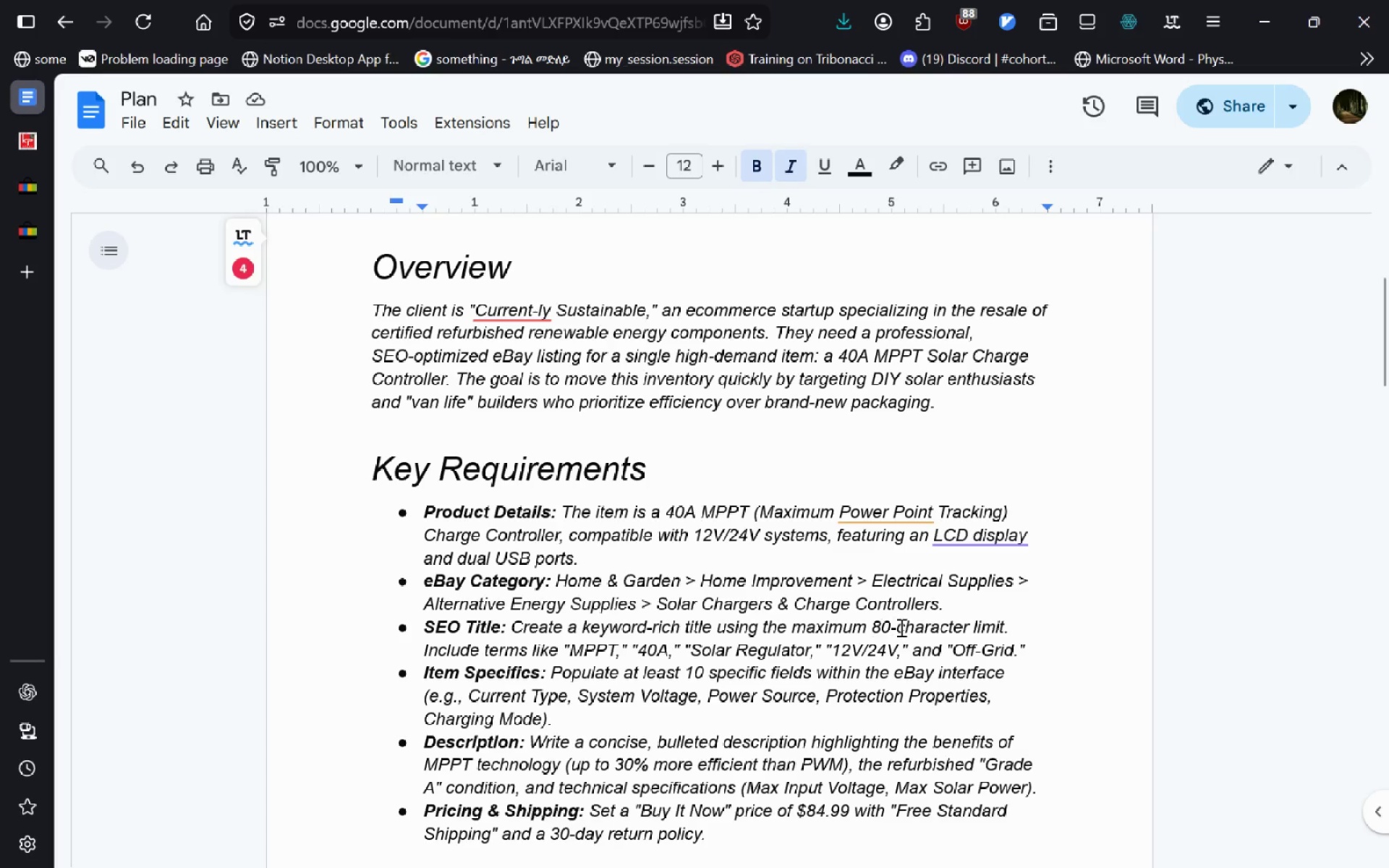 
left_click_drag(start_coordinate=[949, 646], to_coordinate=[1014, 649])
 